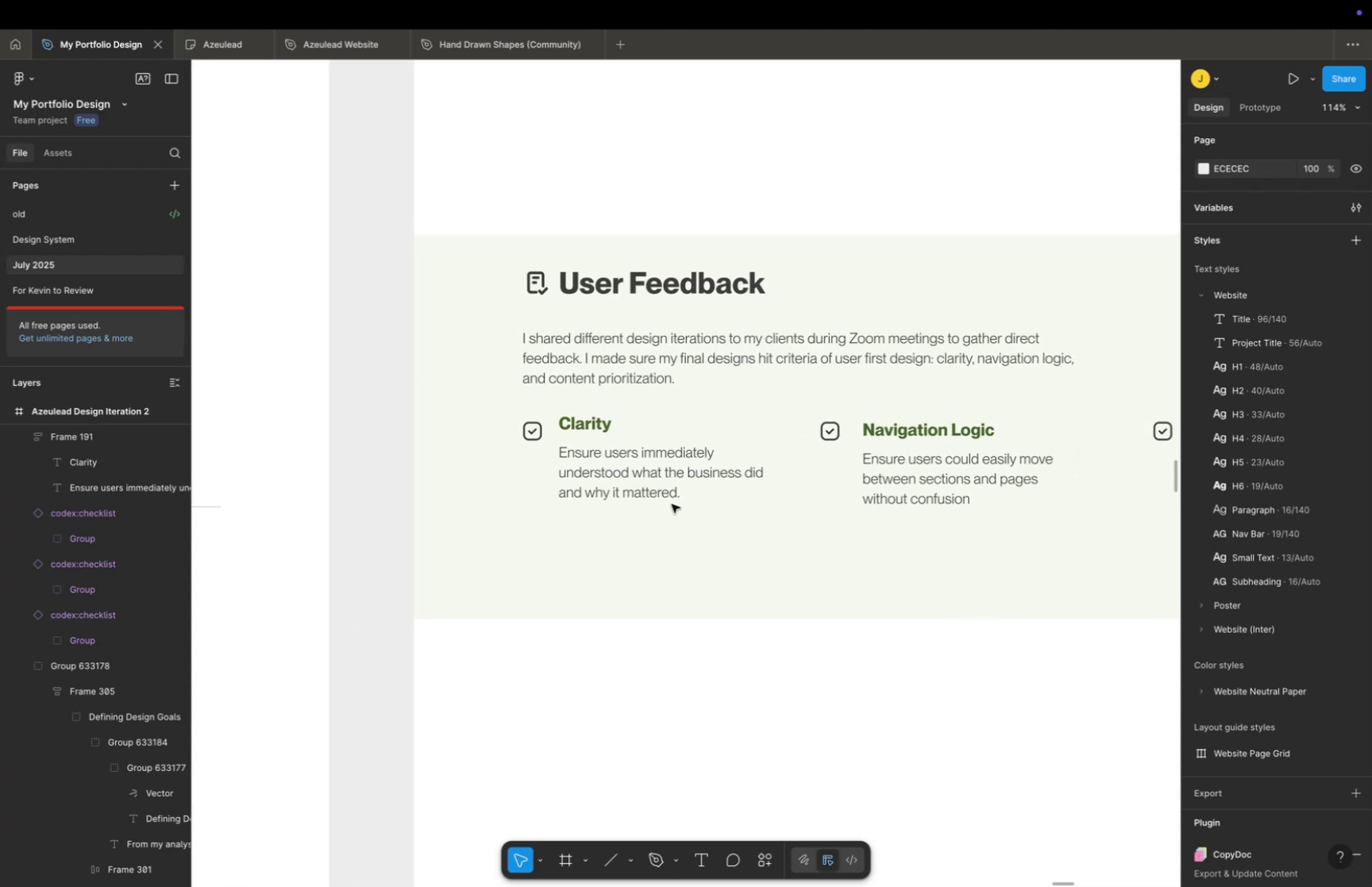 
hold_key(key=CommandLeft, duration=0.41)
scroll: coordinate [495, 448], scroll_direction: up, amount: 10.0
 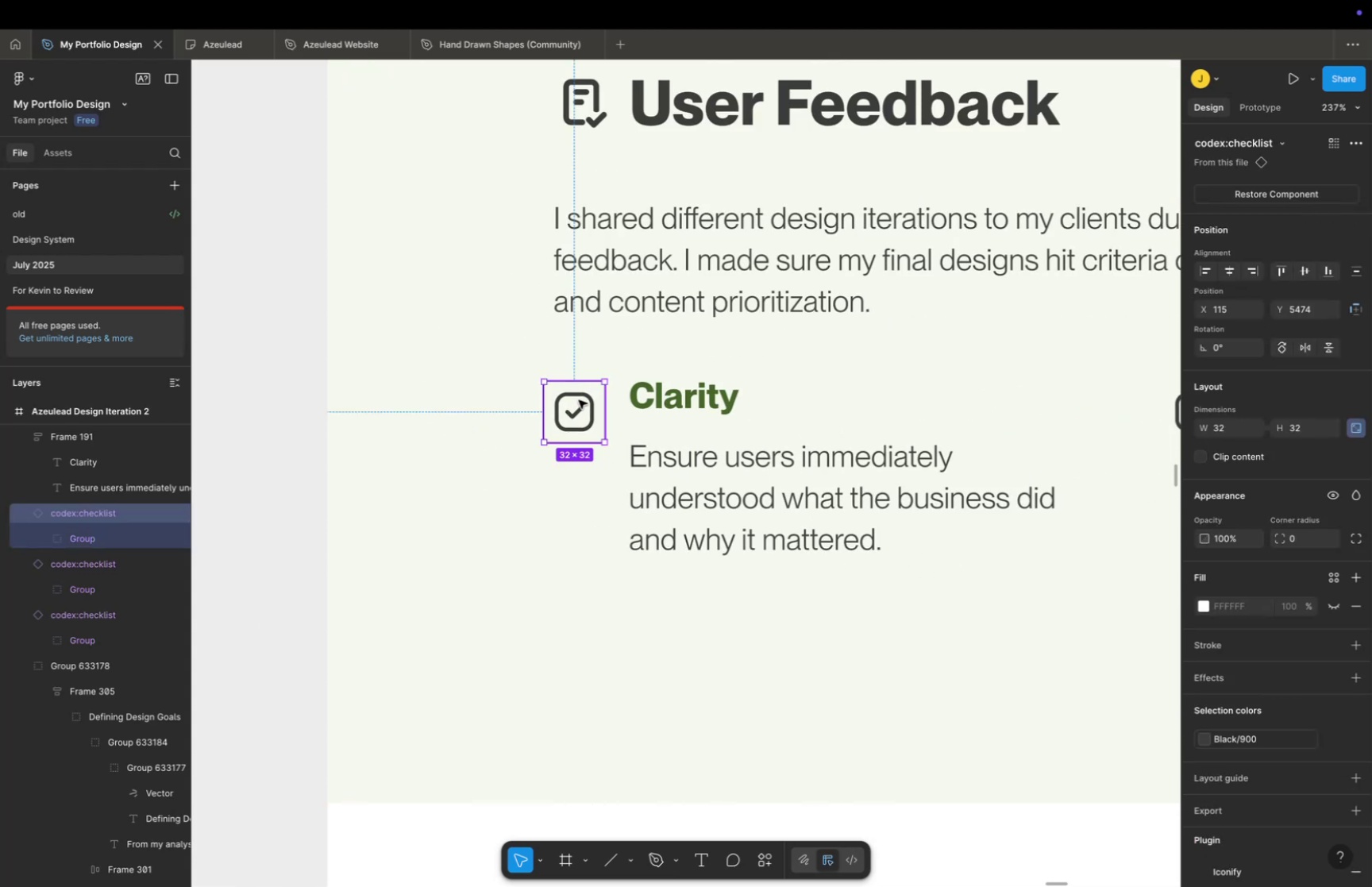 
double_click([579, 399])
 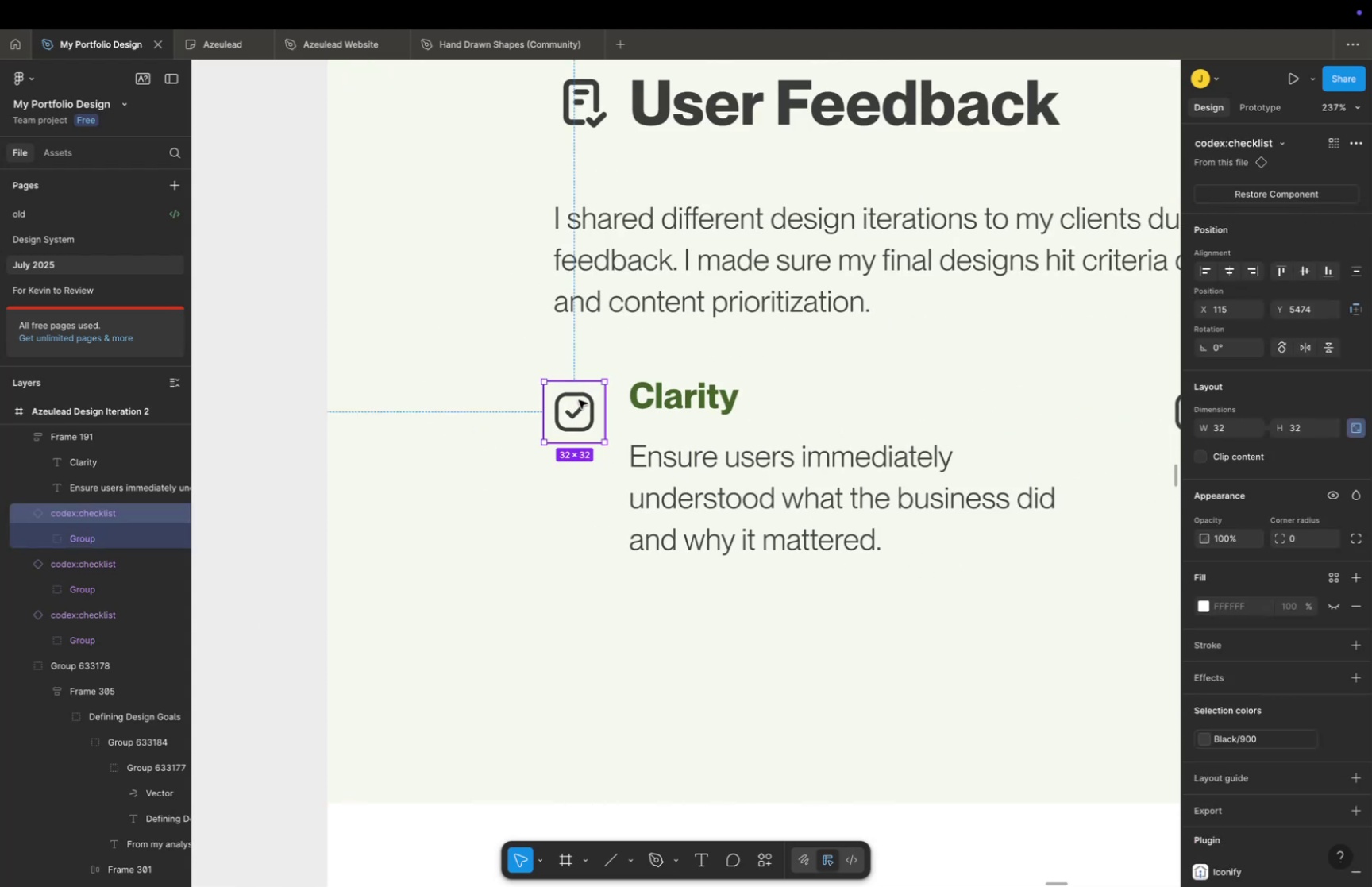 
triple_click([579, 399])
 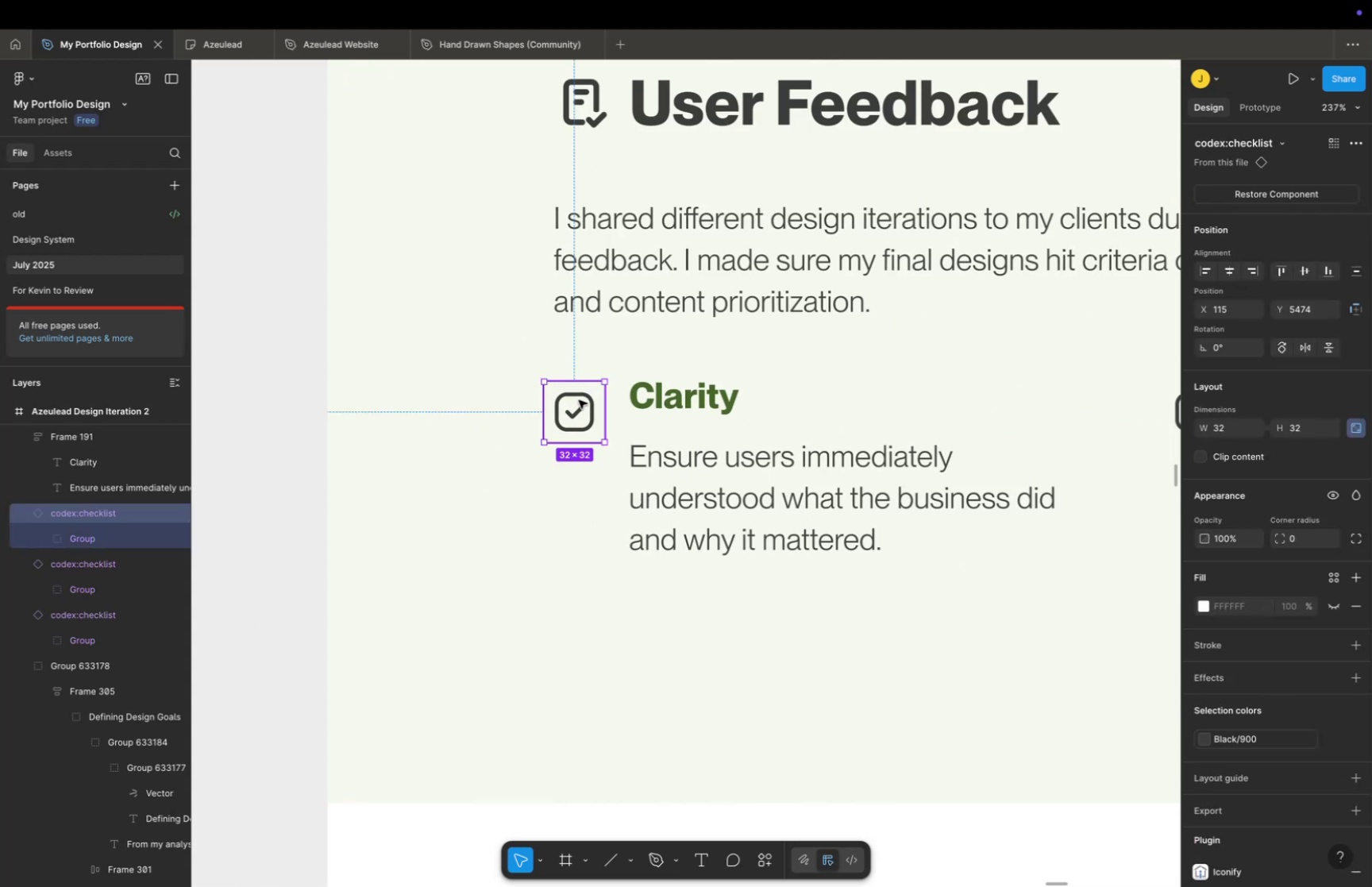 
triple_click([579, 399])
 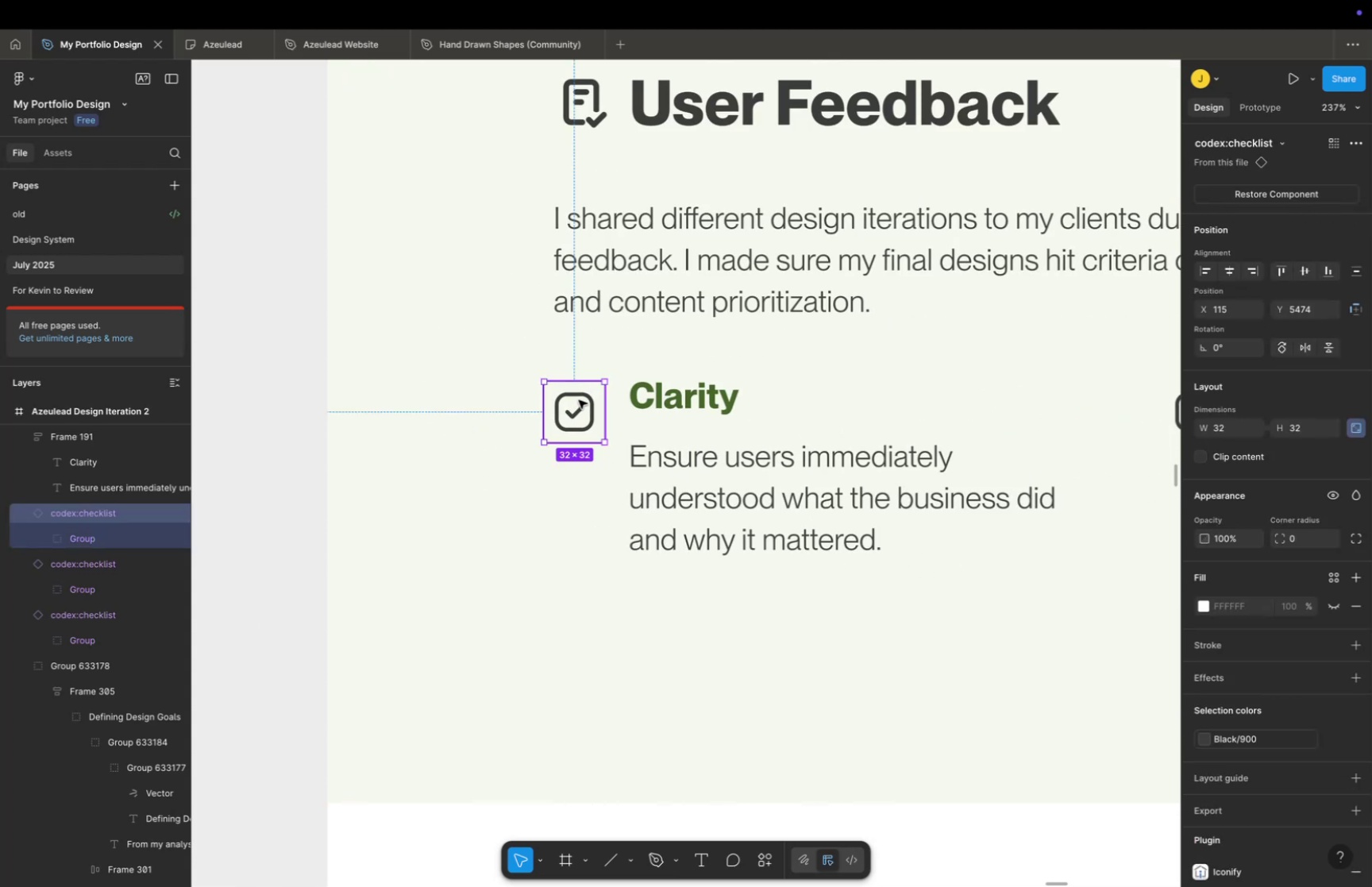 
triple_click([579, 399])
 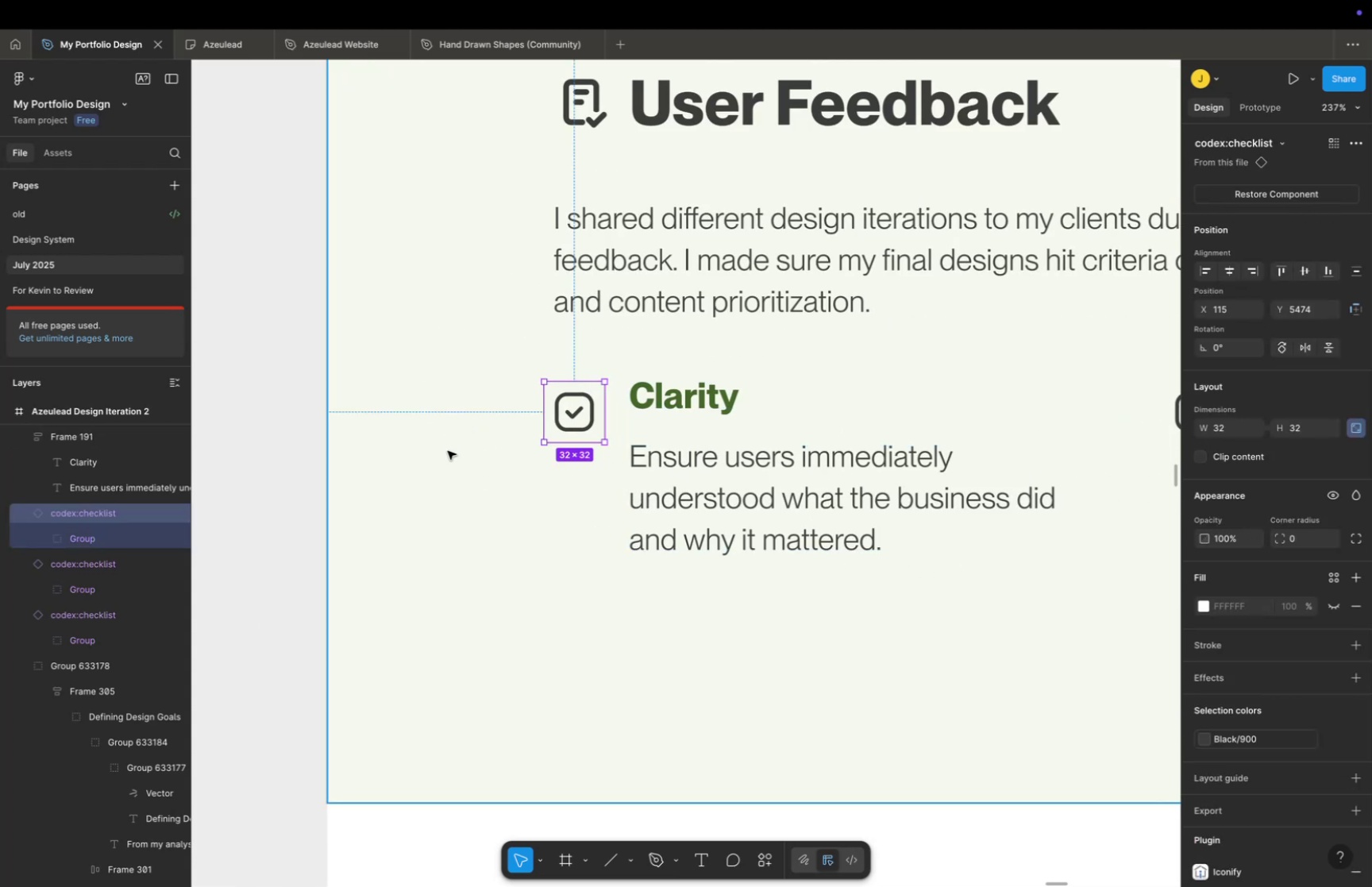 
left_click([56, 537])
 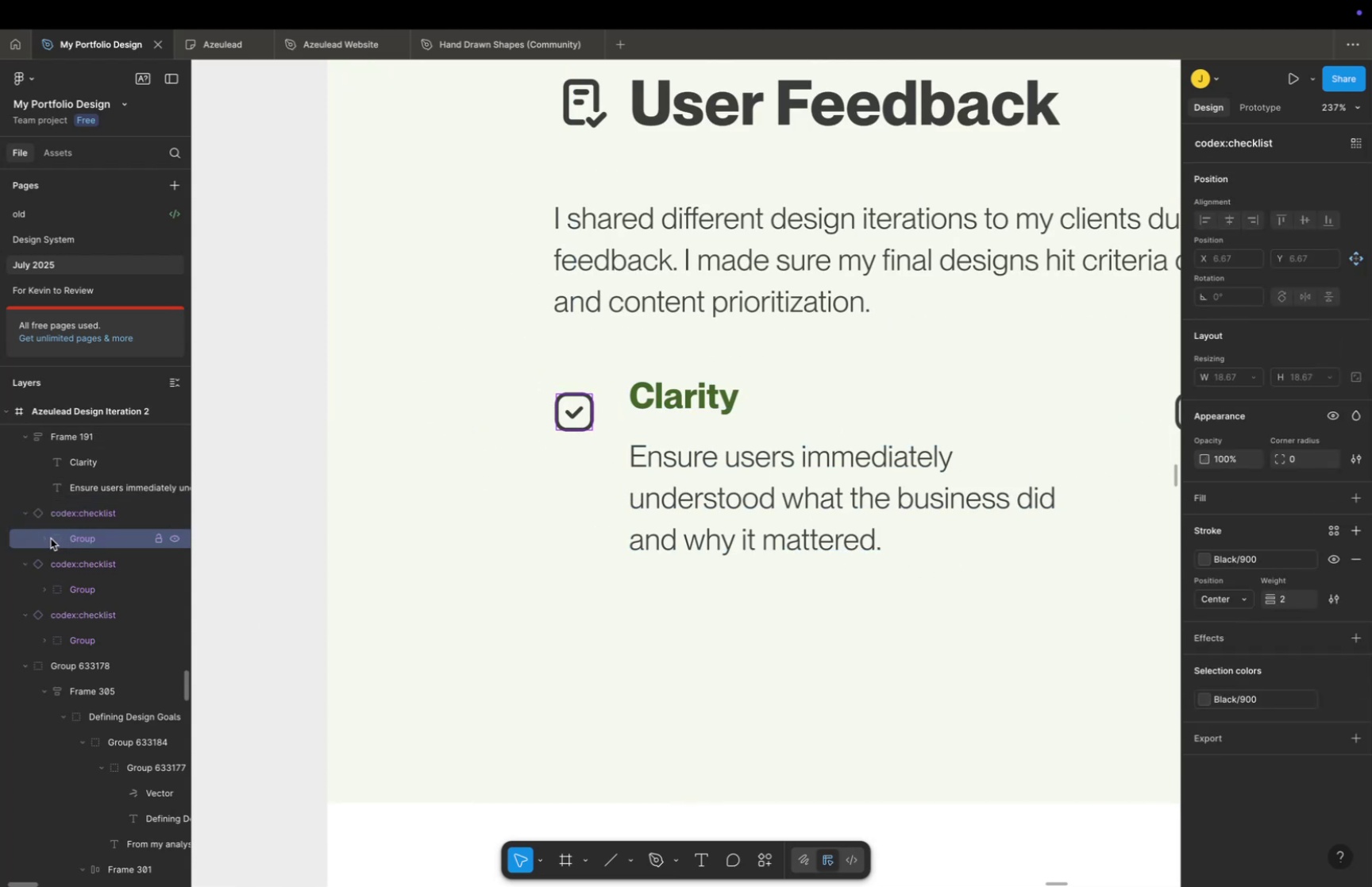 
left_click([42, 539])
 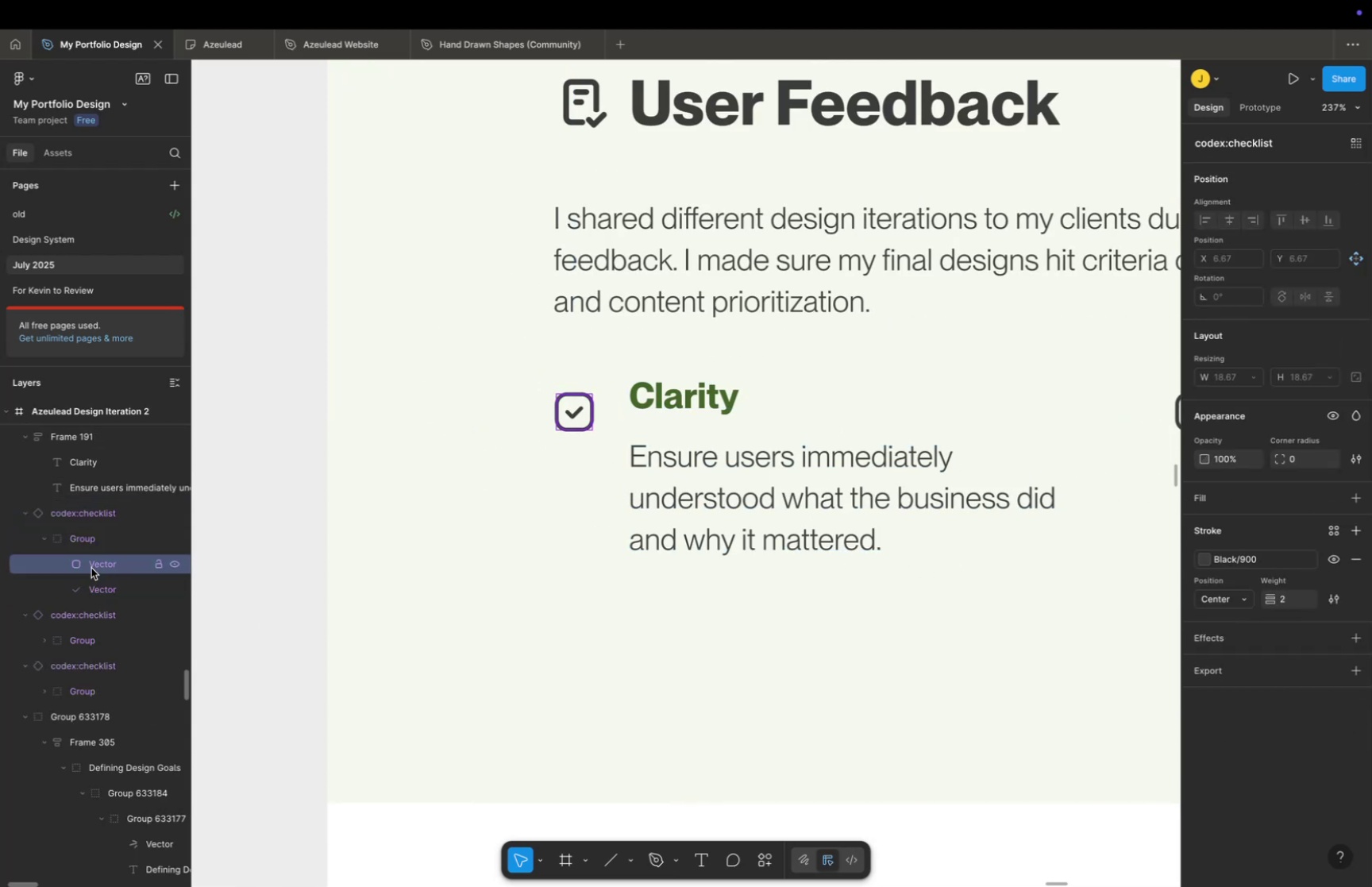 
left_click([97, 581])
 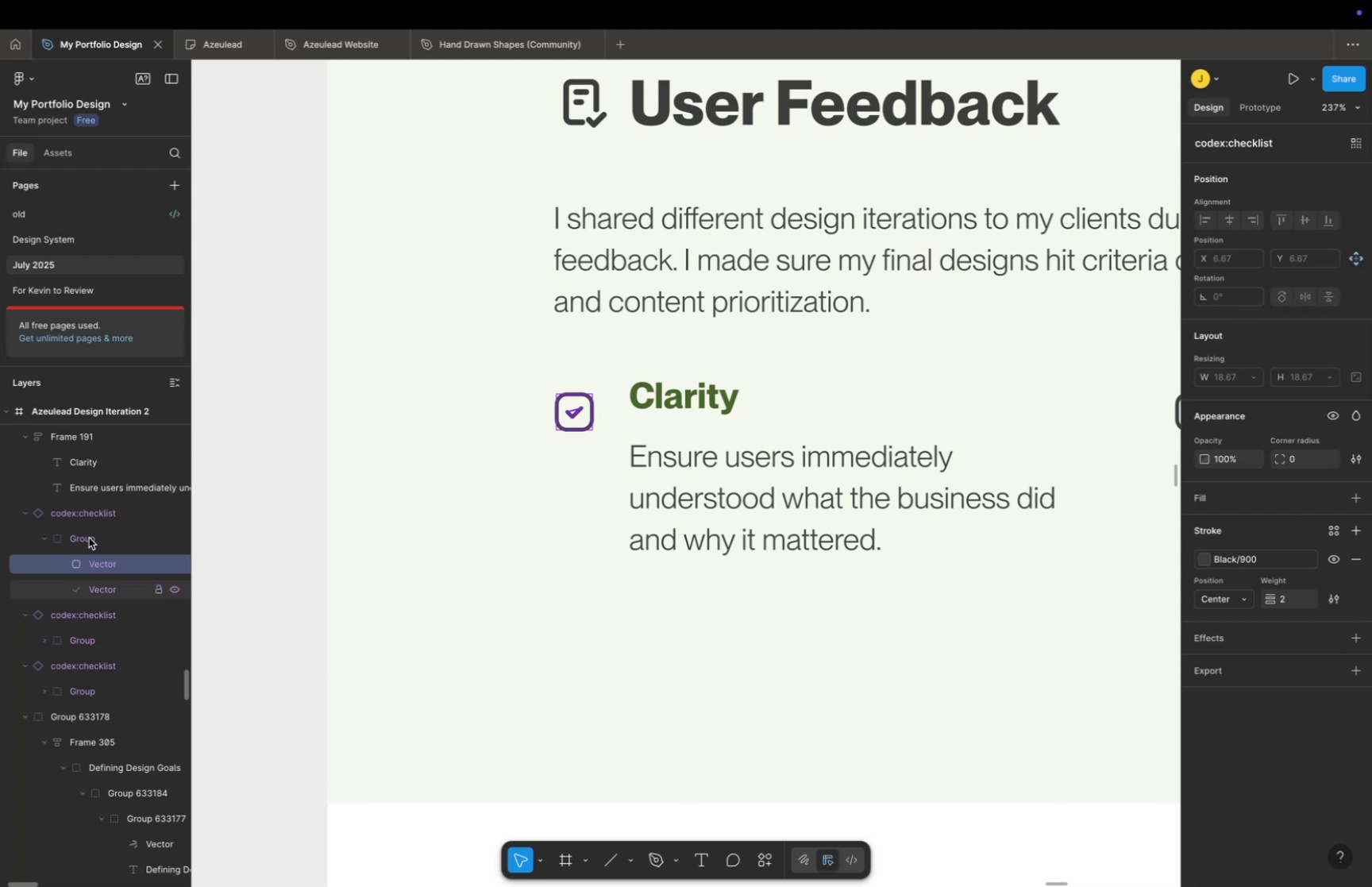 
left_click([89, 537])
 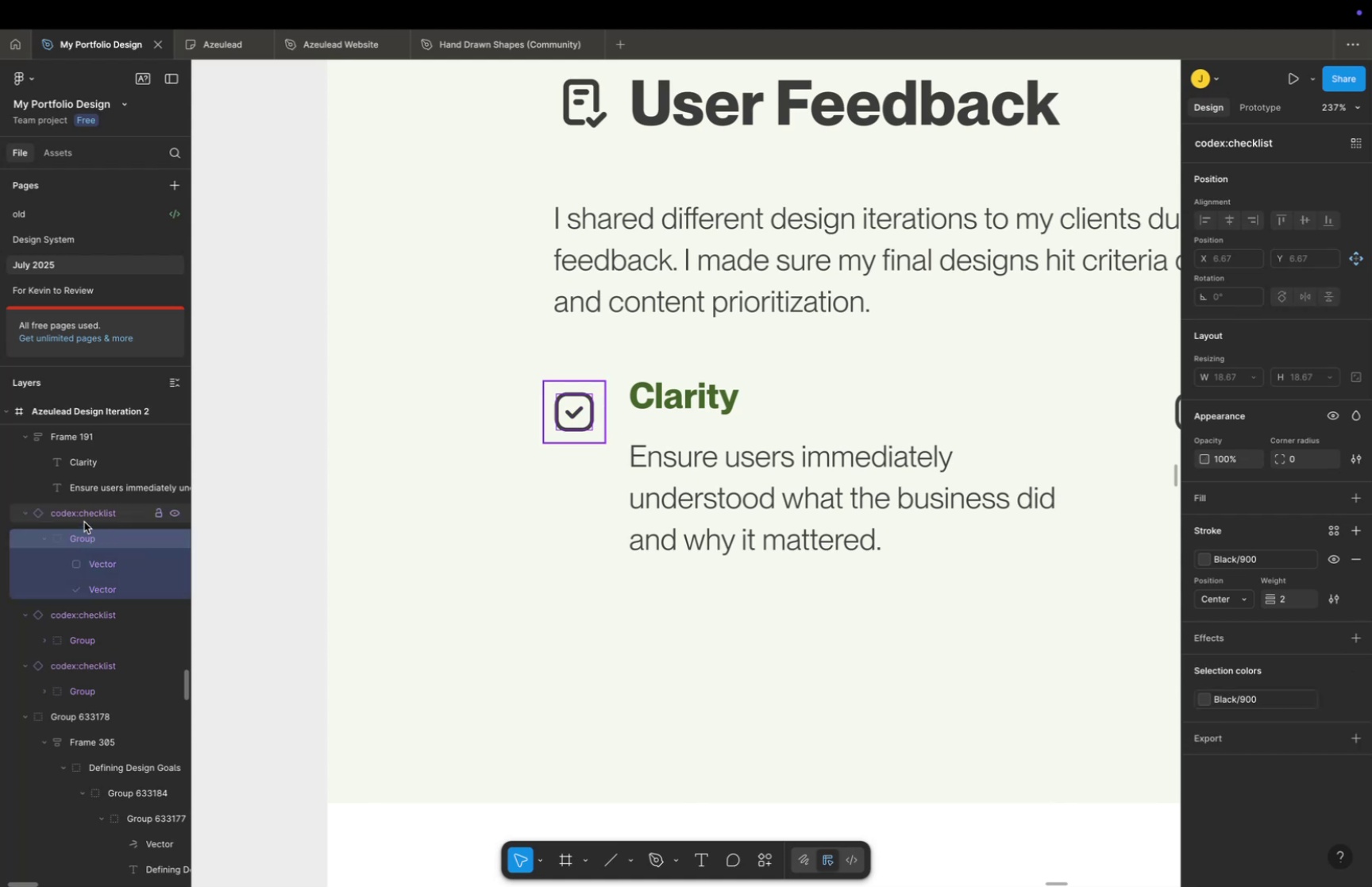 
left_click([87, 515])
 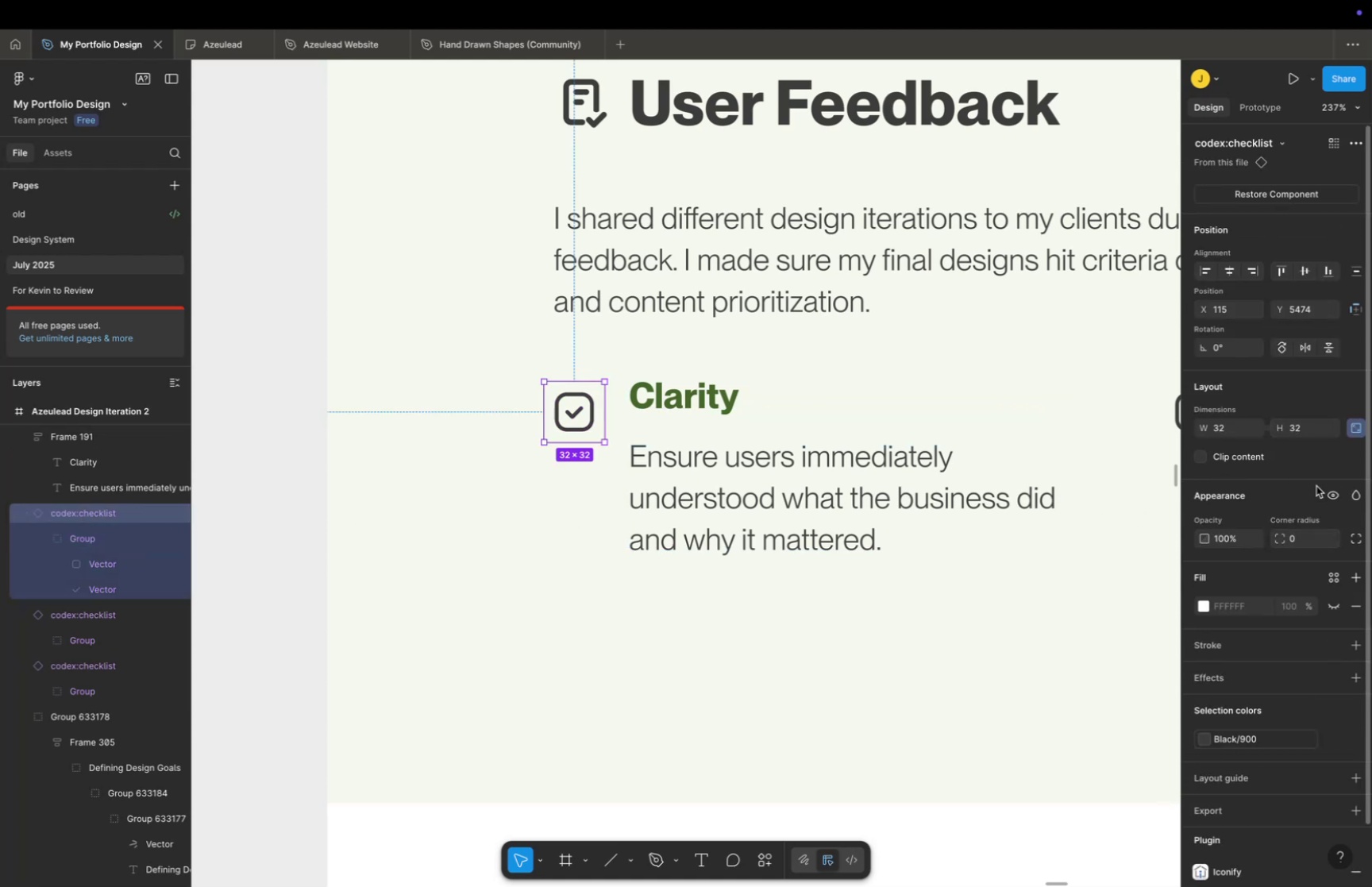 
wait(5.36)
 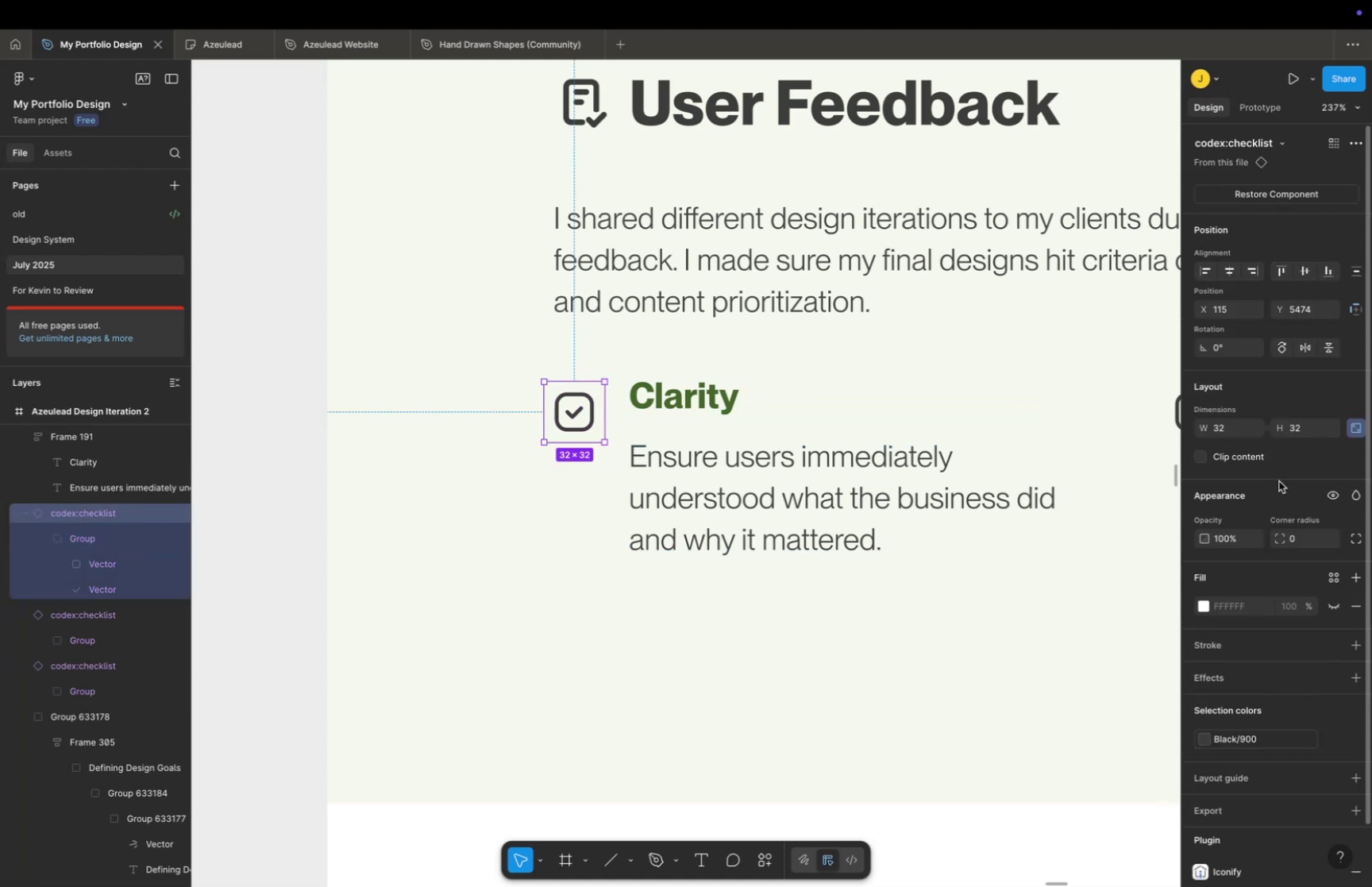 
double_click([575, 405])
 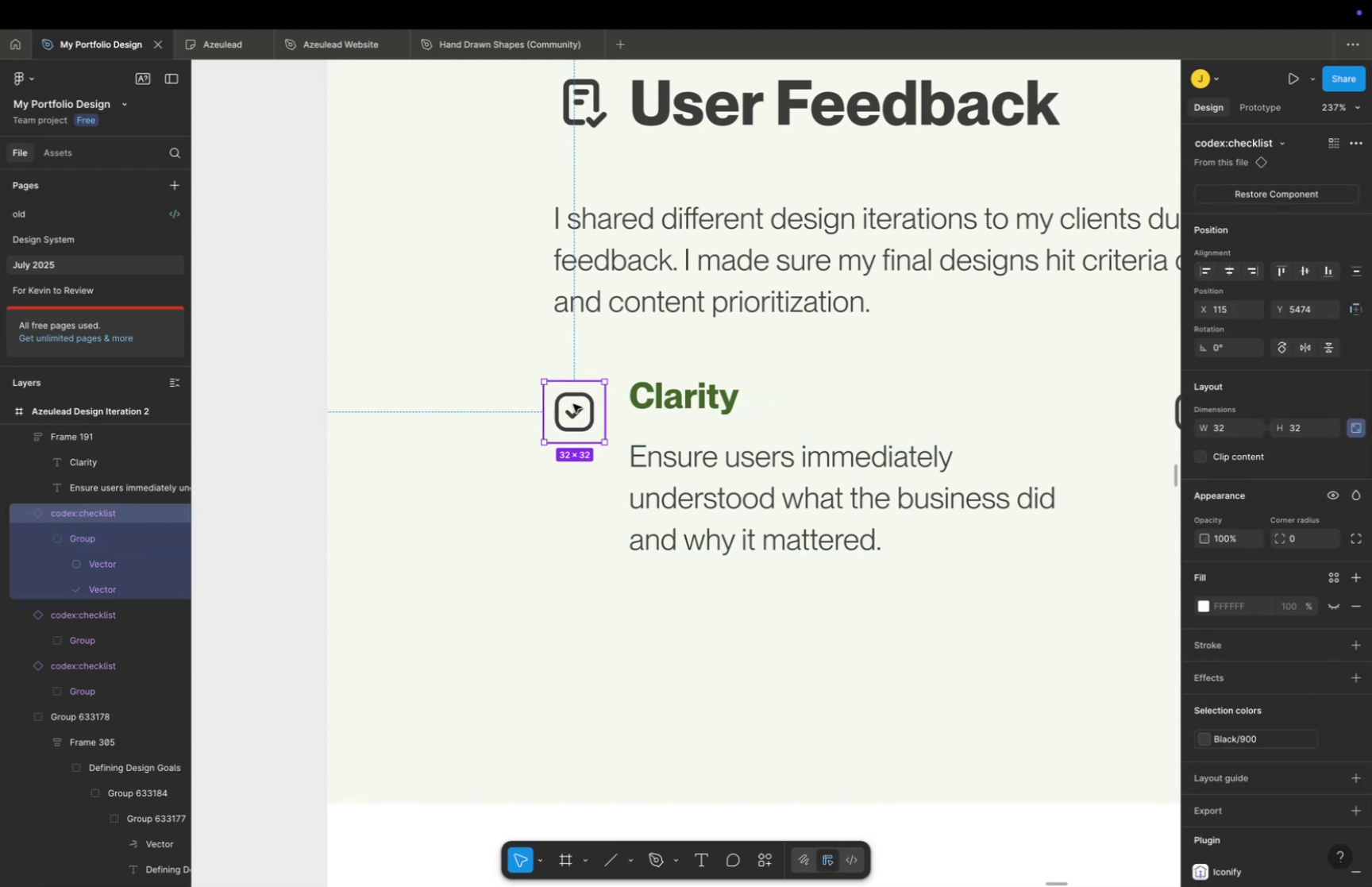 
triple_click([572, 403])
 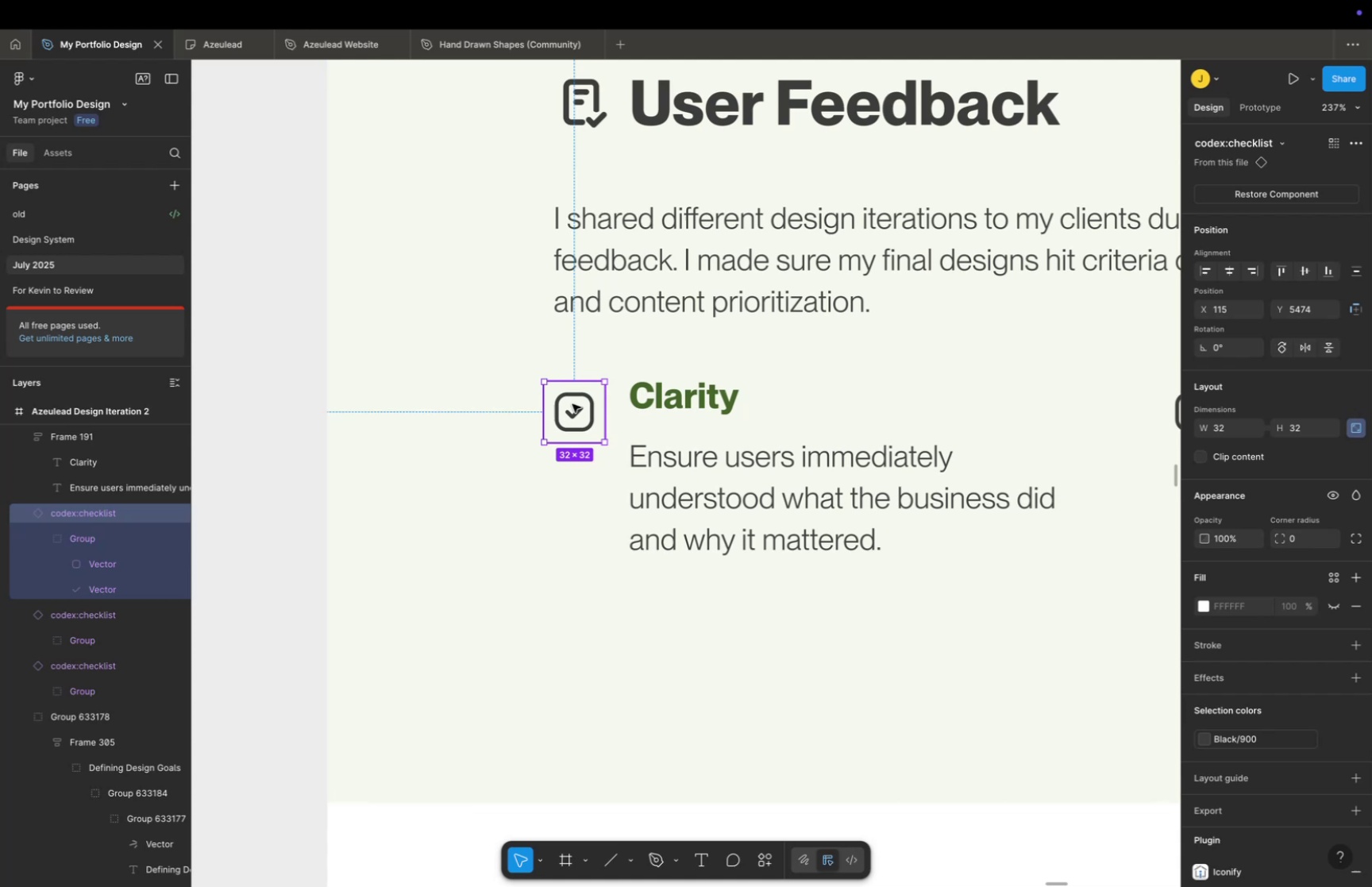 
triple_click([572, 403])
 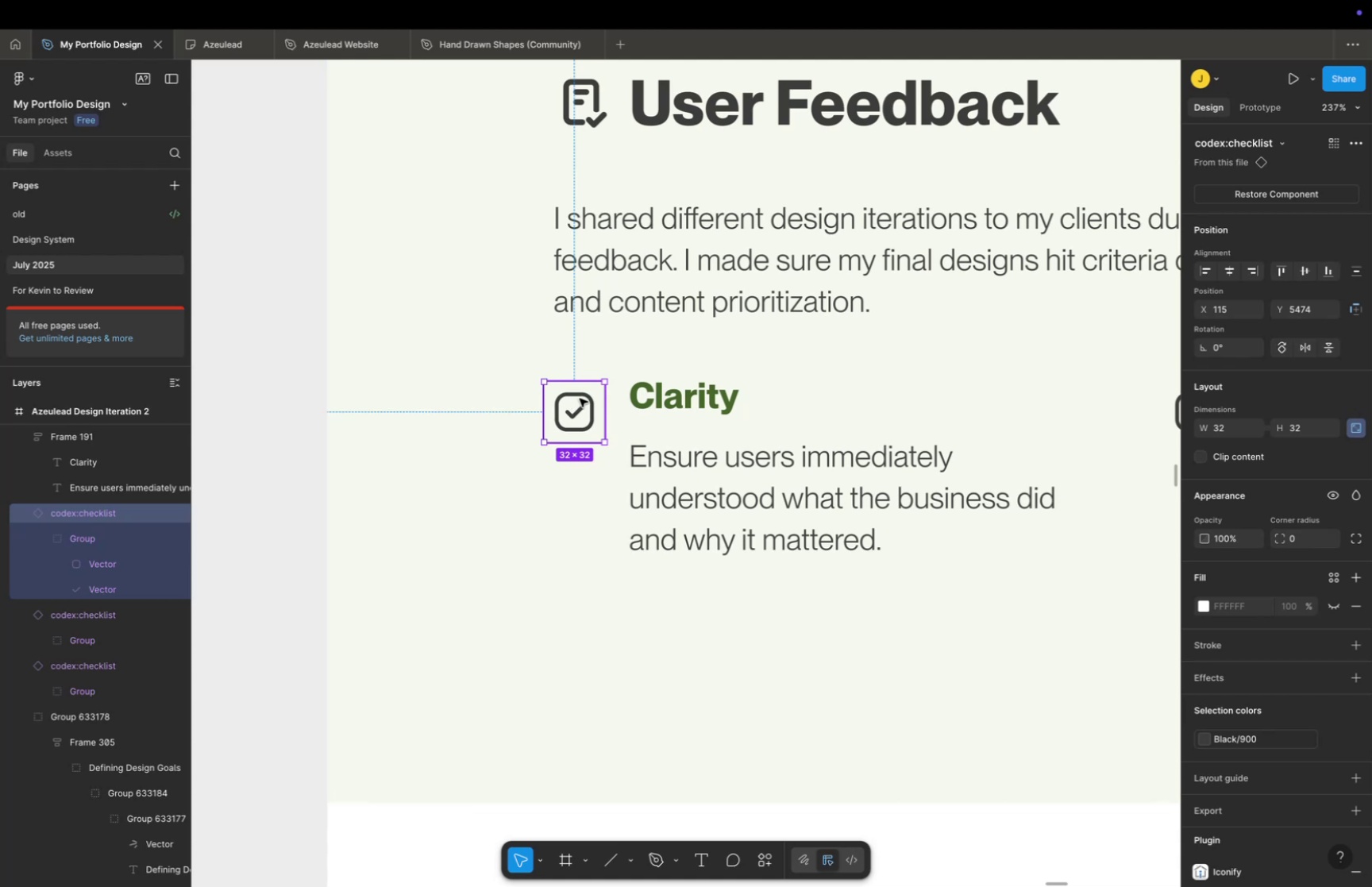 
triple_click([580, 398])
 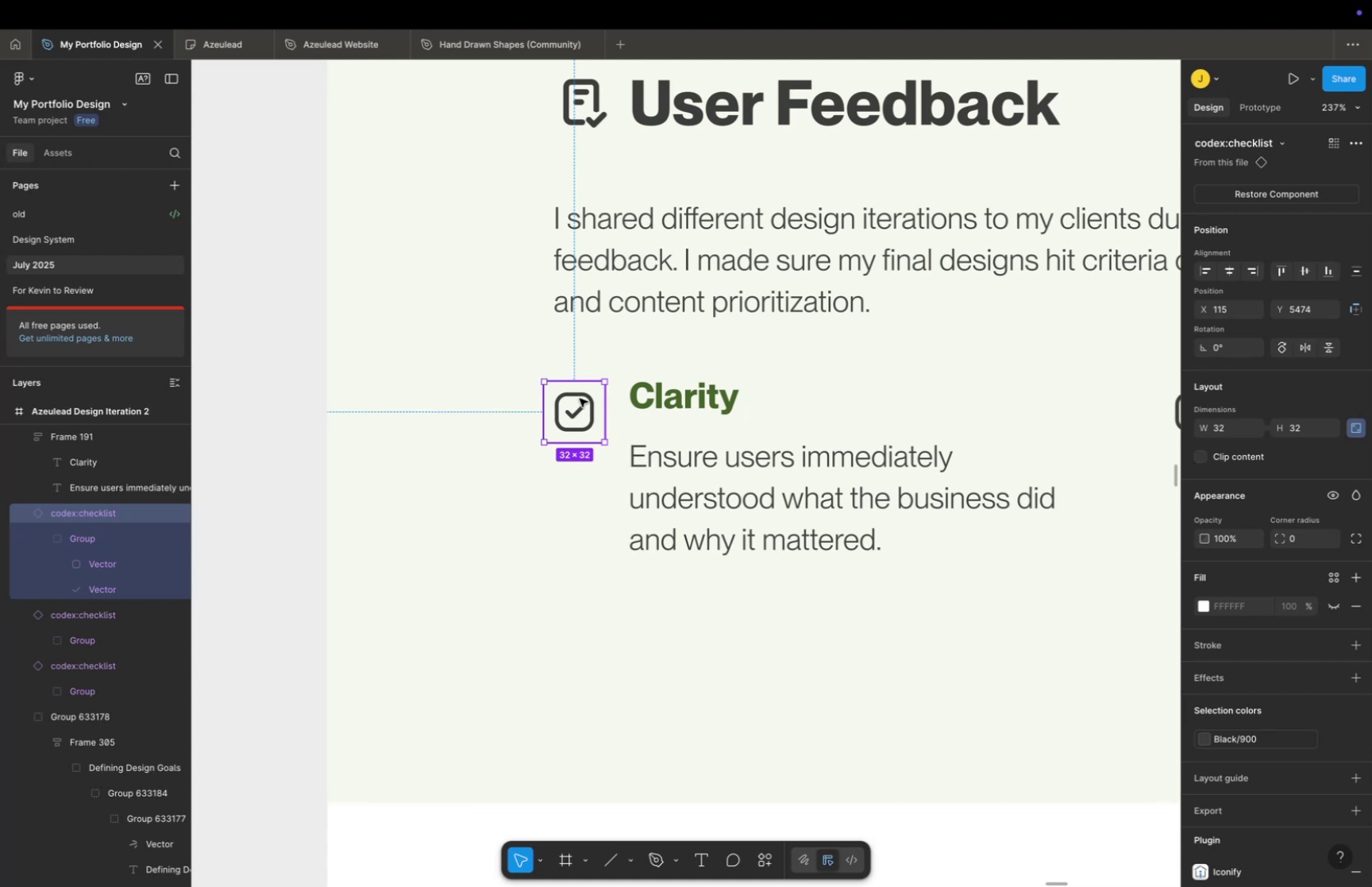 
triple_click([580, 398])
 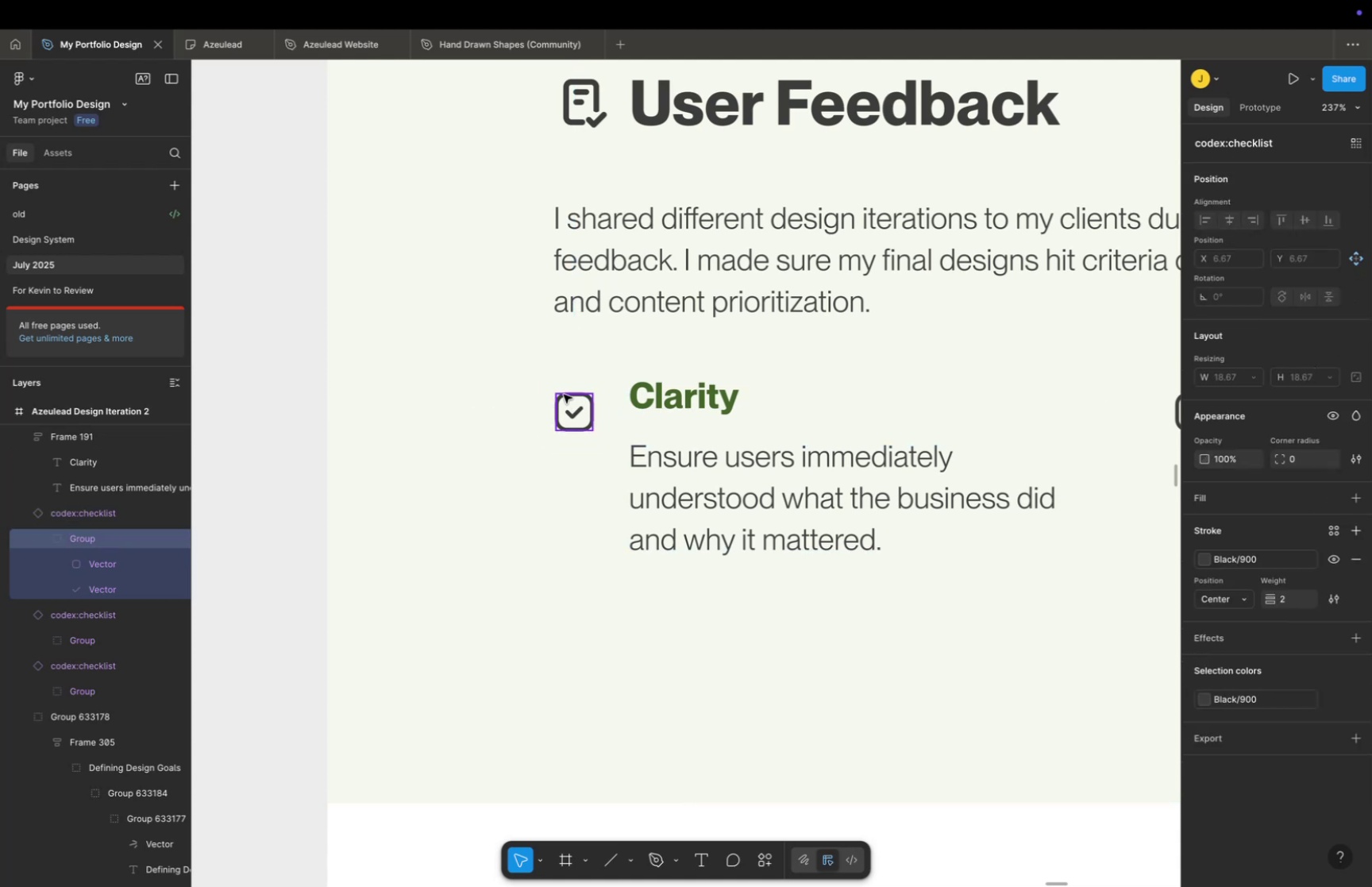 
hold_key(key=CommandLeft, duration=0.38)
 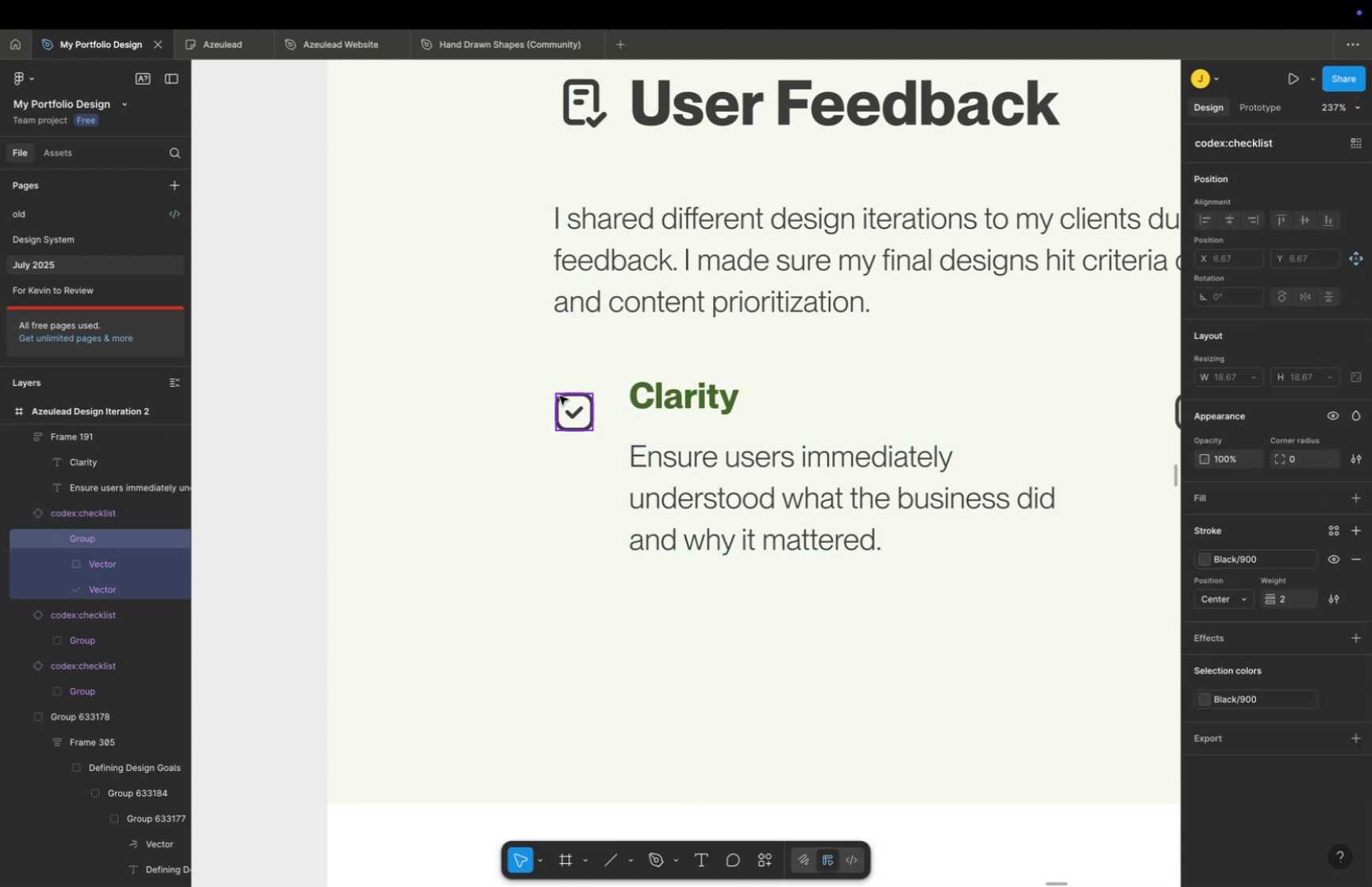 
double_click([560, 395])
 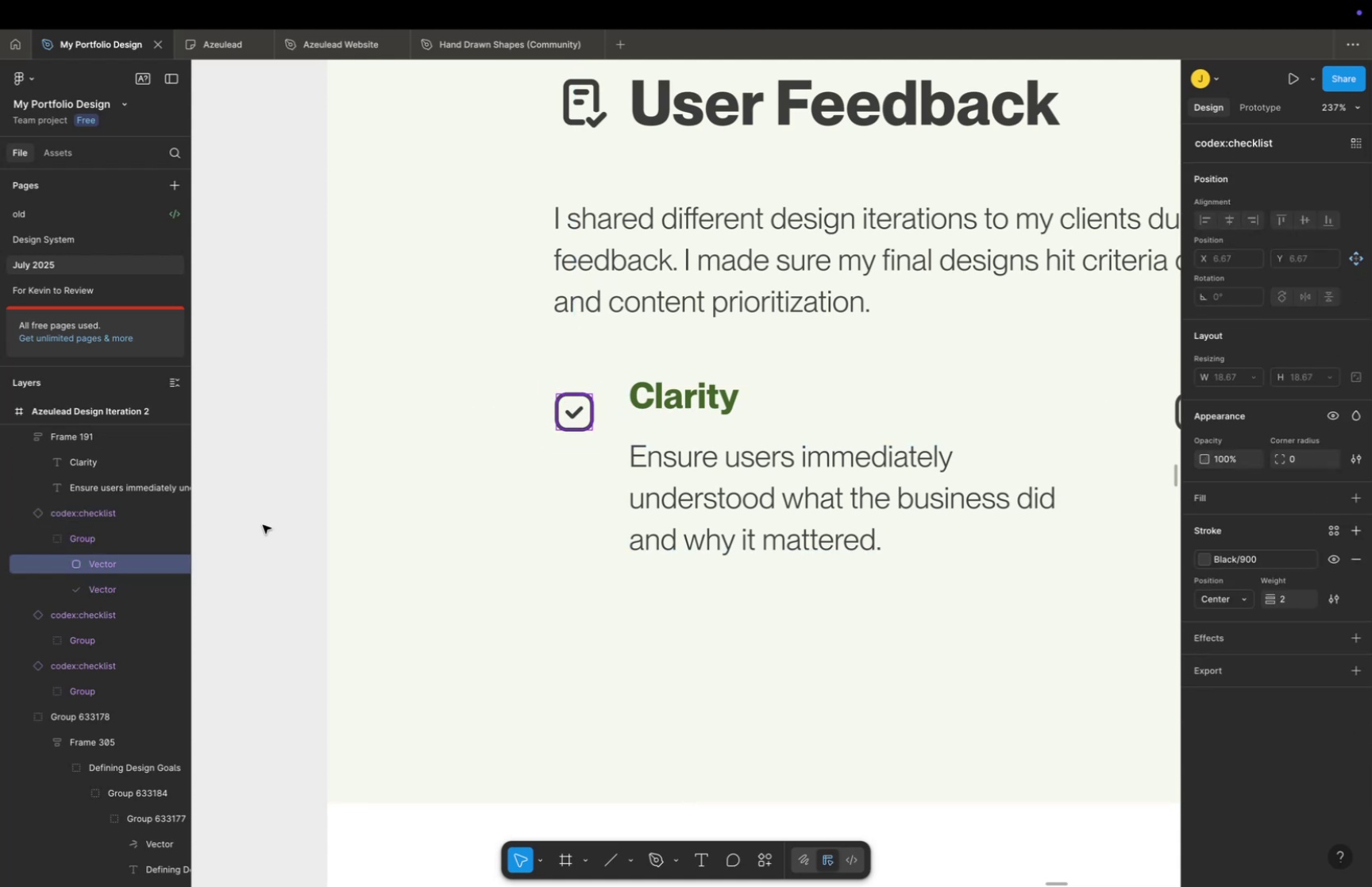 
left_click([117, 542])
 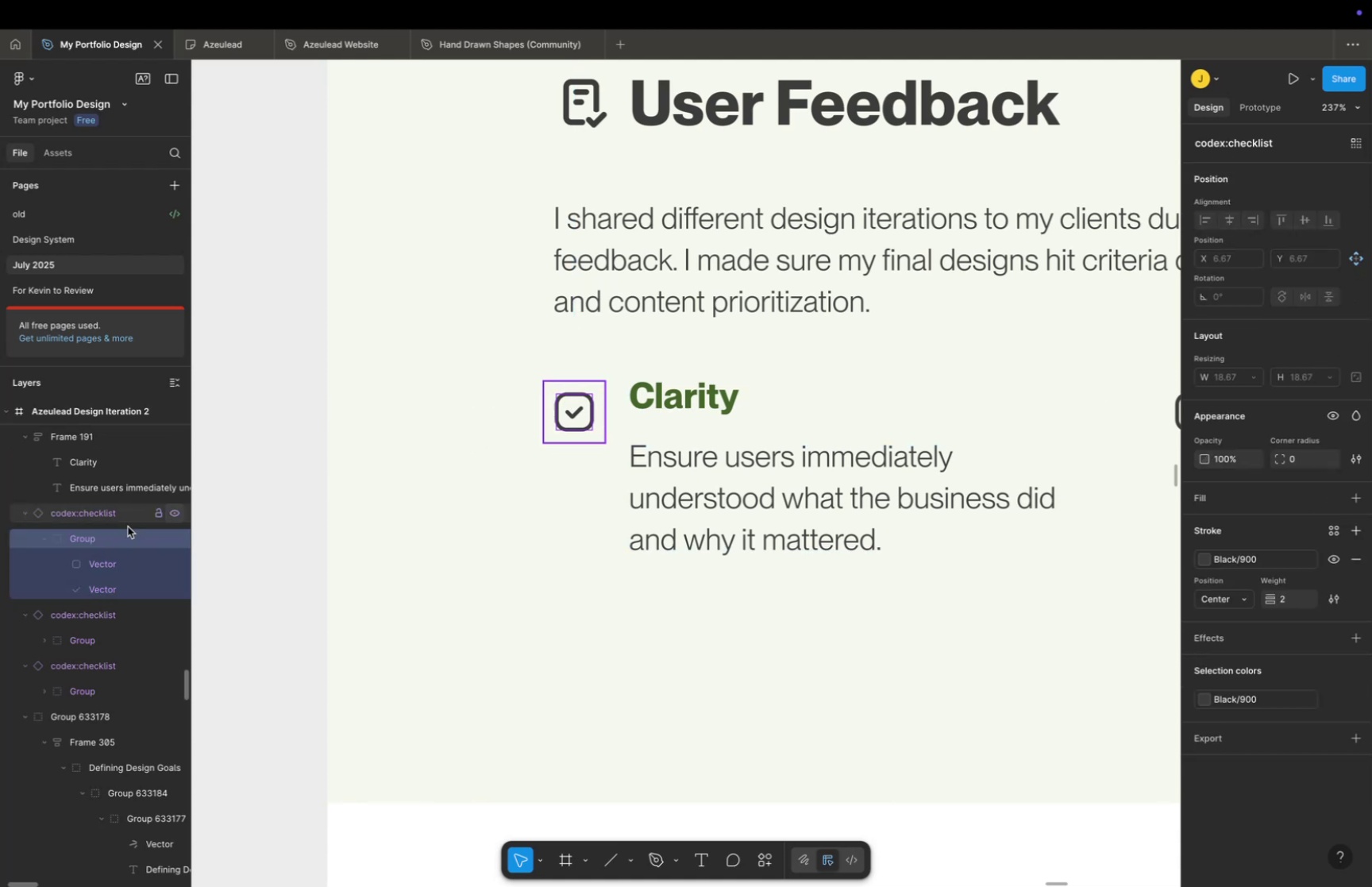 
left_click([94, 530])
 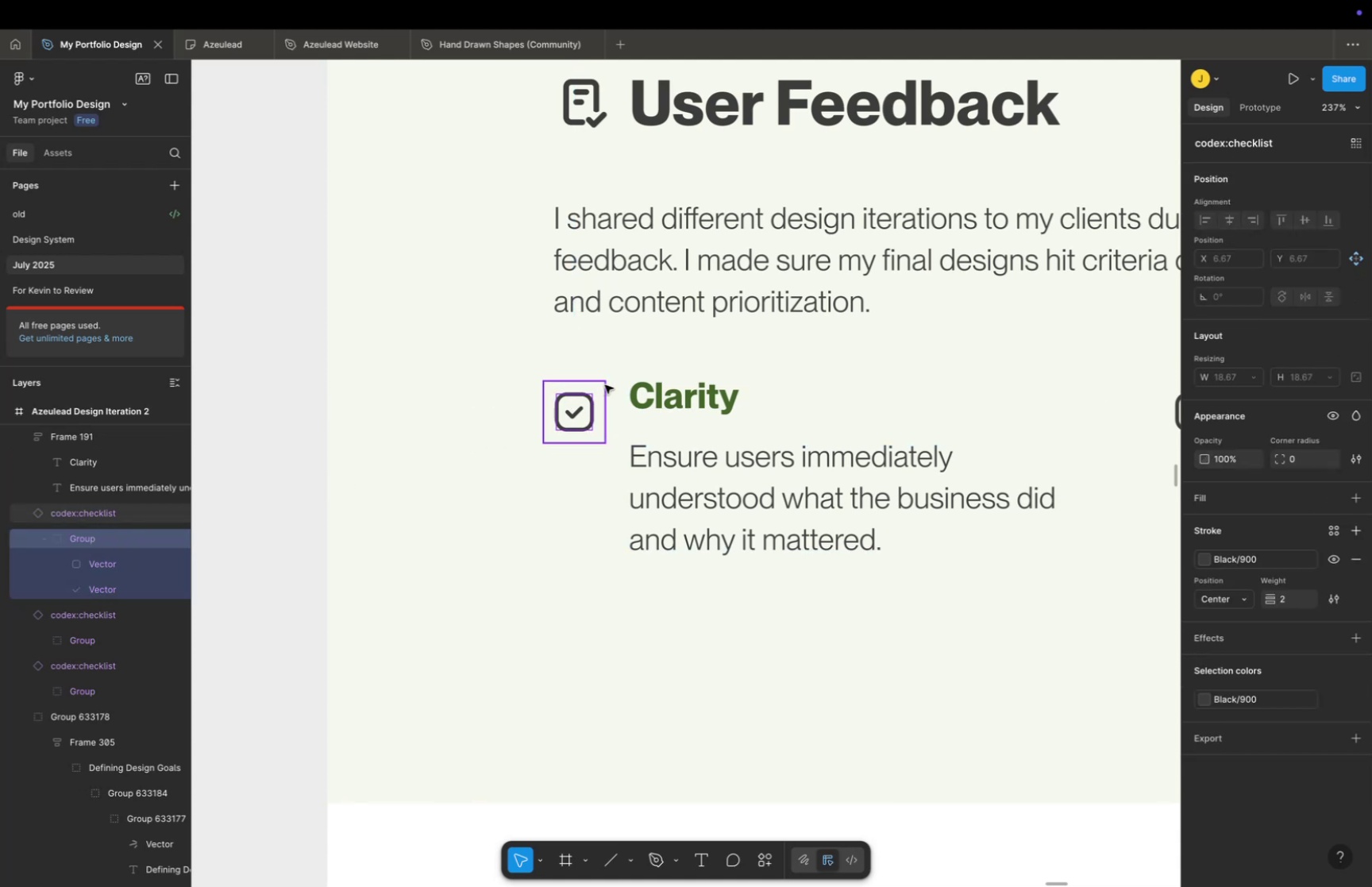 
left_click([605, 384])
 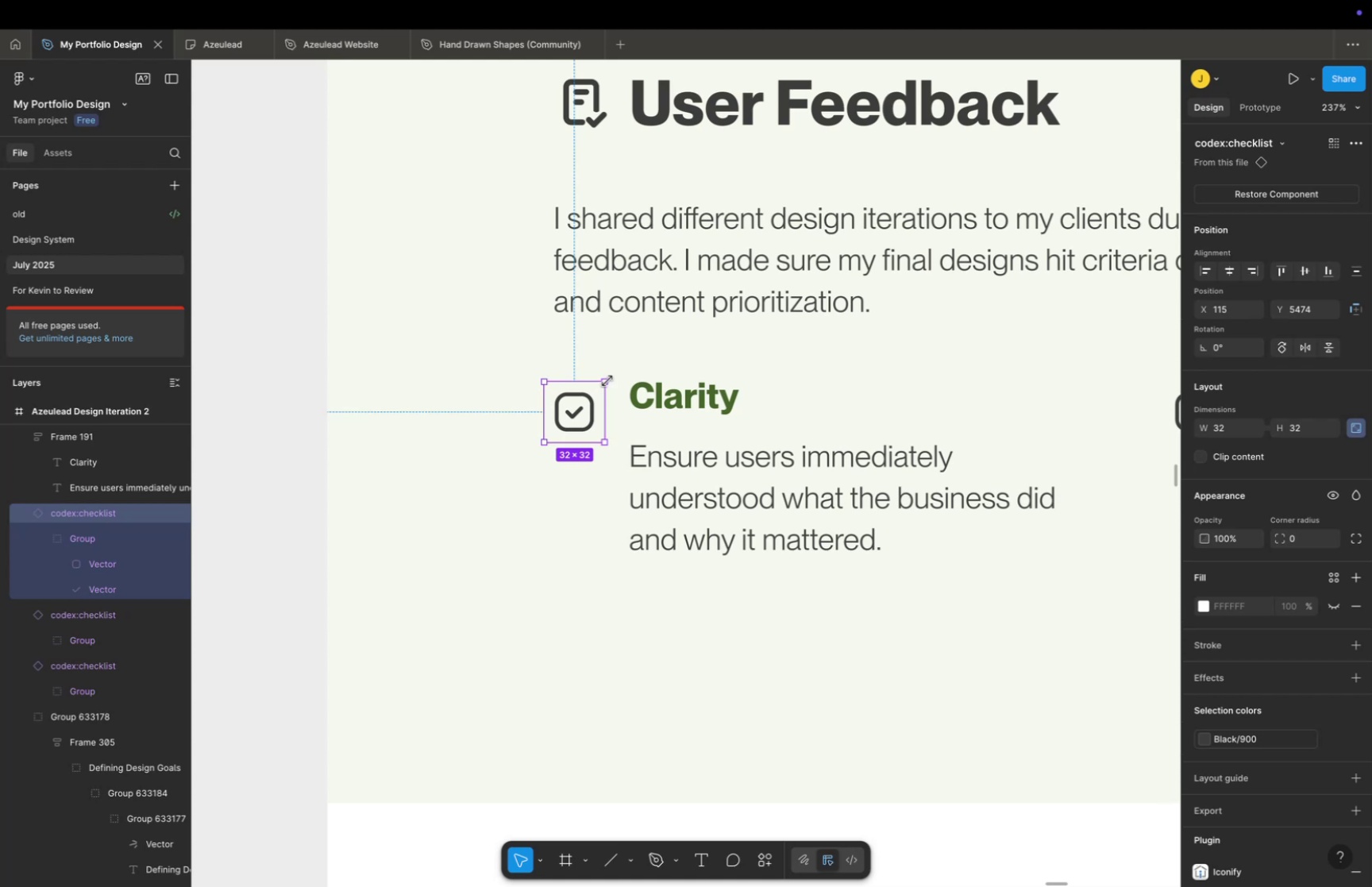 
left_click_drag(start_coordinate=[607, 380], to_coordinate=[594, 391])
 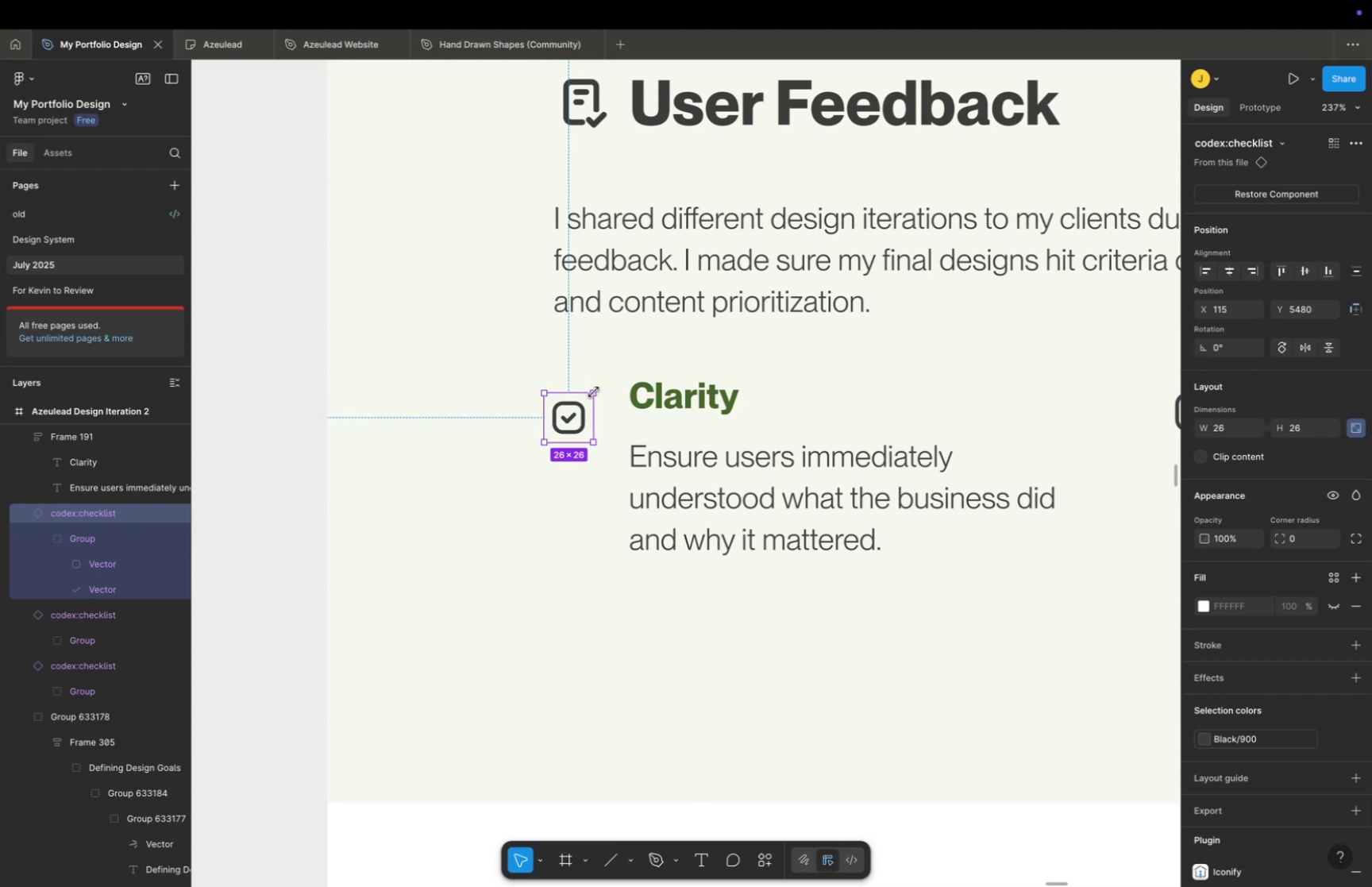 
key(Meta+Z)
 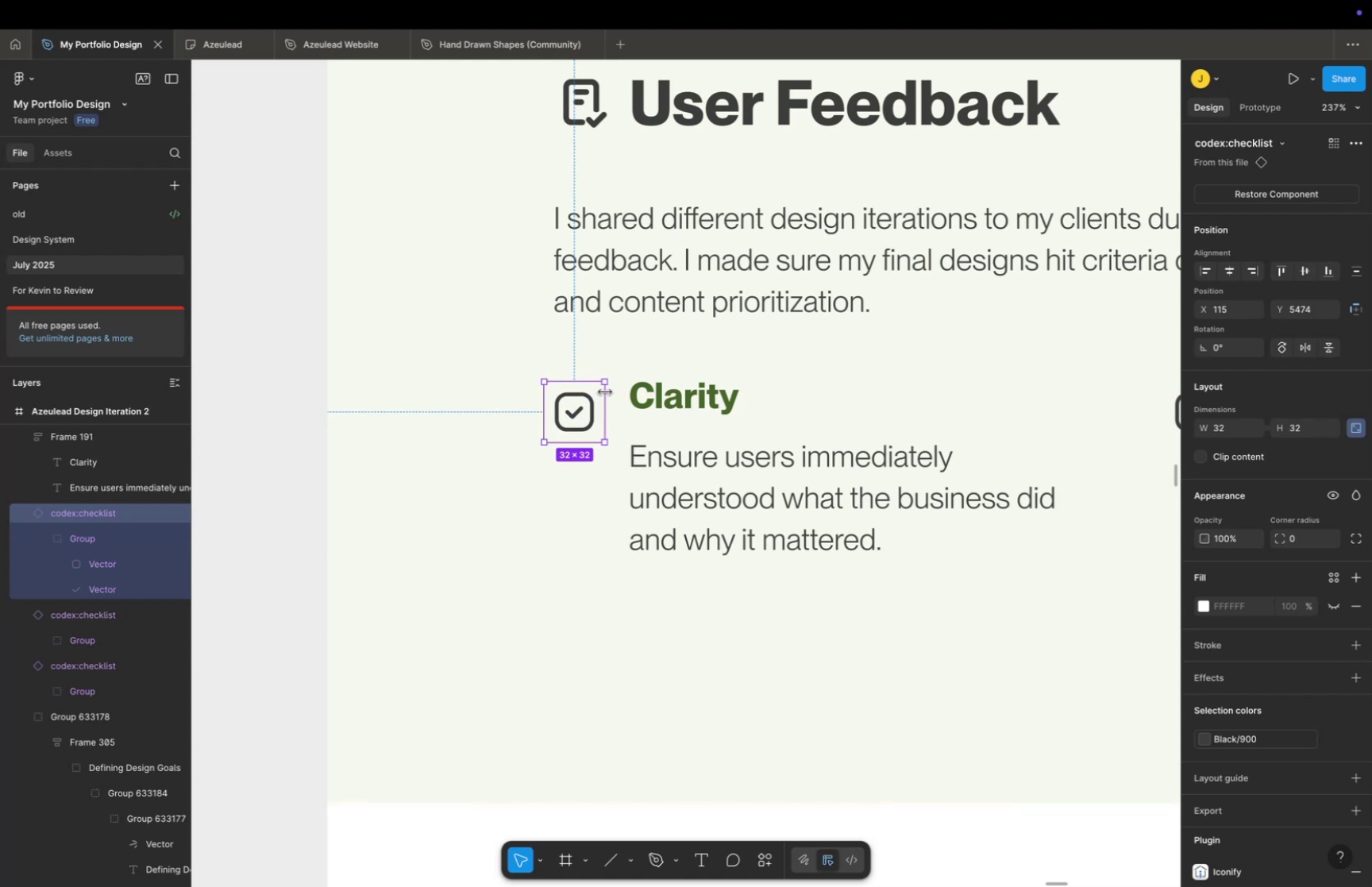 
hold_key(key=OptionLeft, duration=0.98)
left_click_drag(start_coordinate=[605, 391], to_coordinate=[595, 395])
 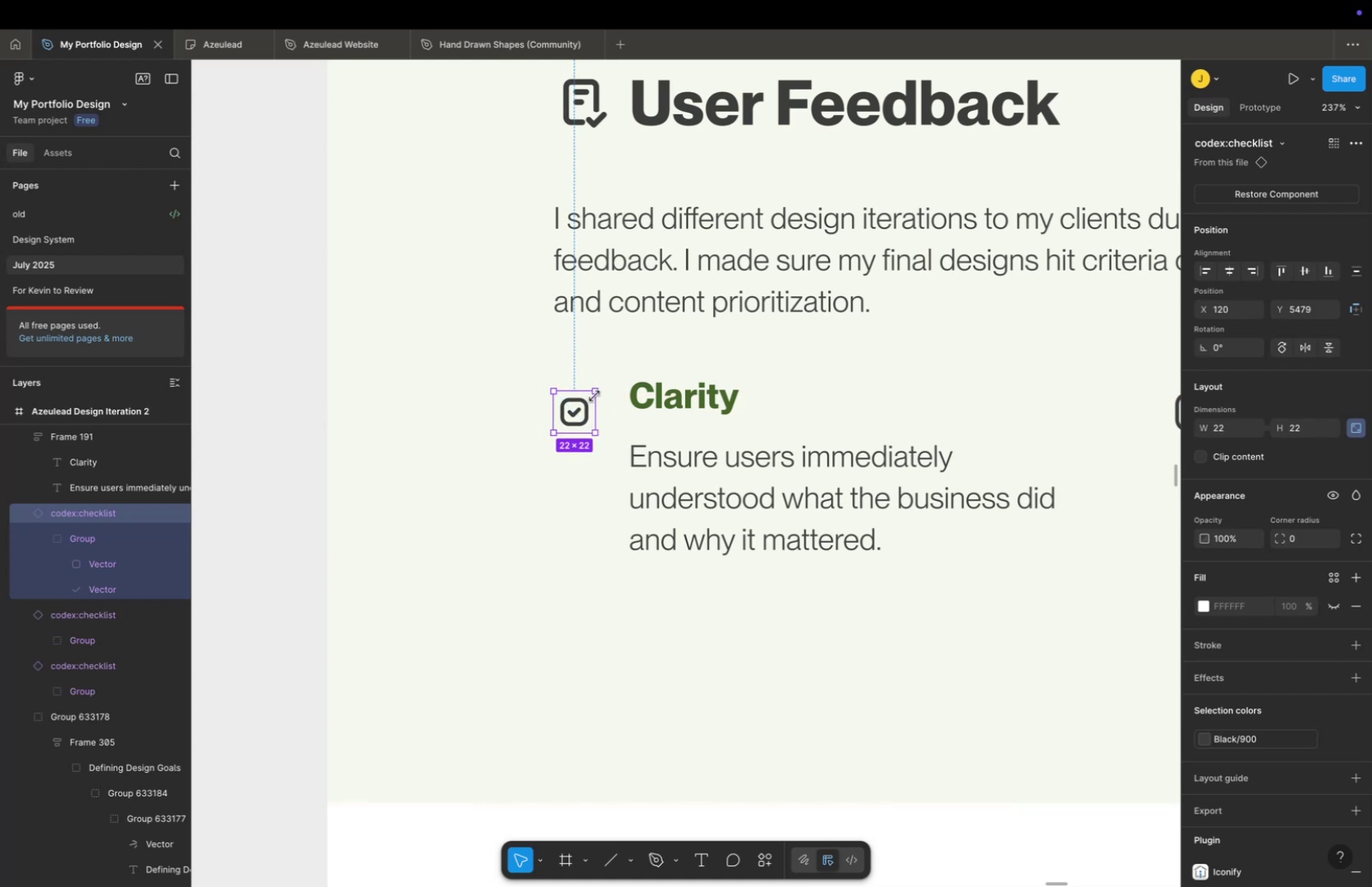 
key(Meta+CommandLeft)
 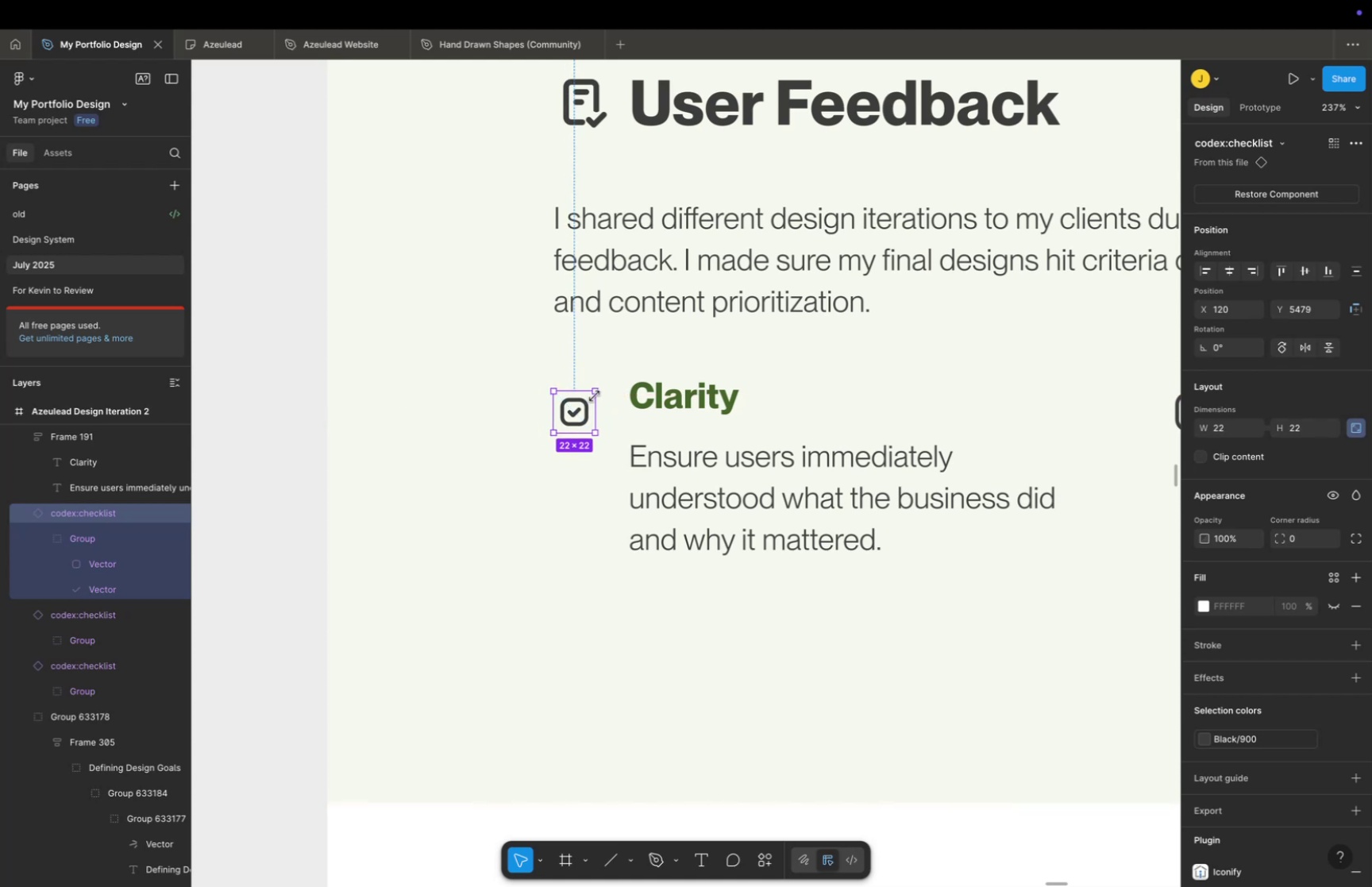 
key(Meta+Z)
 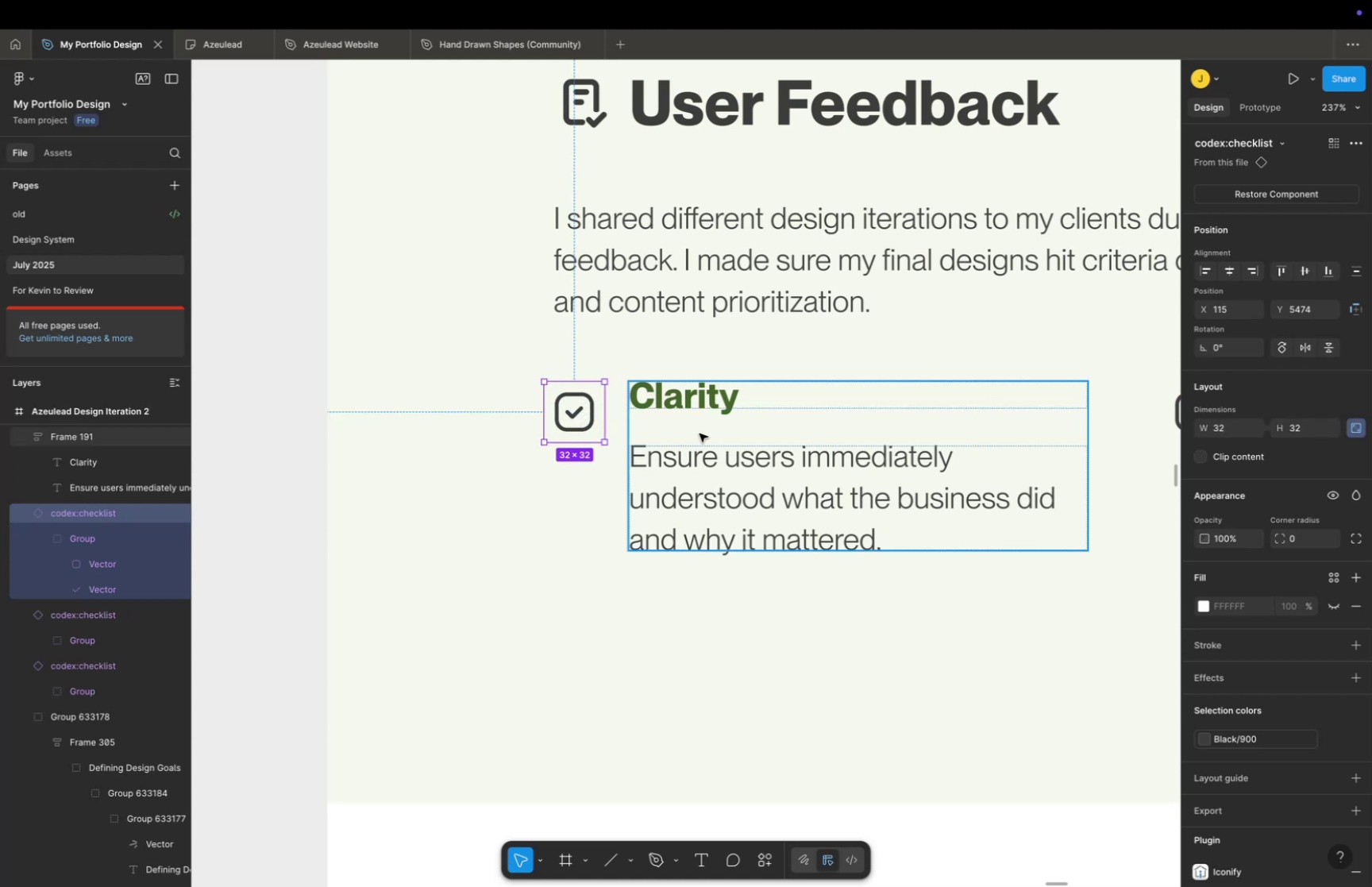 
hold_key(key=CommandLeft, duration=0.72)
scroll: coordinate [588, 385], scroll_direction: up, amount: 27.0
 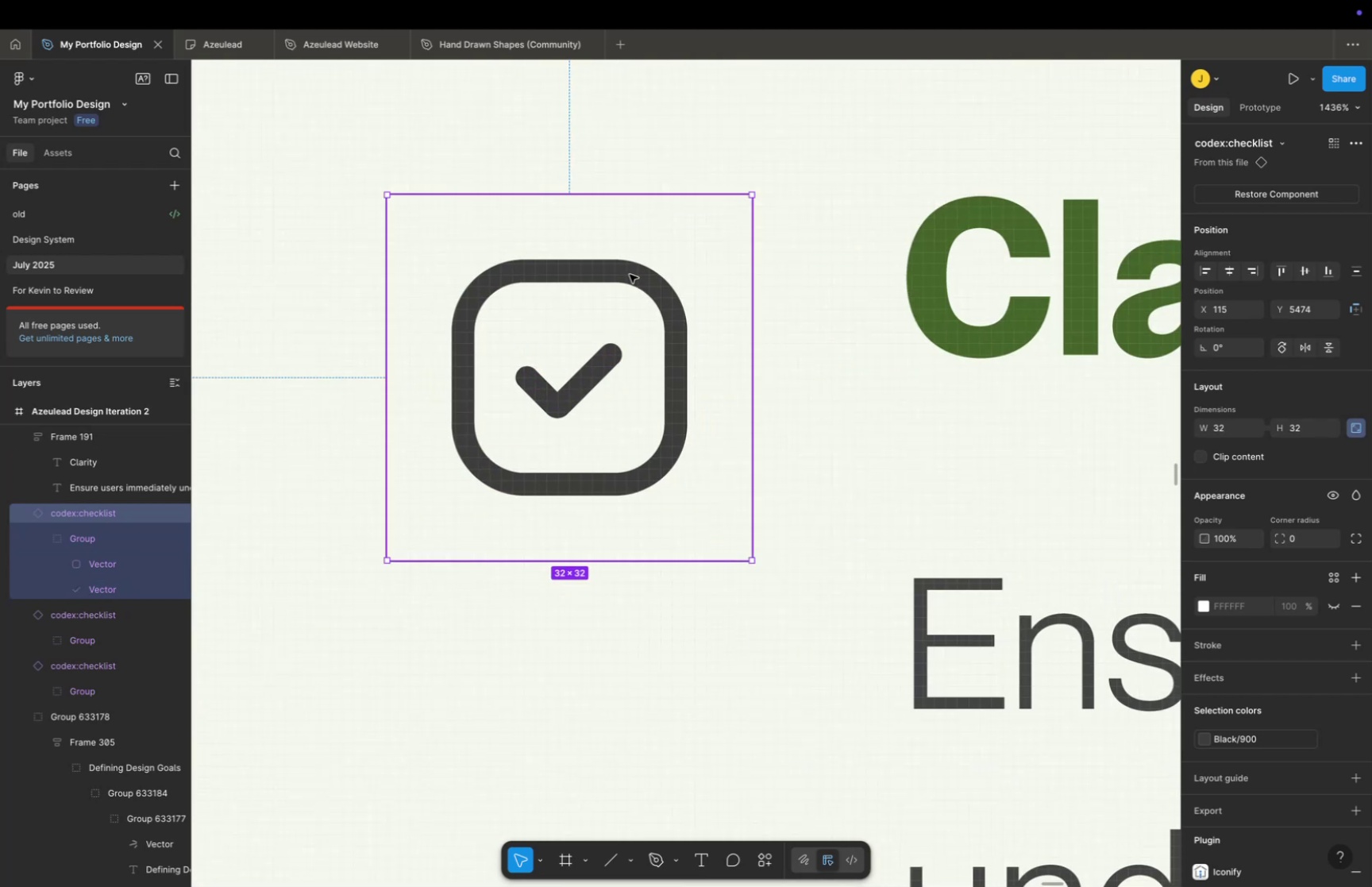 
double_click([630, 274])
 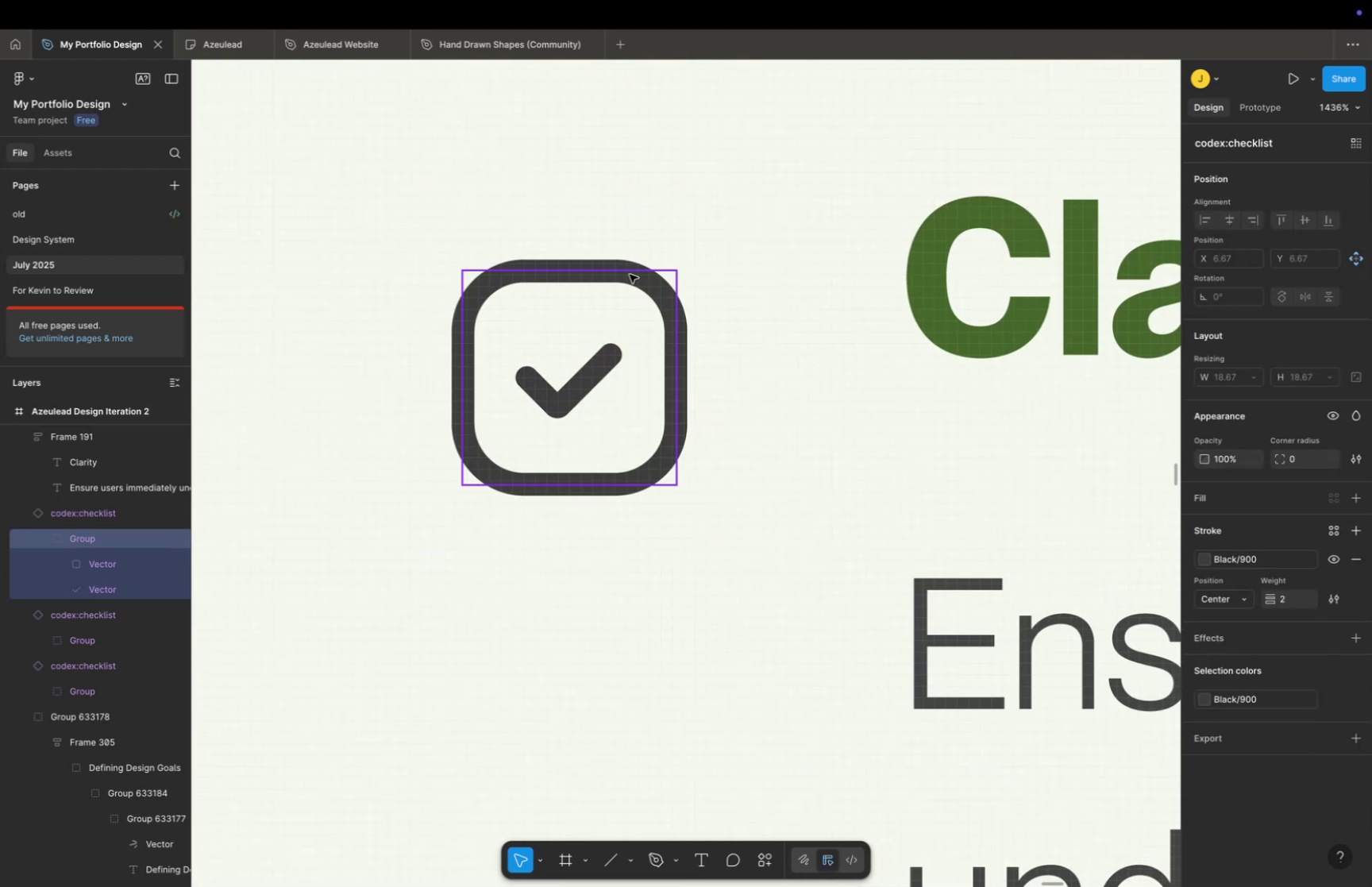 
triple_click([630, 274])
 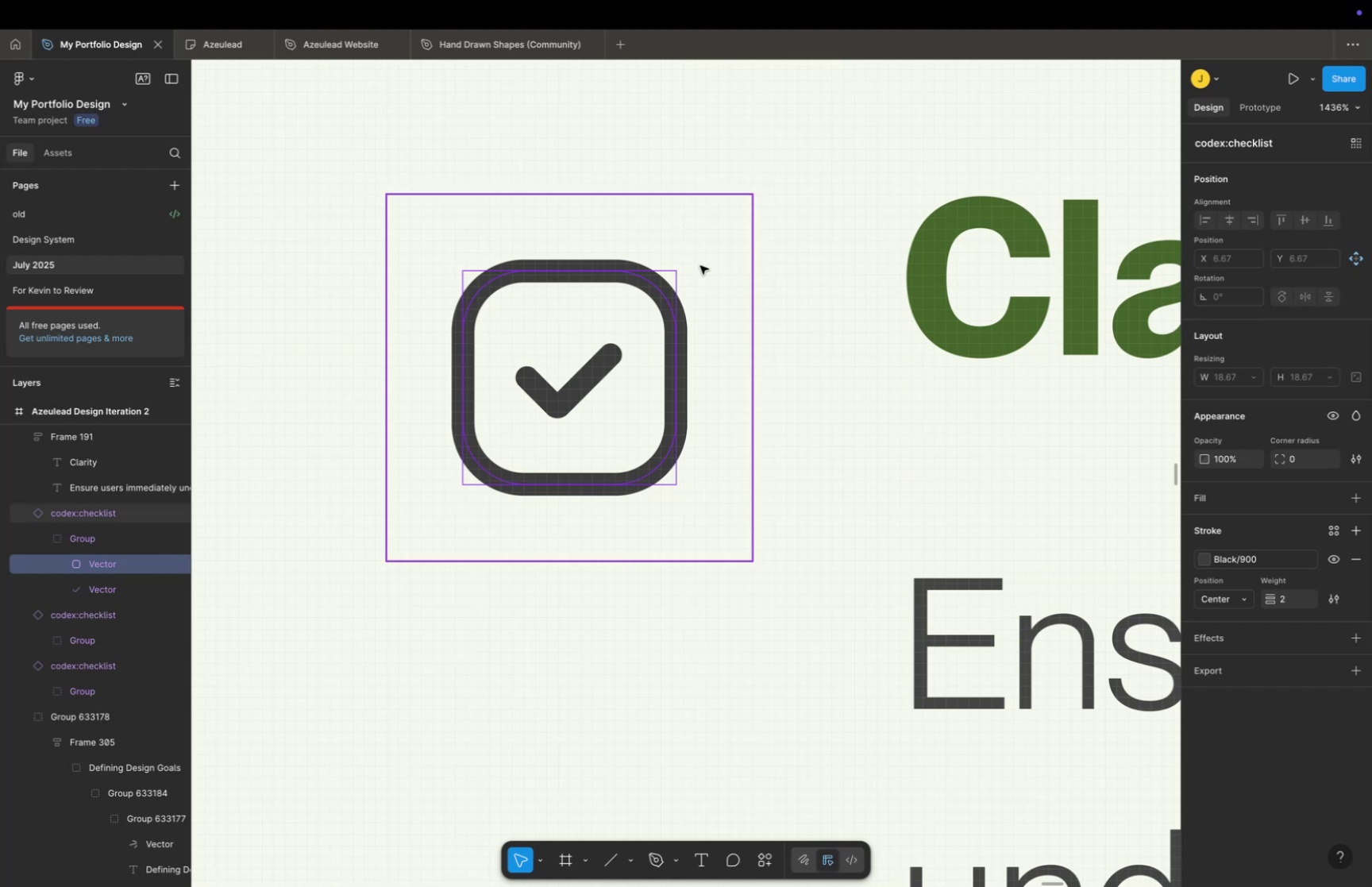 
wait(5.07)
 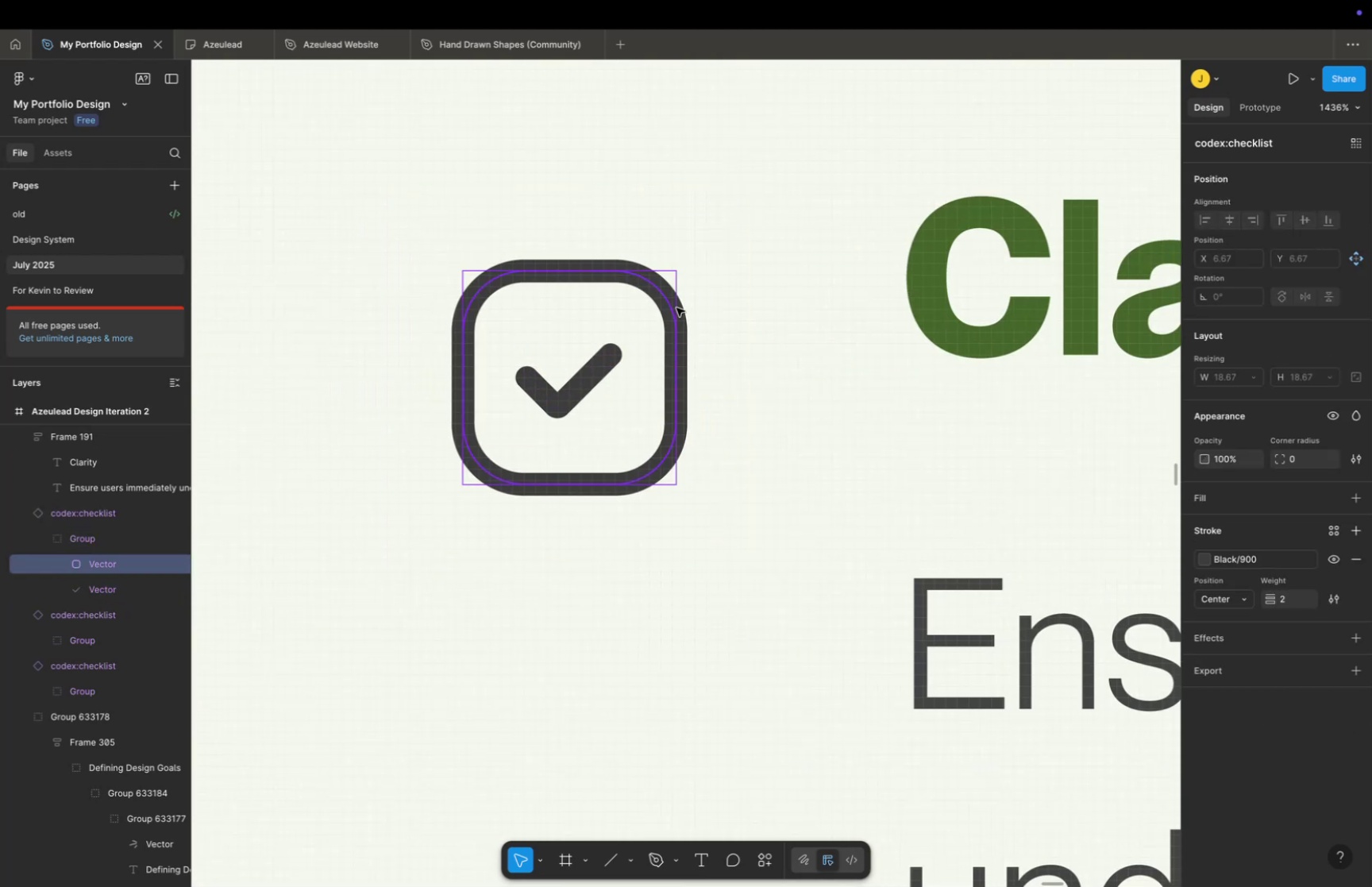 
double_click([673, 305])
 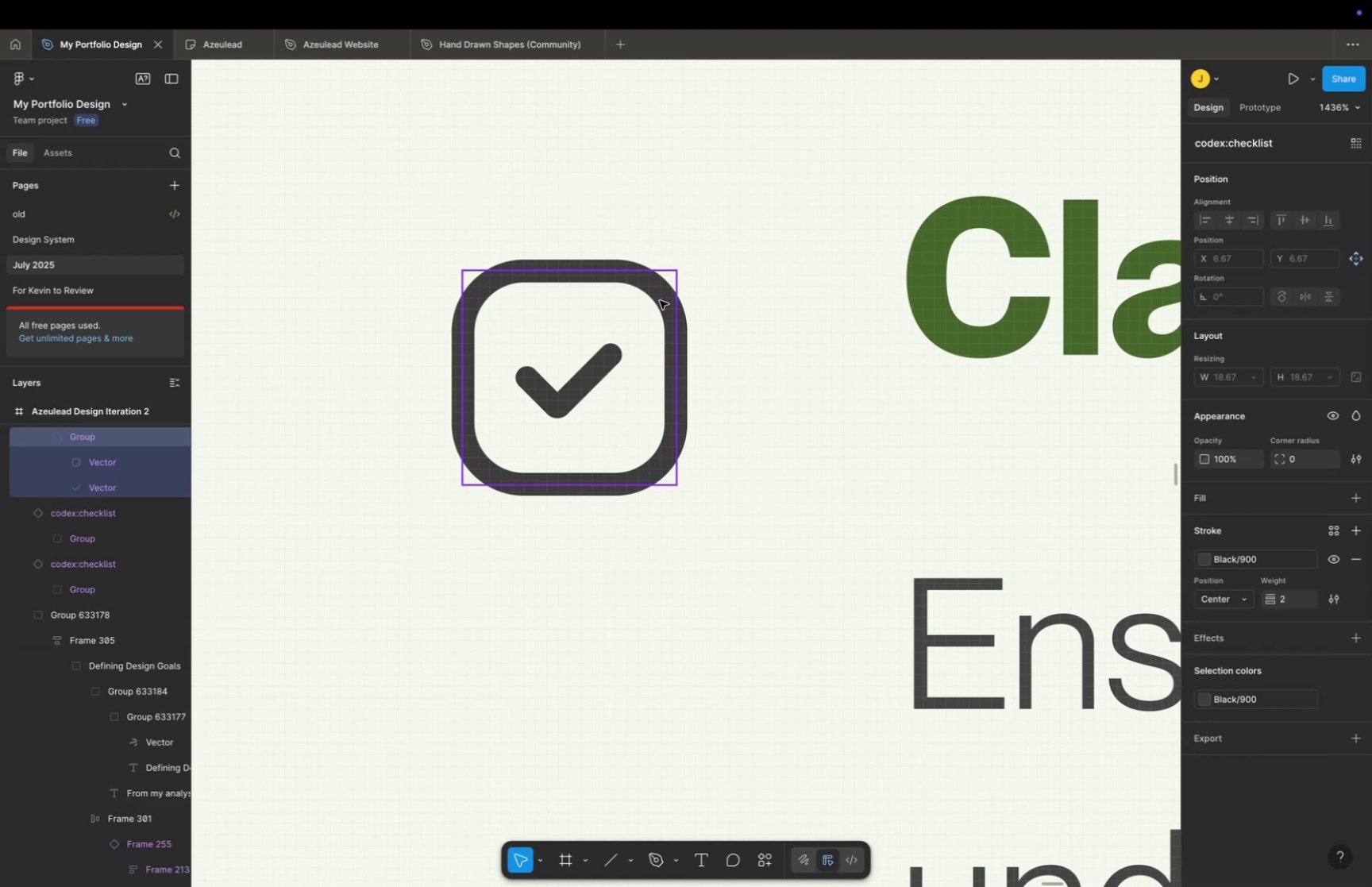 
left_click_drag(start_coordinate=[618, 299], to_coordinate=[692, 661])
 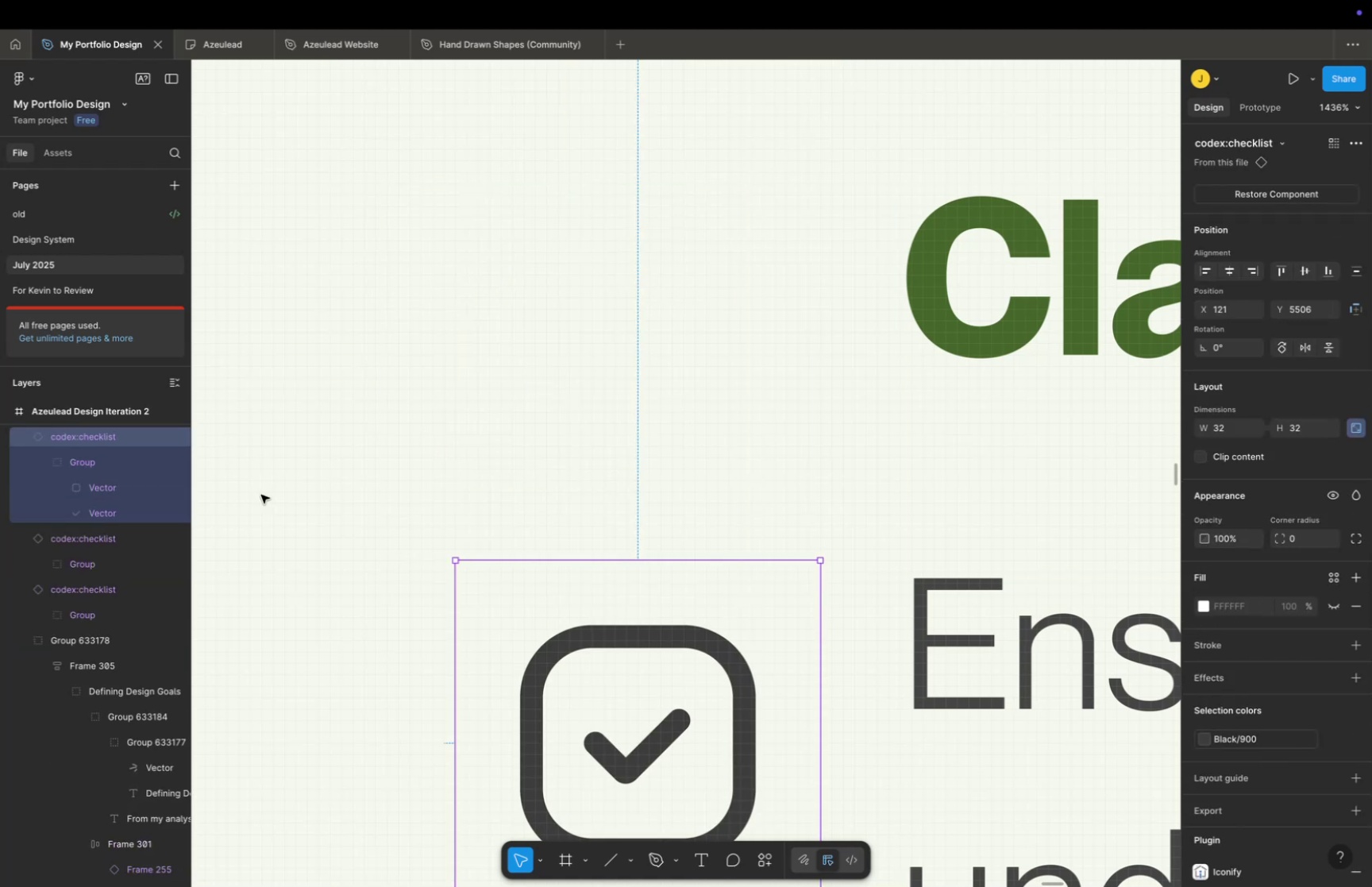 
left_click([156, 462])
 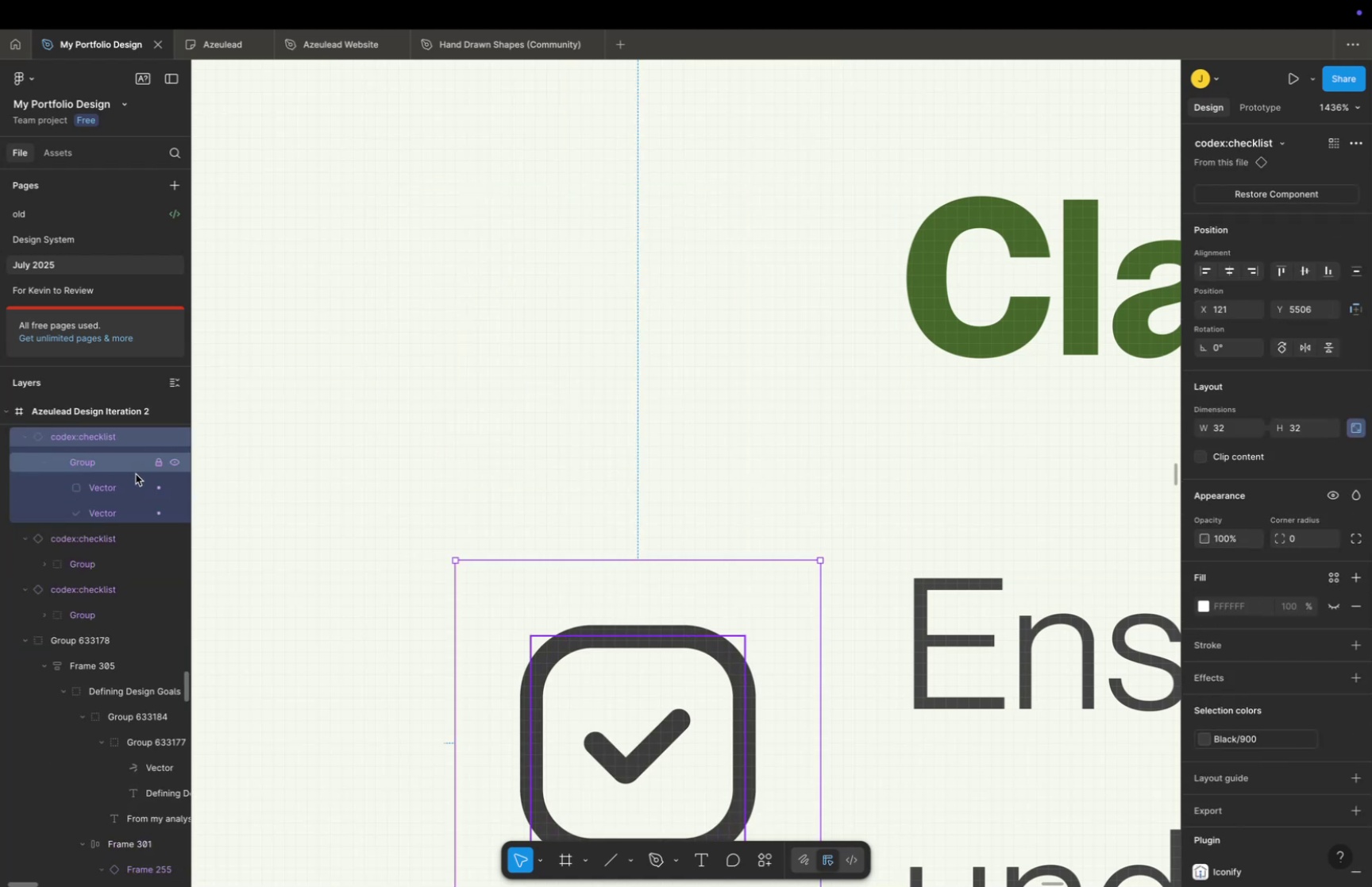 
left_click([106, 458])
 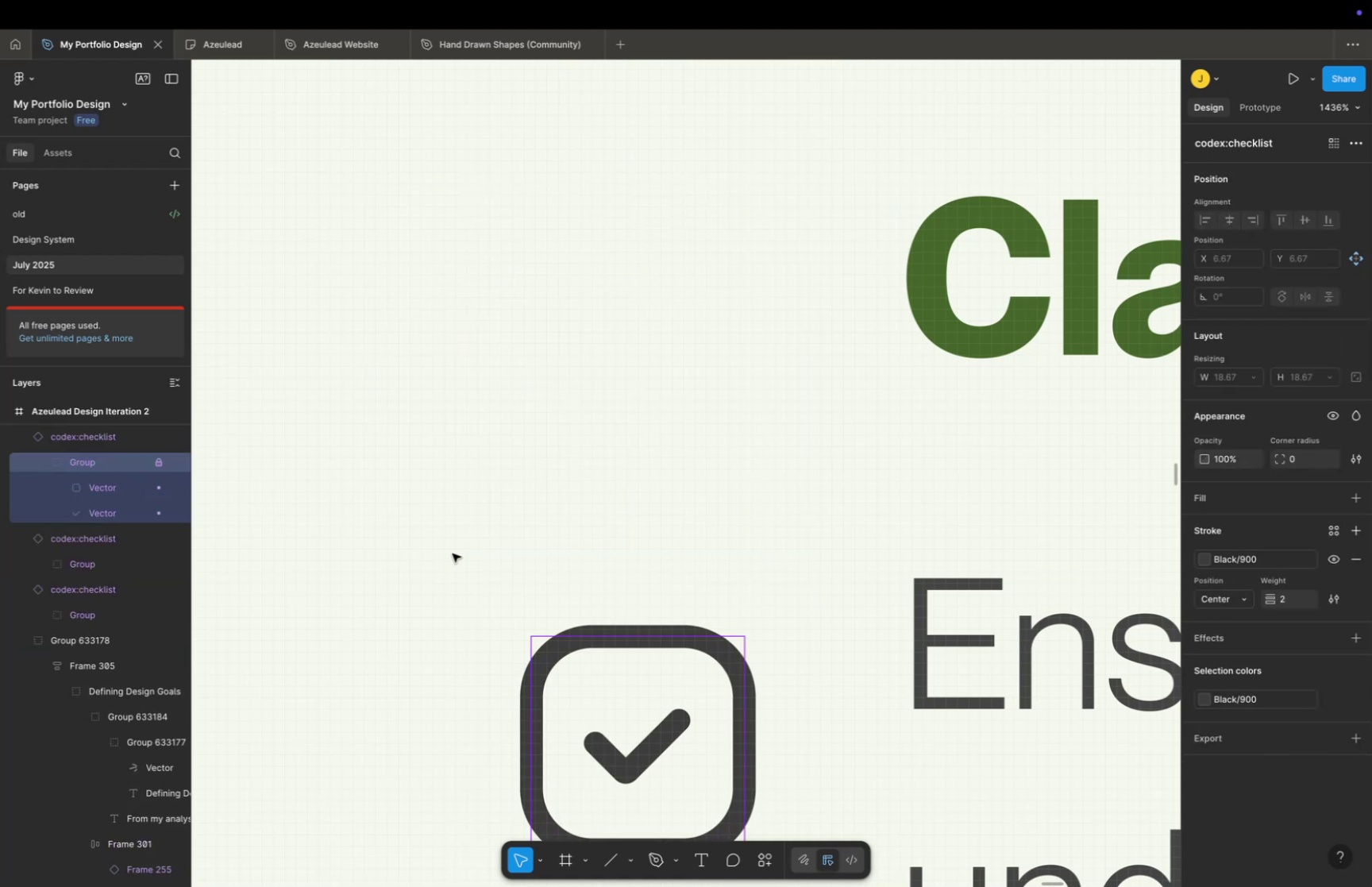 
hold_key(key=ShiftLeft, duration=1.99)
left_click_drag(start_coordinate=[584, 646], to_coordinate=[525, 171])
 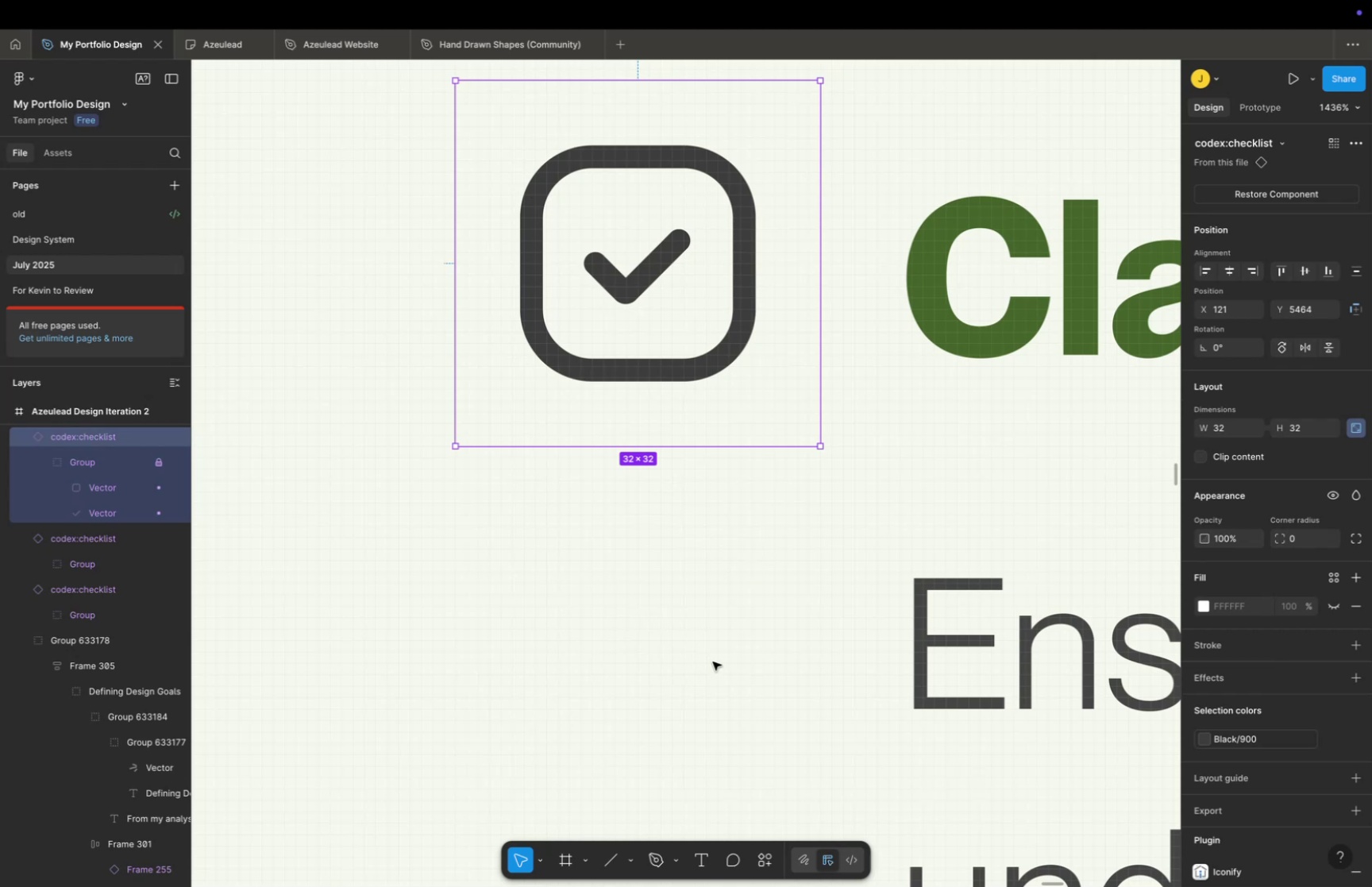 
hold_key(key=CommandLeft, duration=0.35)
scroll: coordinate [665, 600], scroll_direction: down, amount: 4.0
 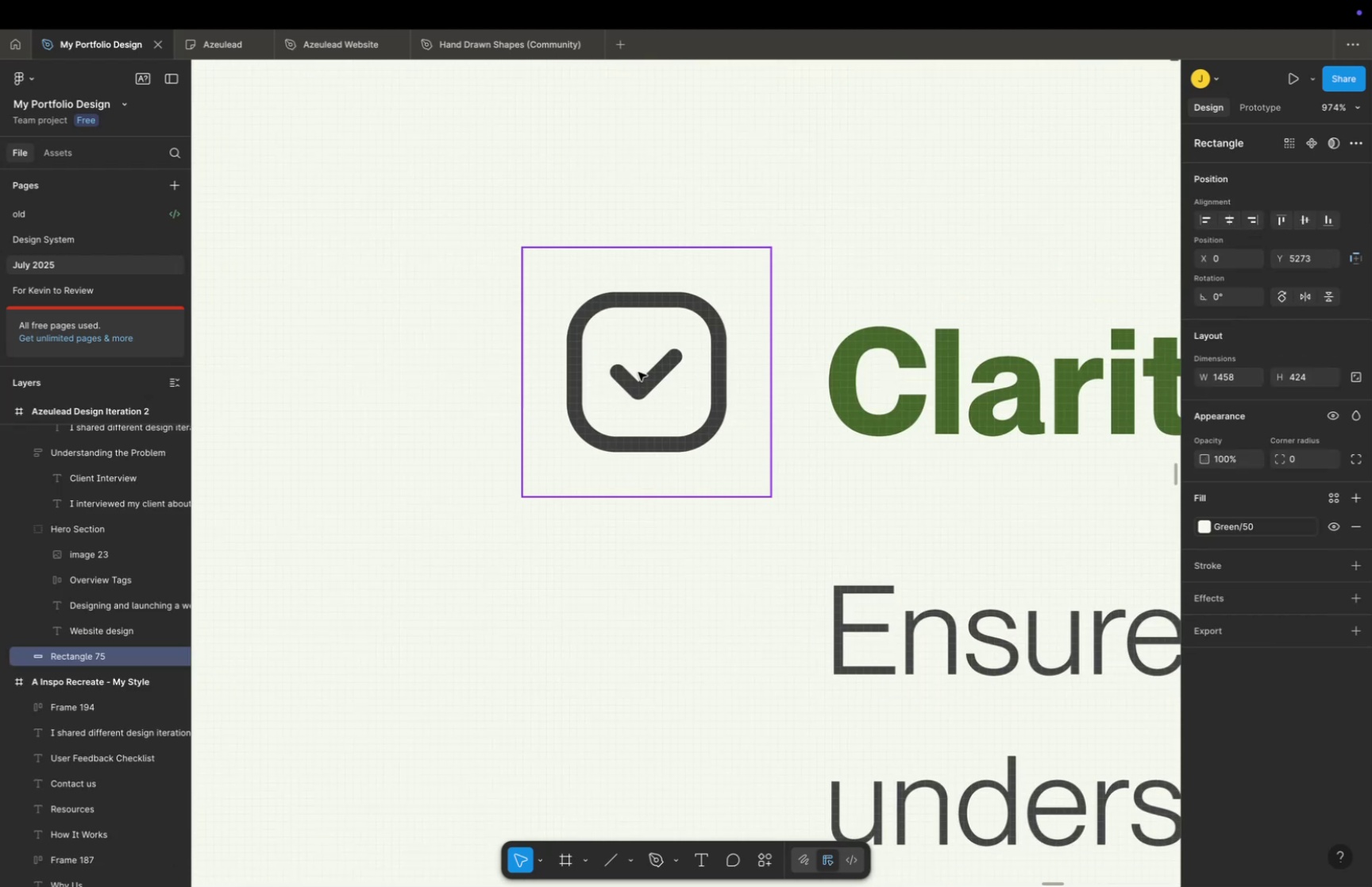 
key(Meta+CommandLeft)
 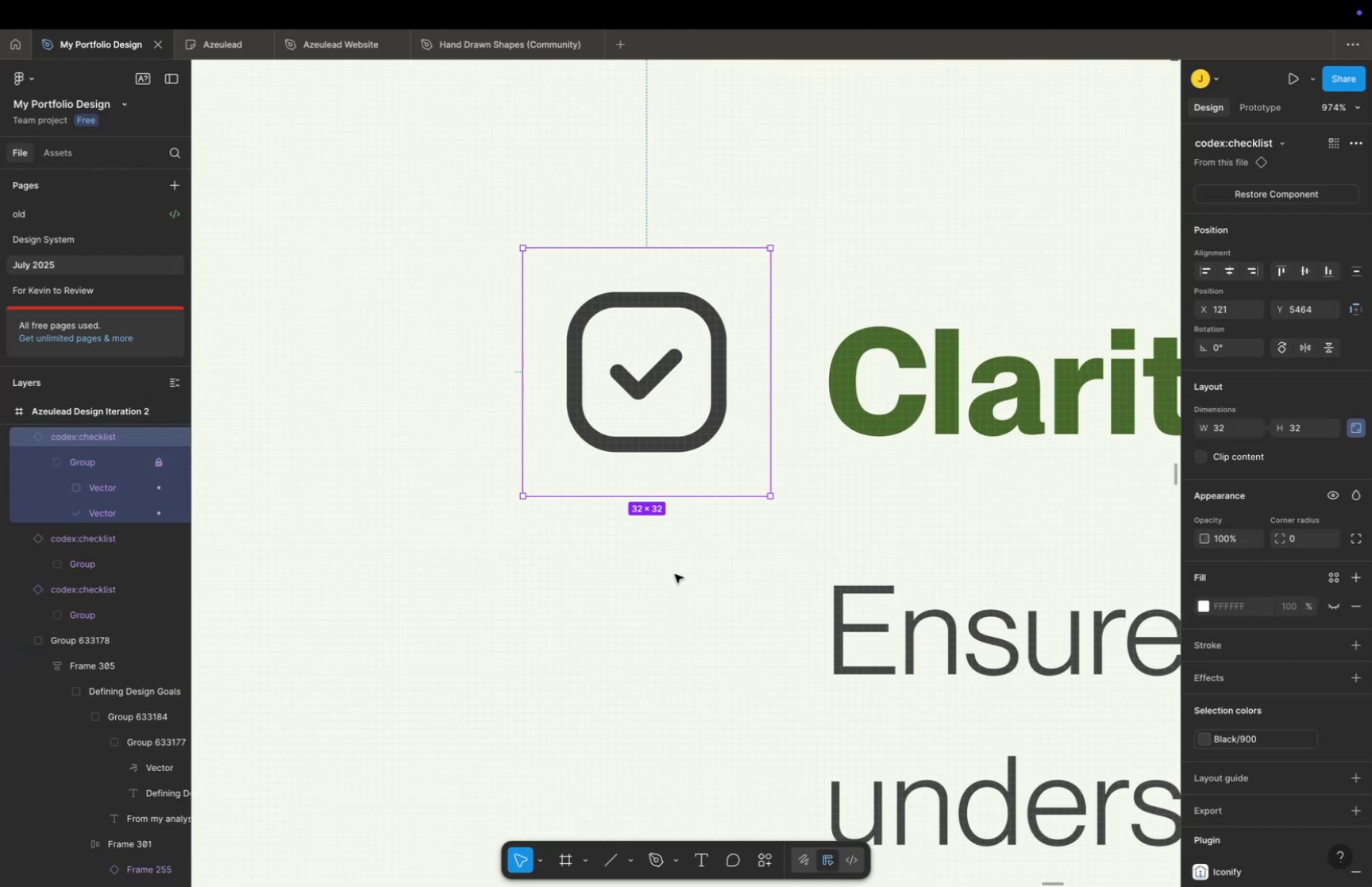 
scroll: coordinate [674, 573], scroll_direction: down, amount: 16.0
 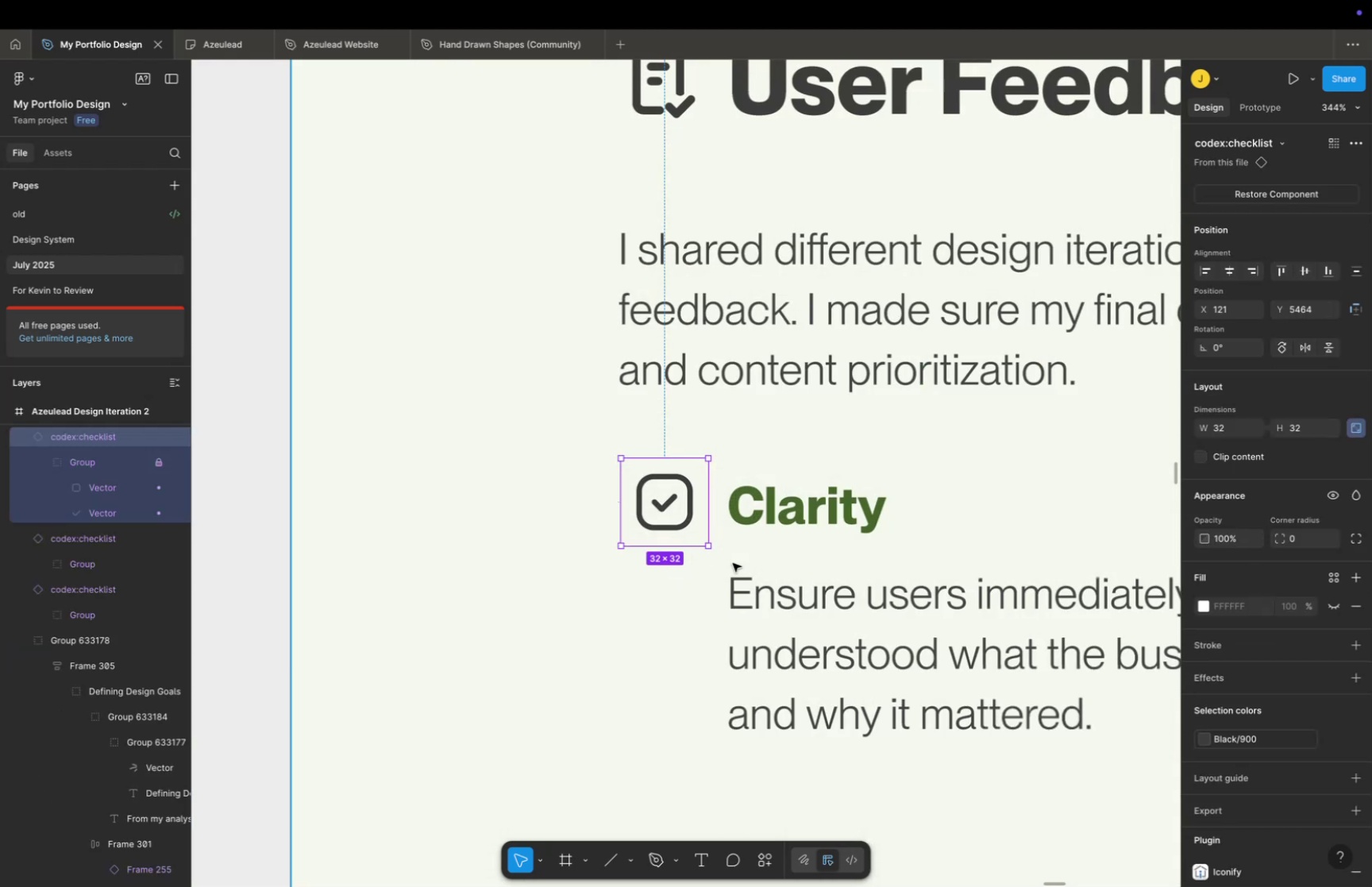 
hold_key(key=Space, duration=0.35)
 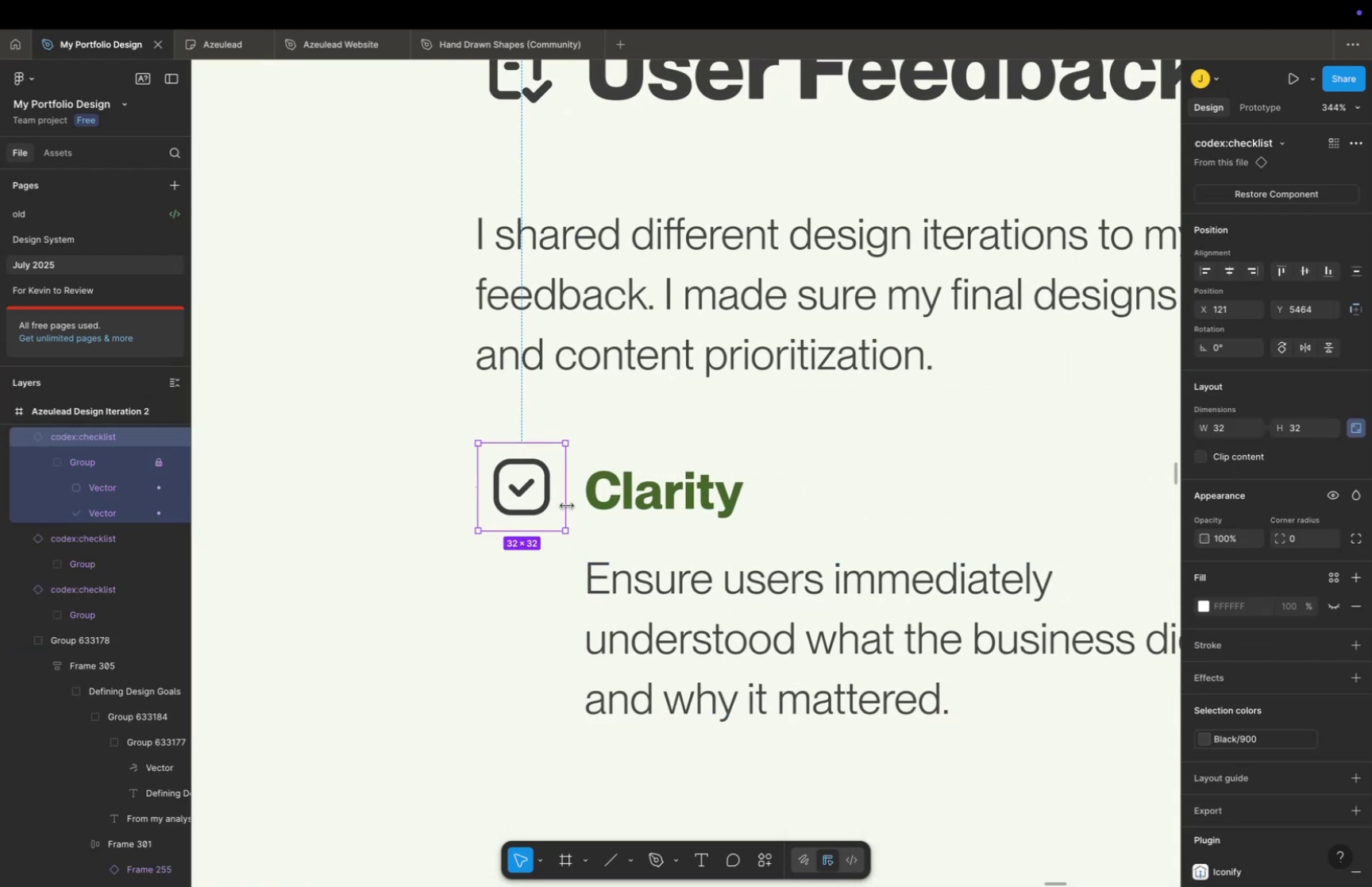 
left_click_drag(start_coordinate=[756, 559], to_coordinate=[613, 544])
 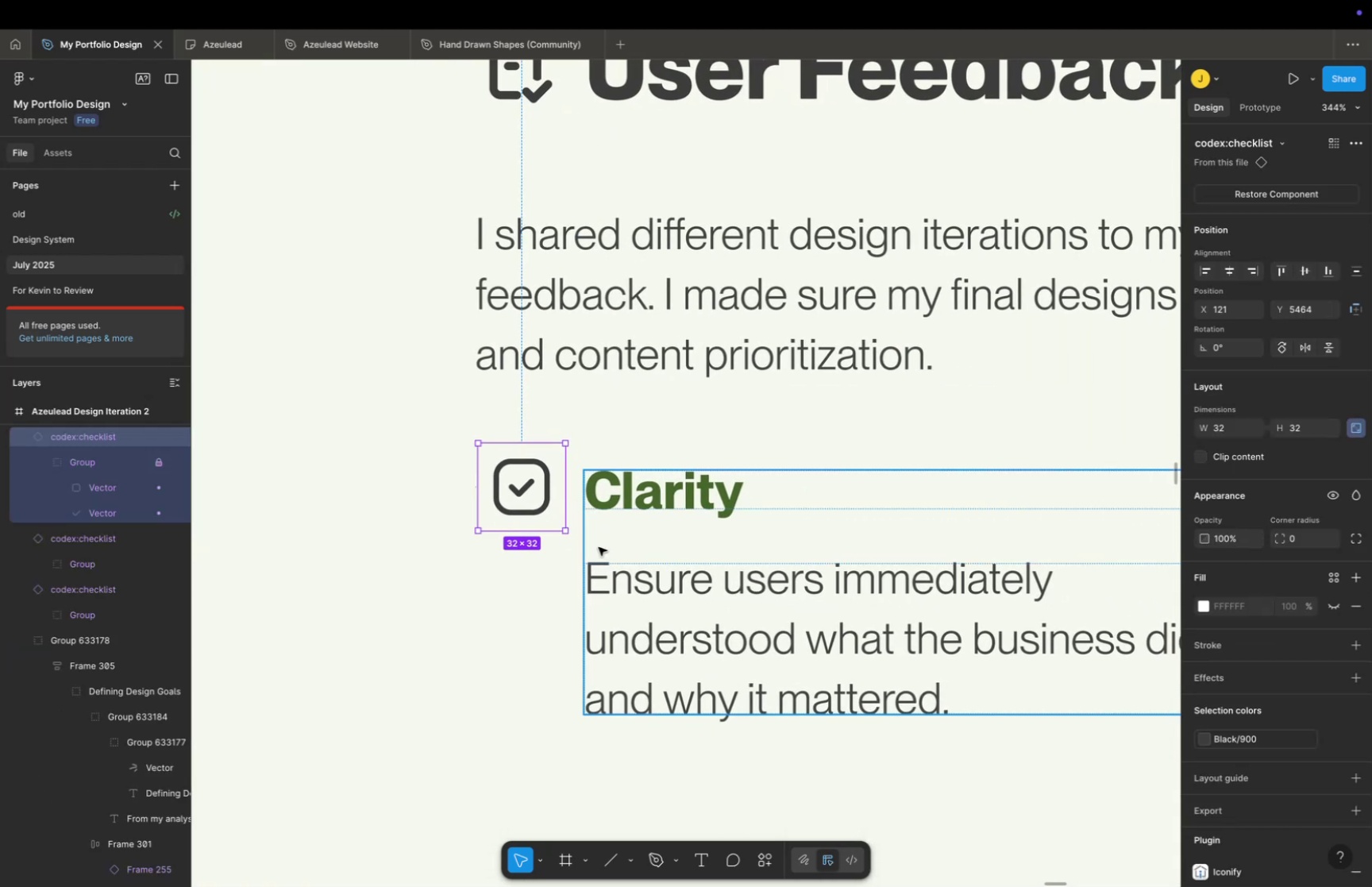 
wait(6.1)
 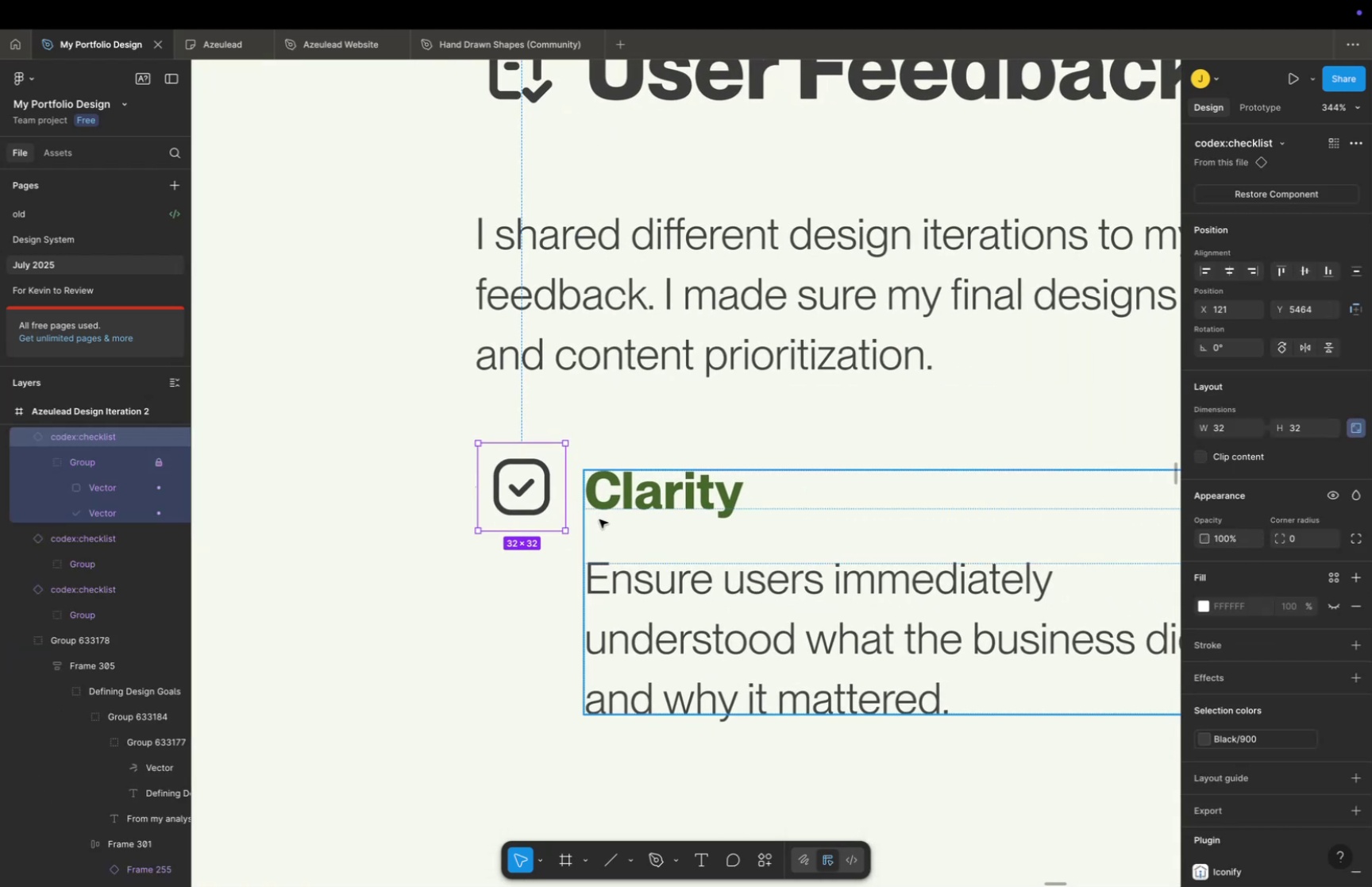 
key(Meta+CommandLeft)
 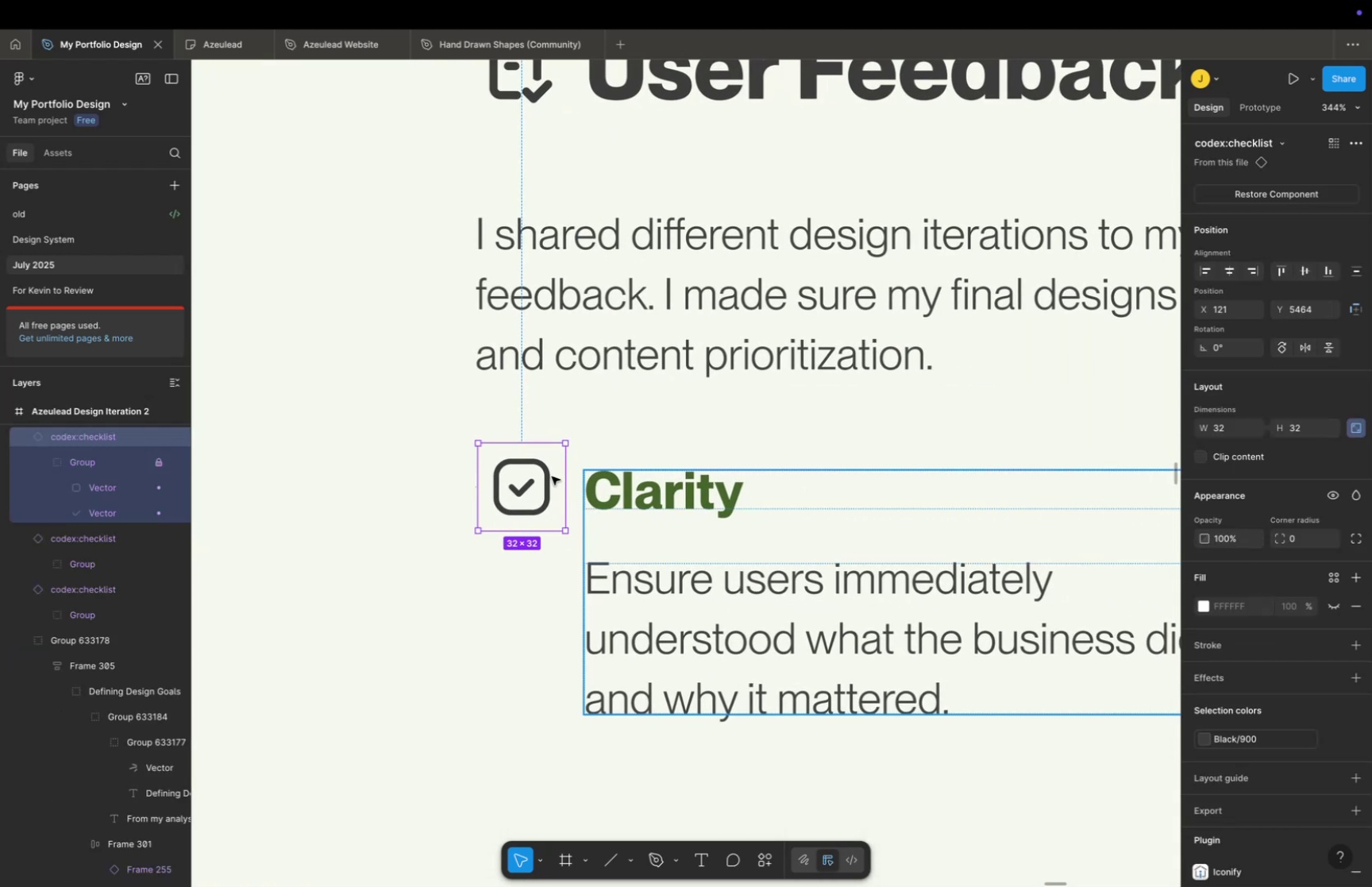 
scroll: coordinate [562, 483], scroll_direction: down, amount: 22.0
 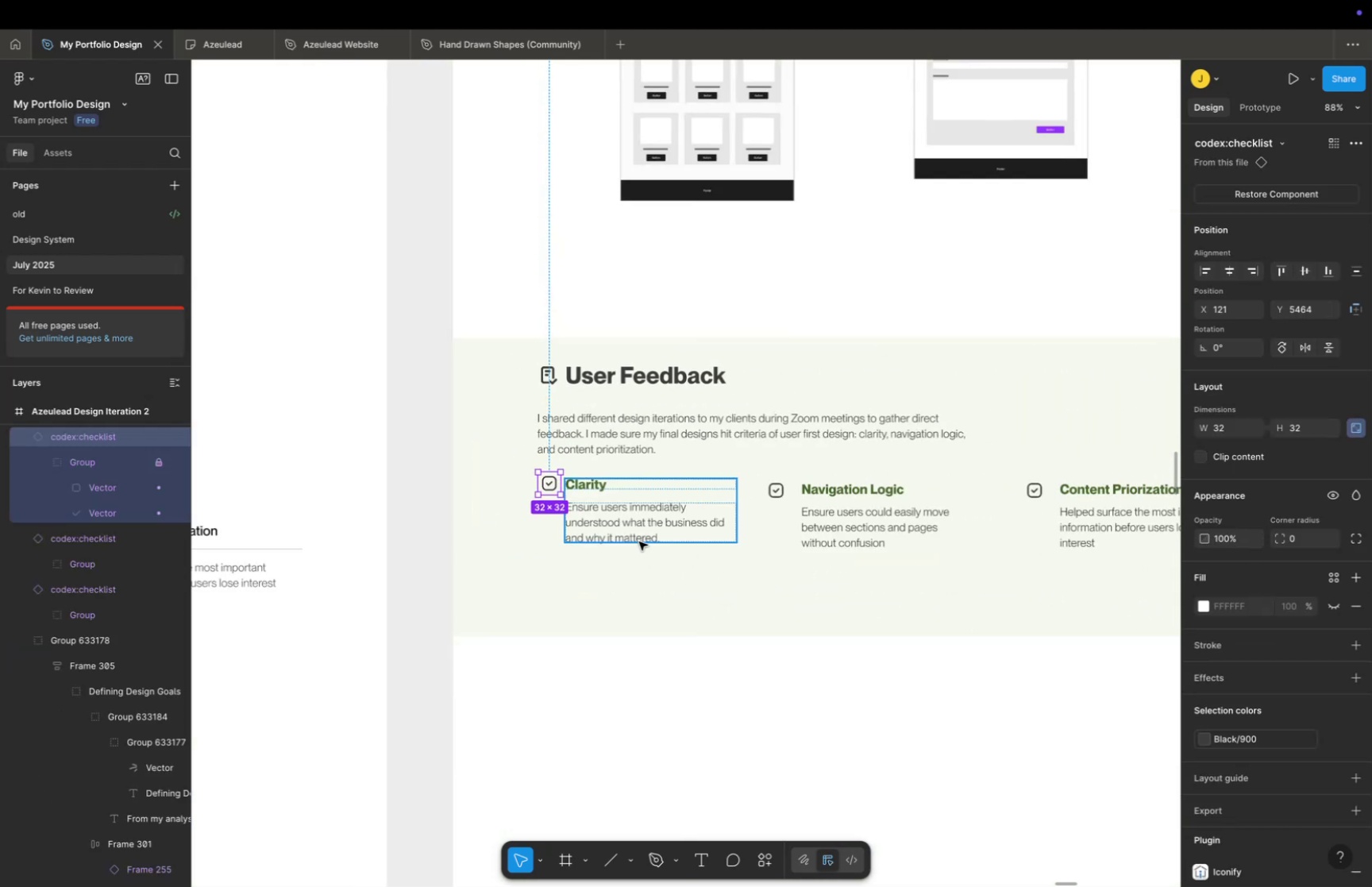 
hold_key(key=Space, duration=0.37)
 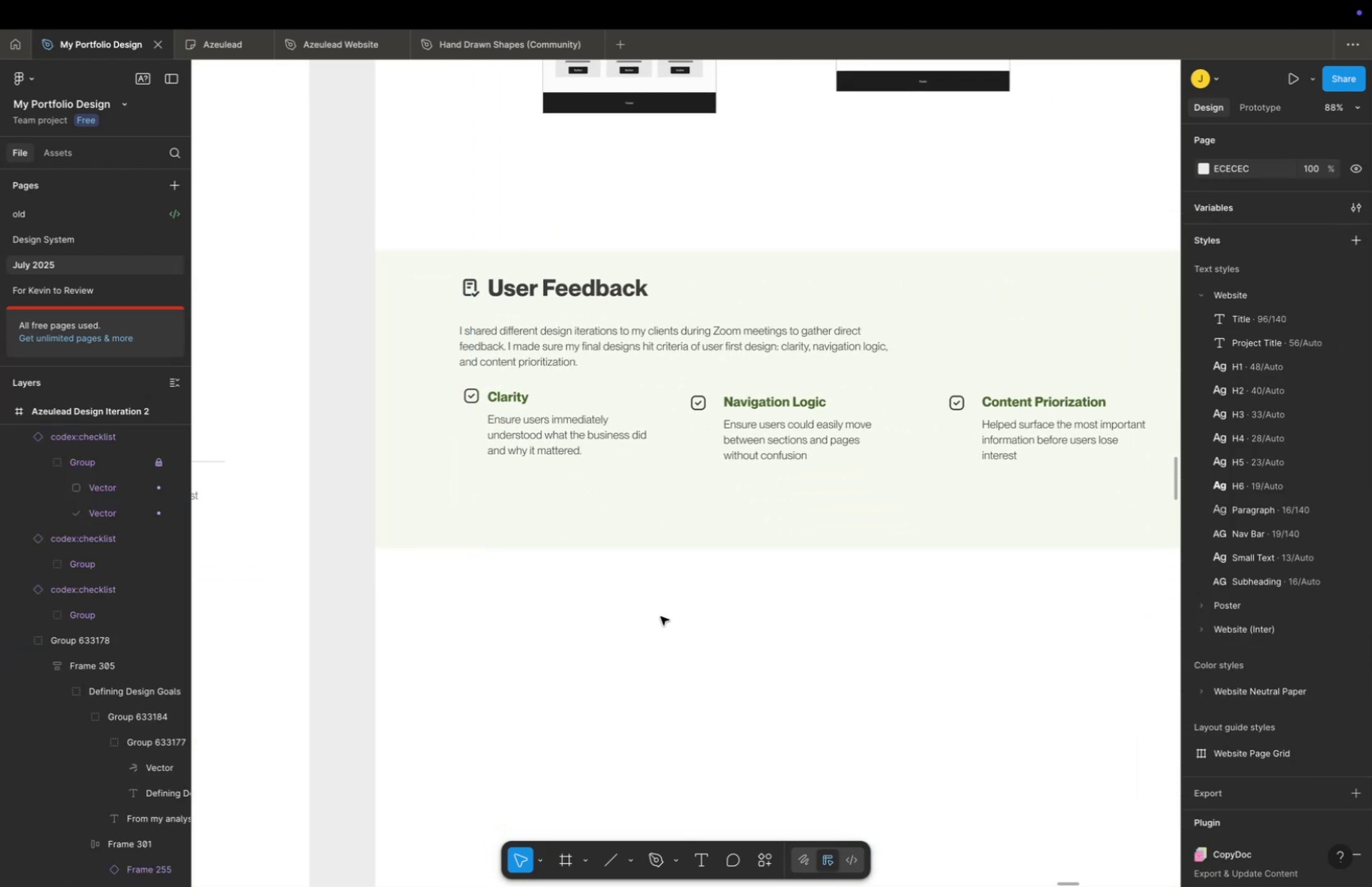 
left_click_drag(start_coordinate=[703, 554], to_coordinate=[626, 467])
 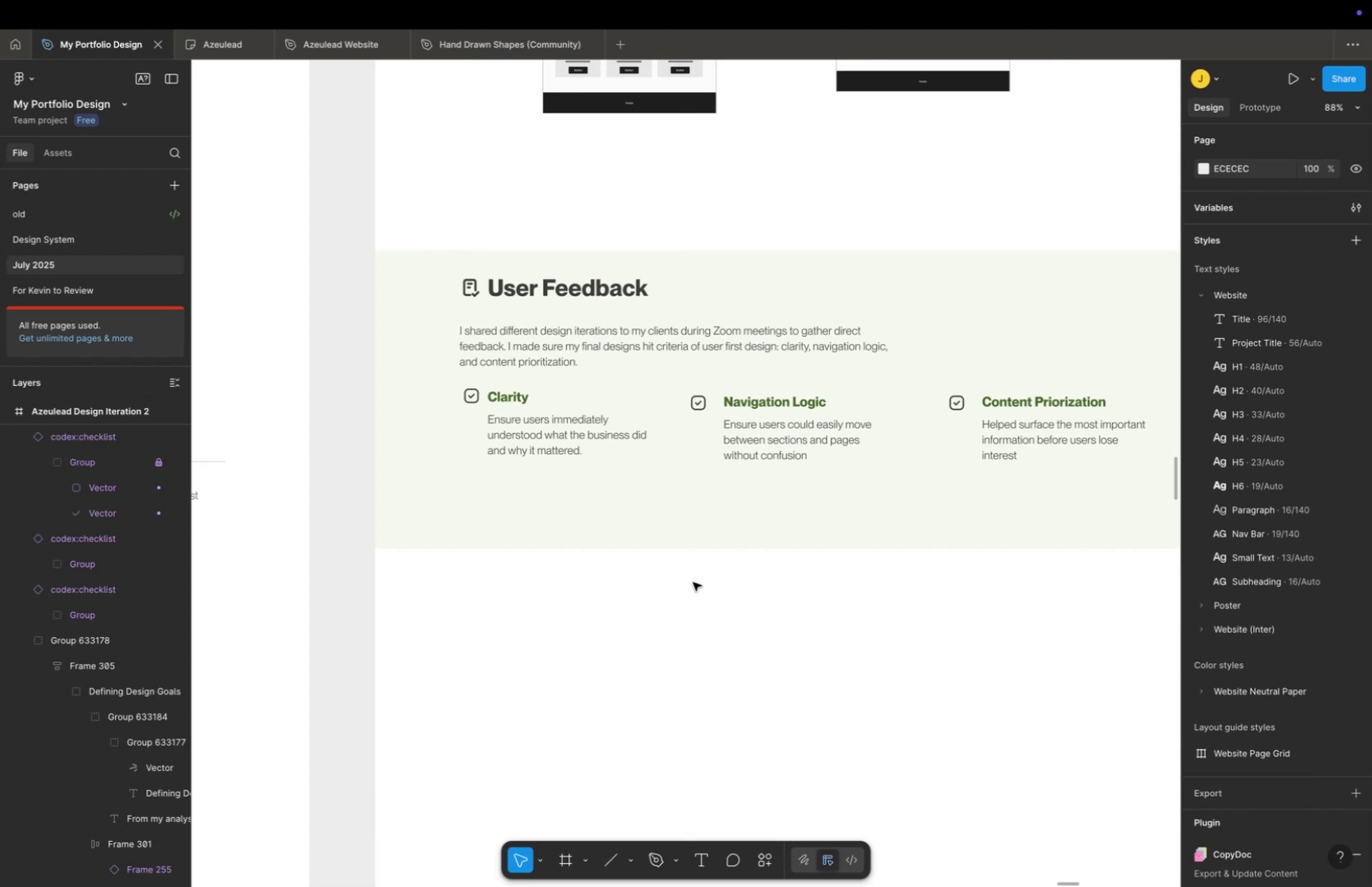 
wait(13.0)
 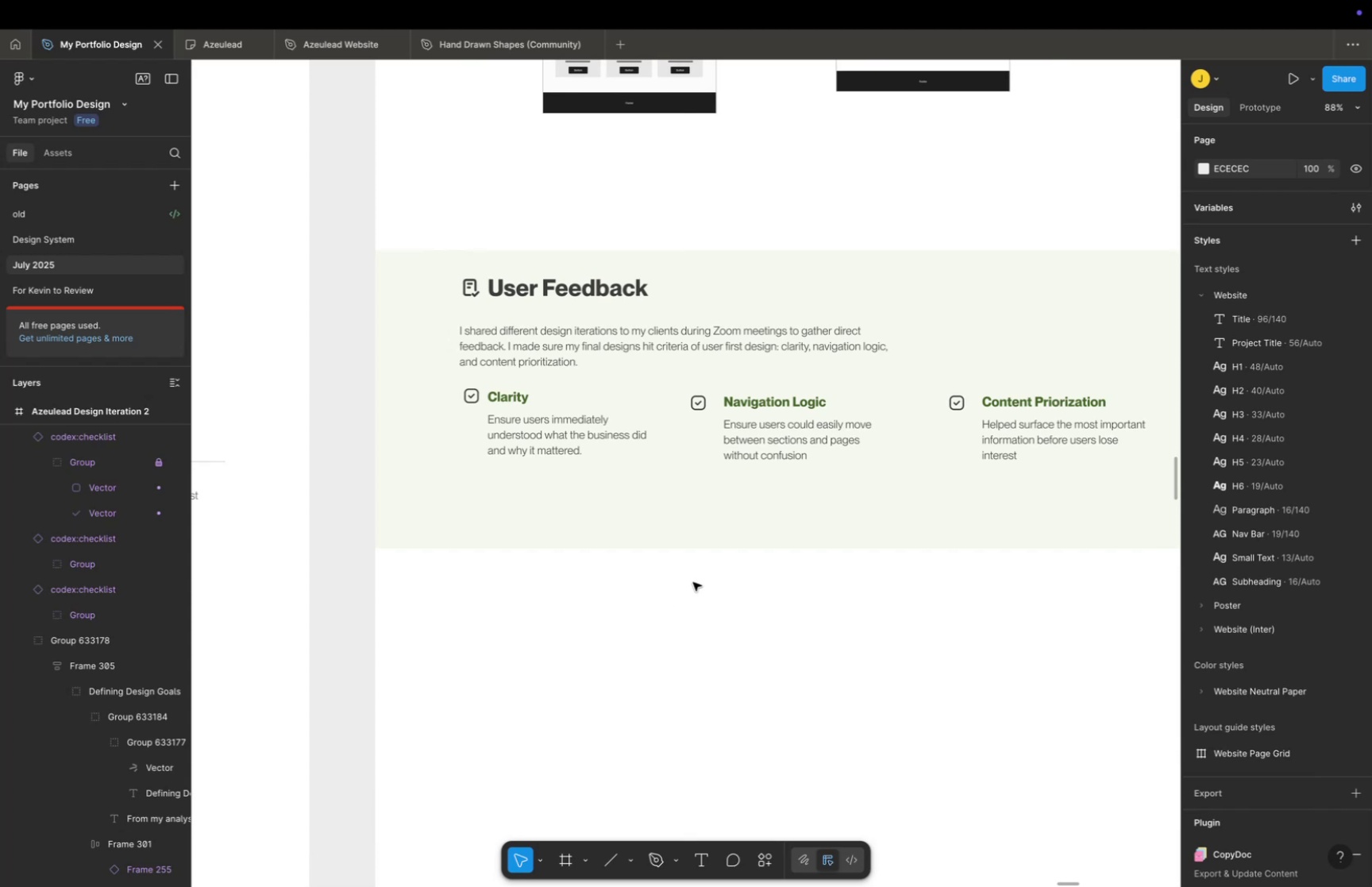 
key(Space)
 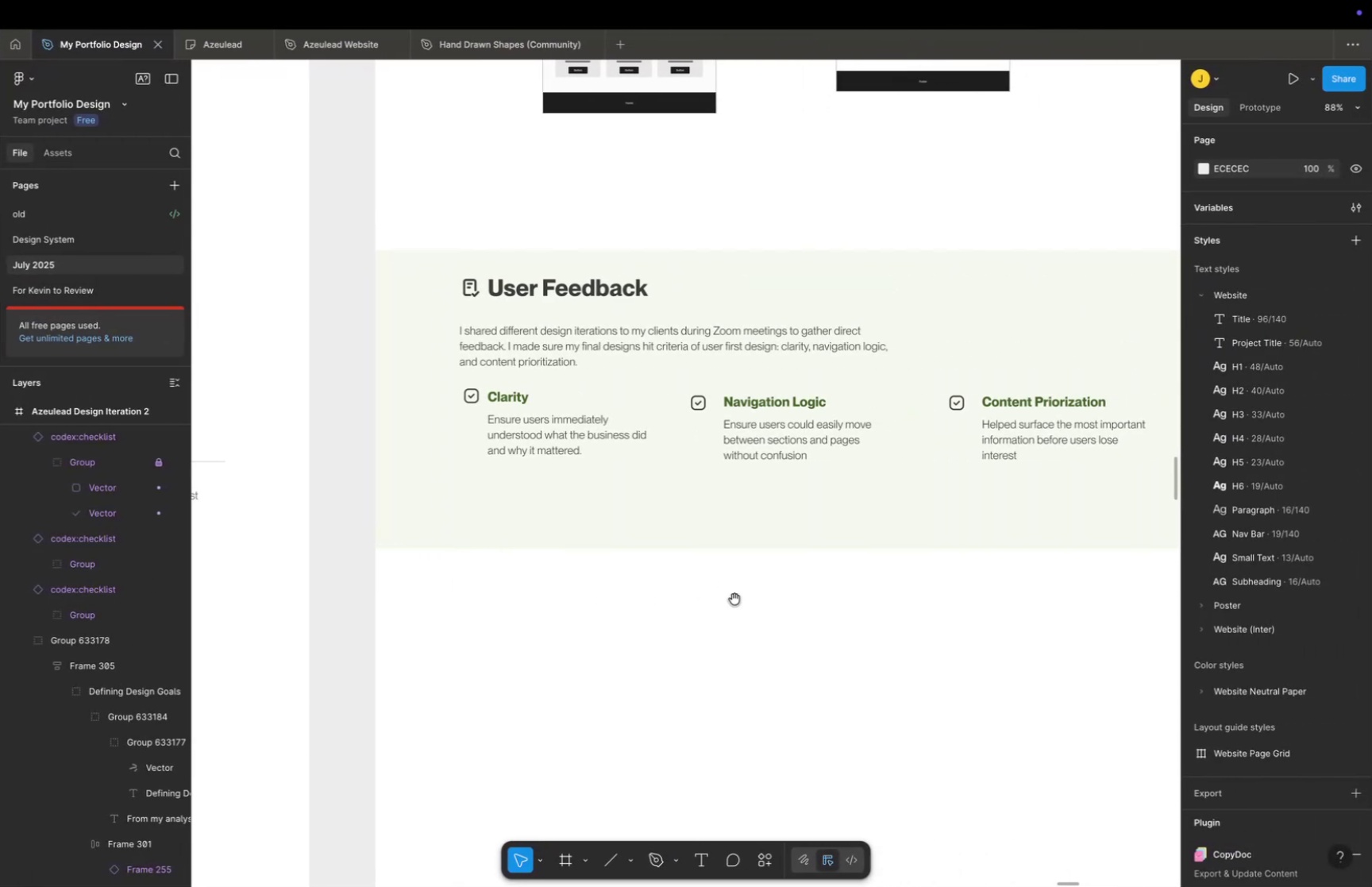 
left_click_drag(start_coordinate=[734, 598], to_coordinate=[672, 573])
 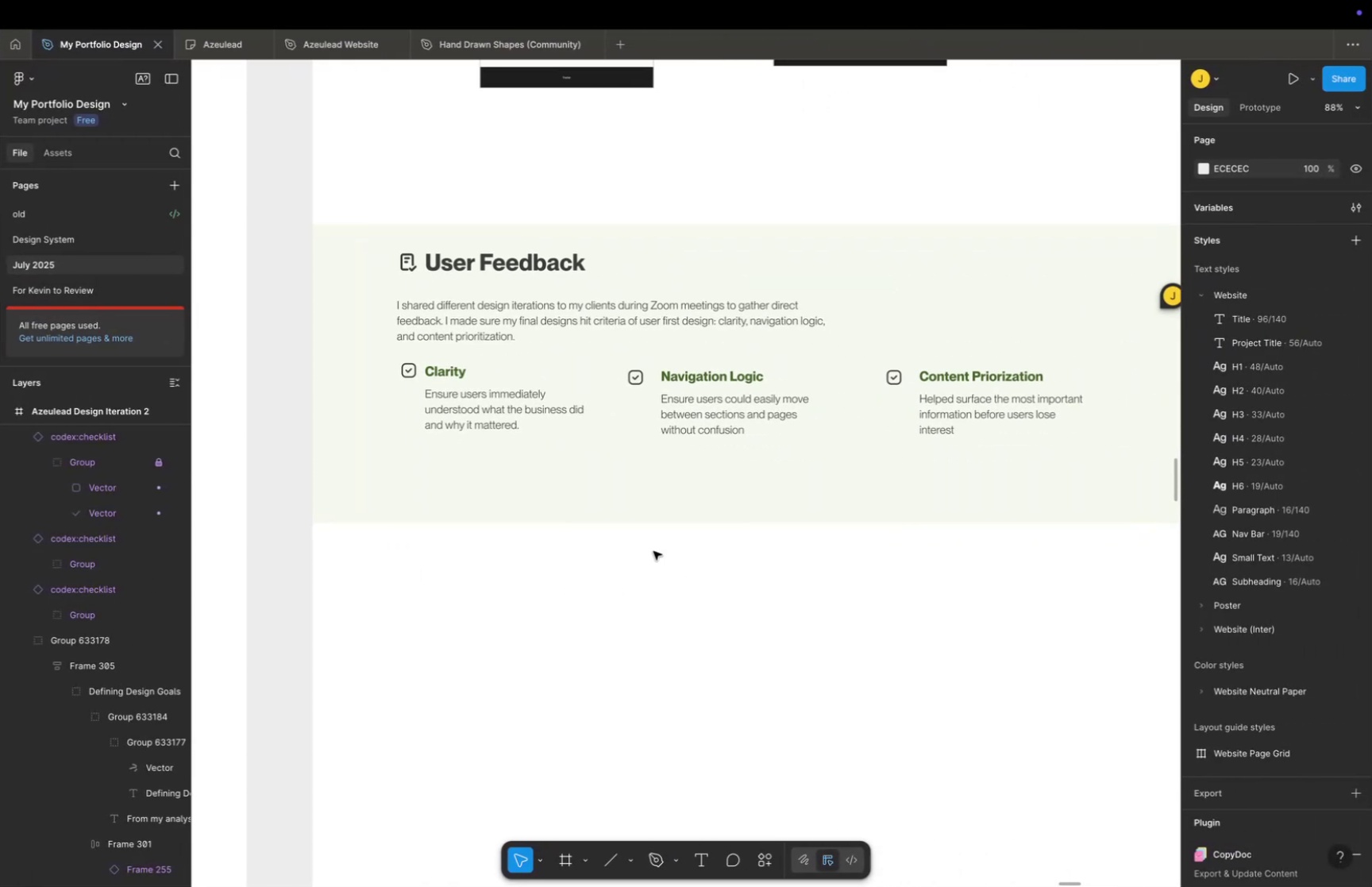 
key(Meta+CommandLeft)
 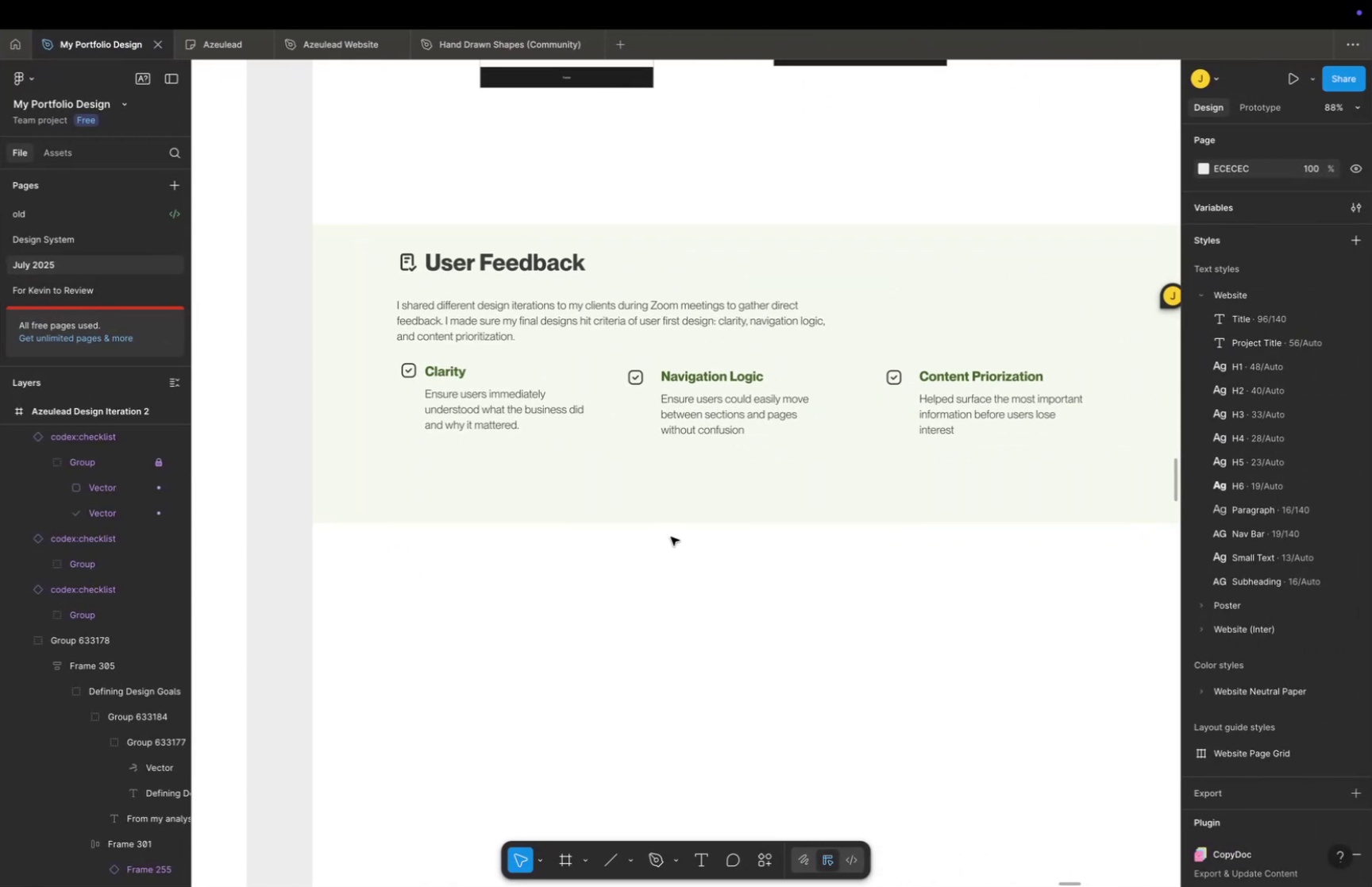 
scroll: coordinate [676, 534], scroll_direction: down, amount: 9.0
 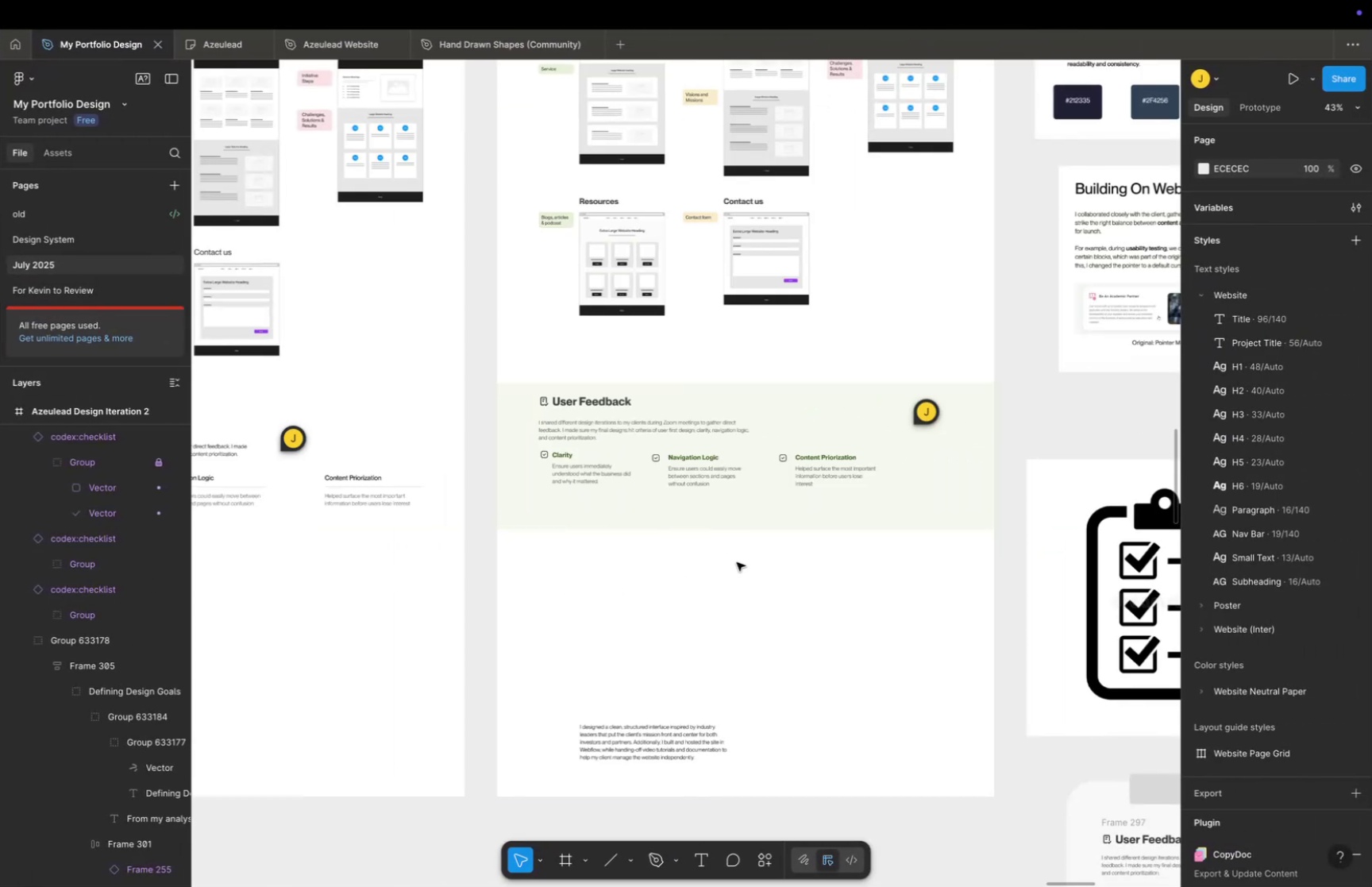 
hold_key(key=Space, duration=0.44)
 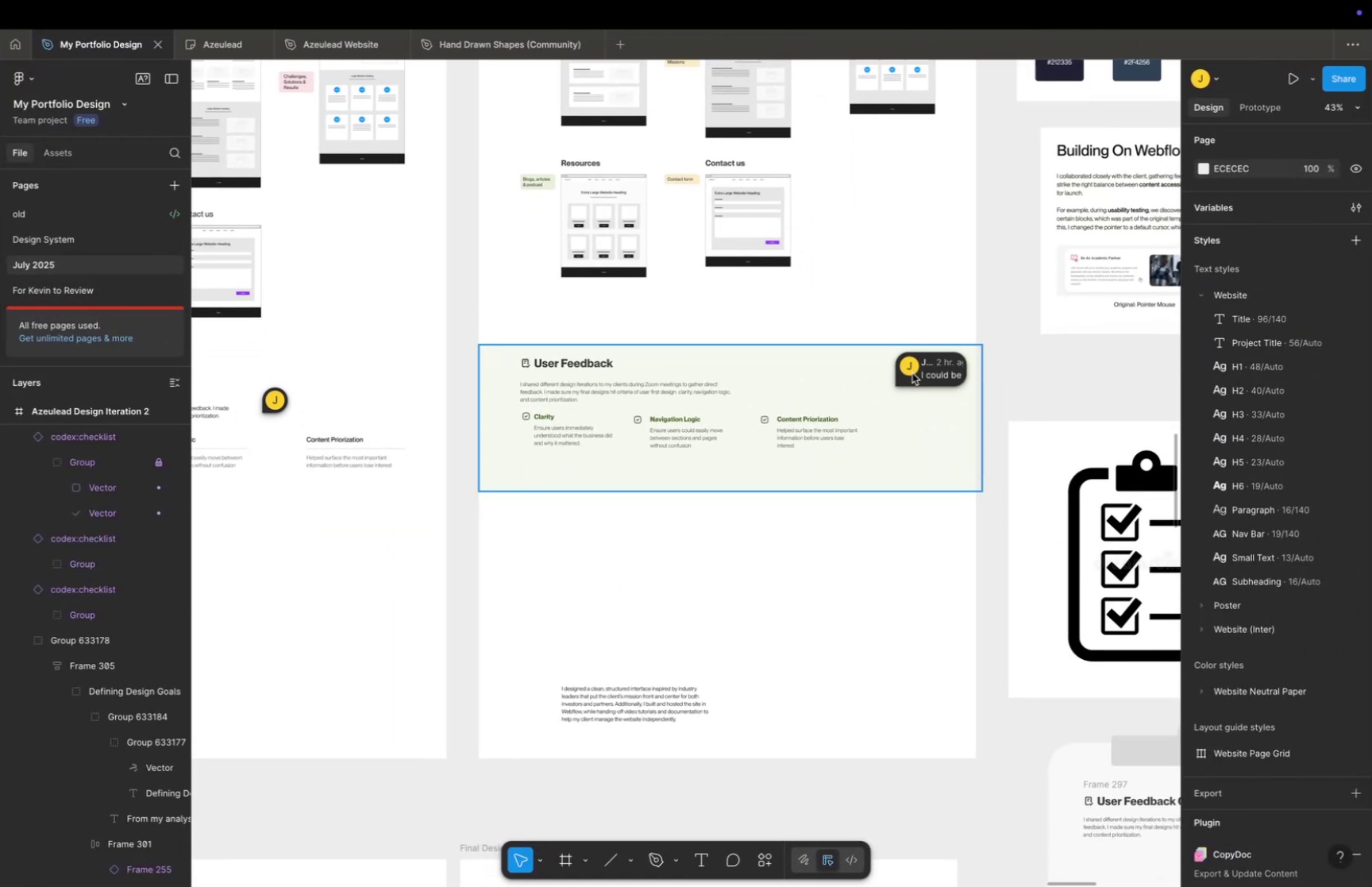 
left_click_drag(start_coordinate=[737, 560], to_coordinate=[719, 522])
 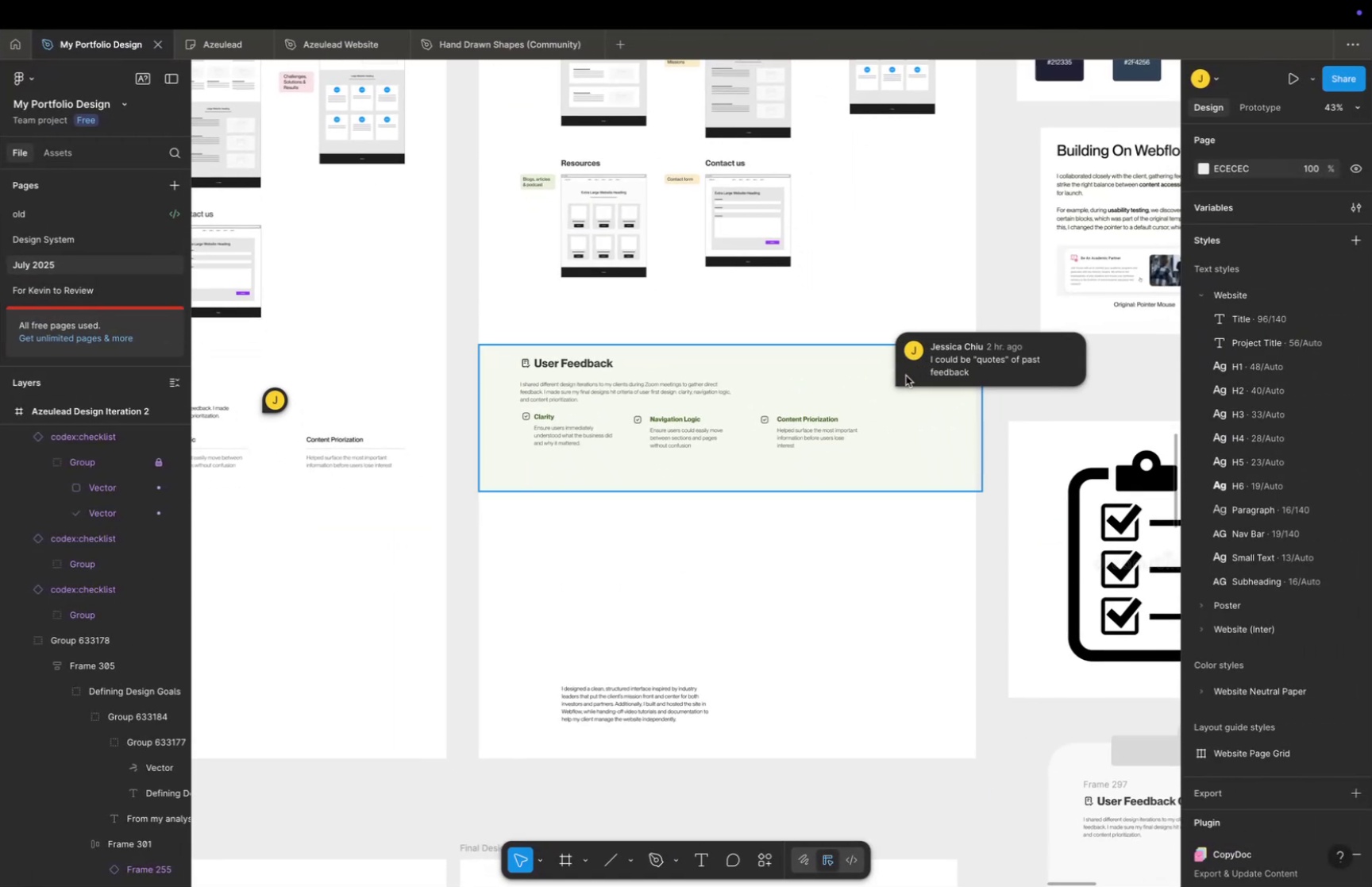 
left_click_drag(start_coordinate=[919, 368], to_coordinate=[1012, 363])
 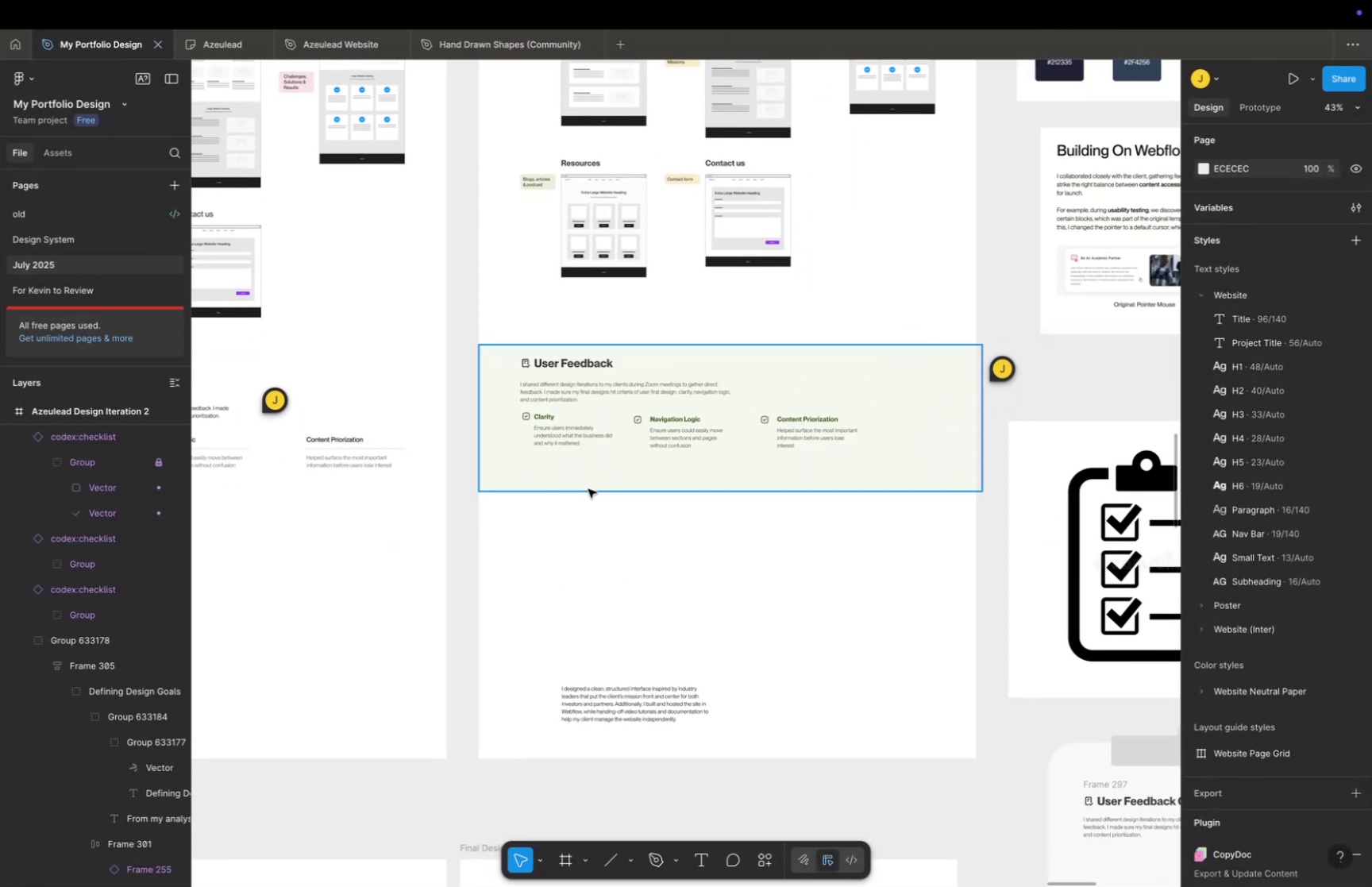 
hold_key(key=CommandLeft, duration=0.45)
scroll: coordinate [601, 449], scroll_direction: up, amount: 23.0
 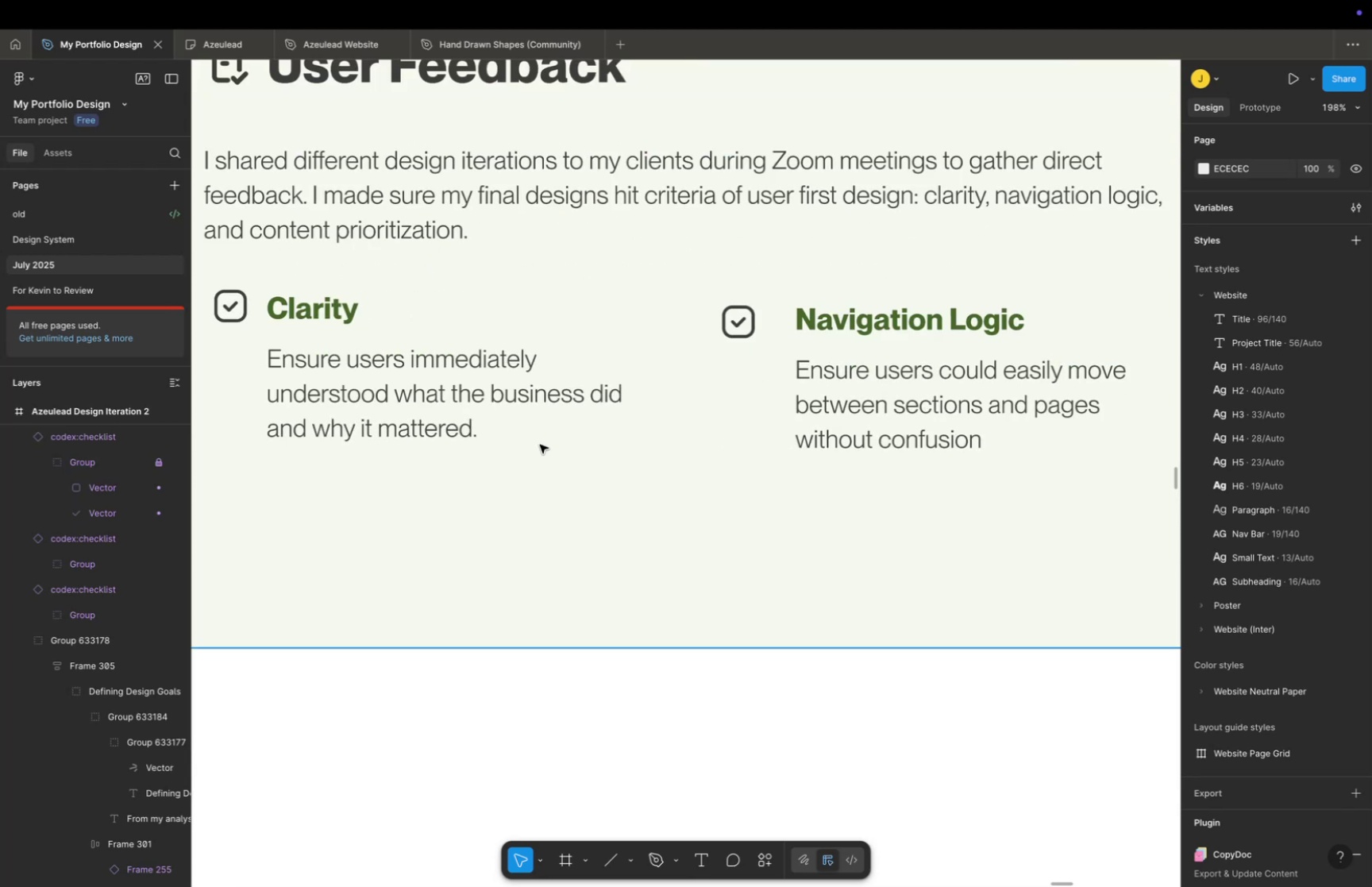 
key(Space)
 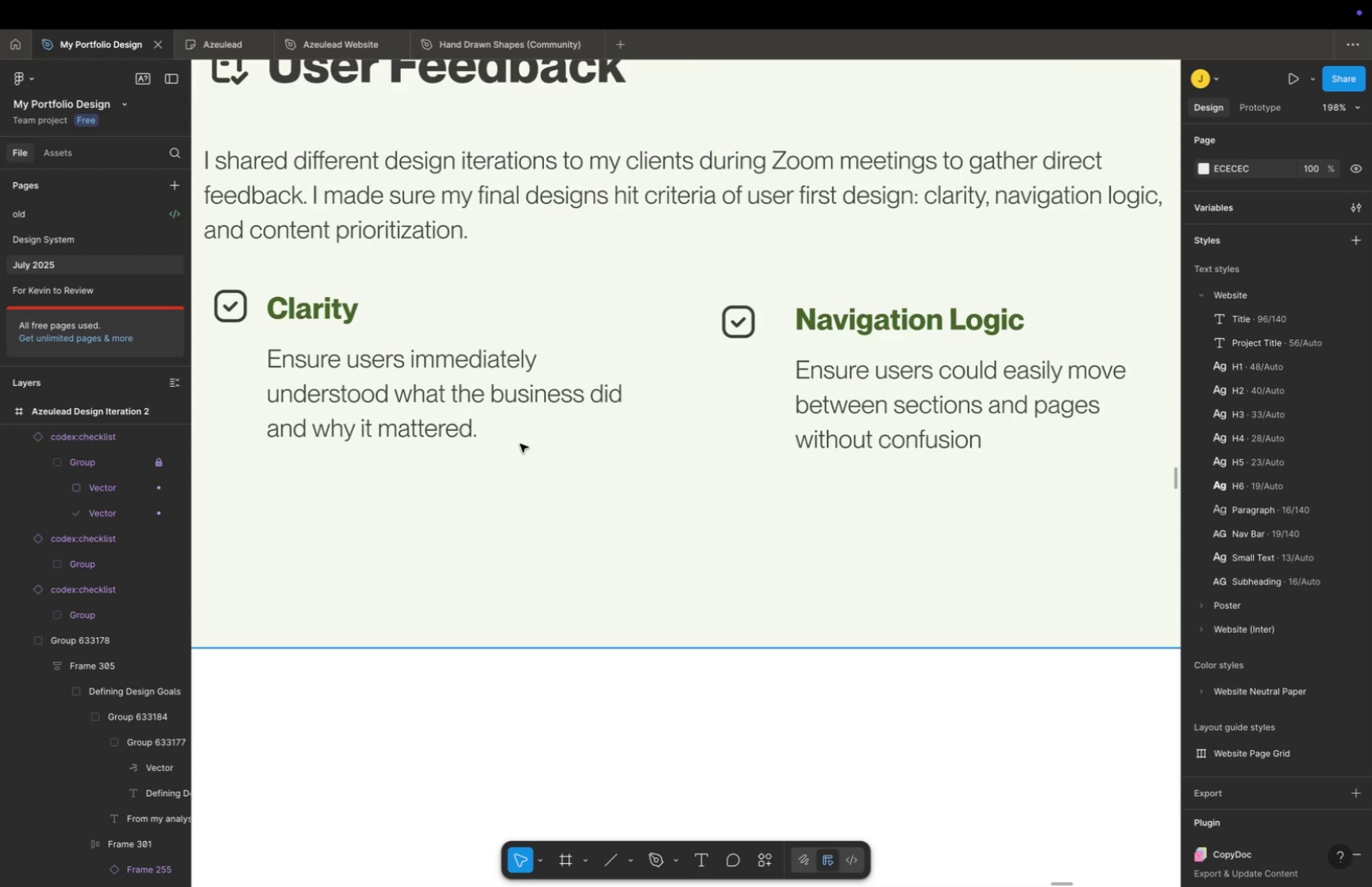 
left_click_drag(start_coordinate=[534, 453], to_coordinate=[650, 502])
 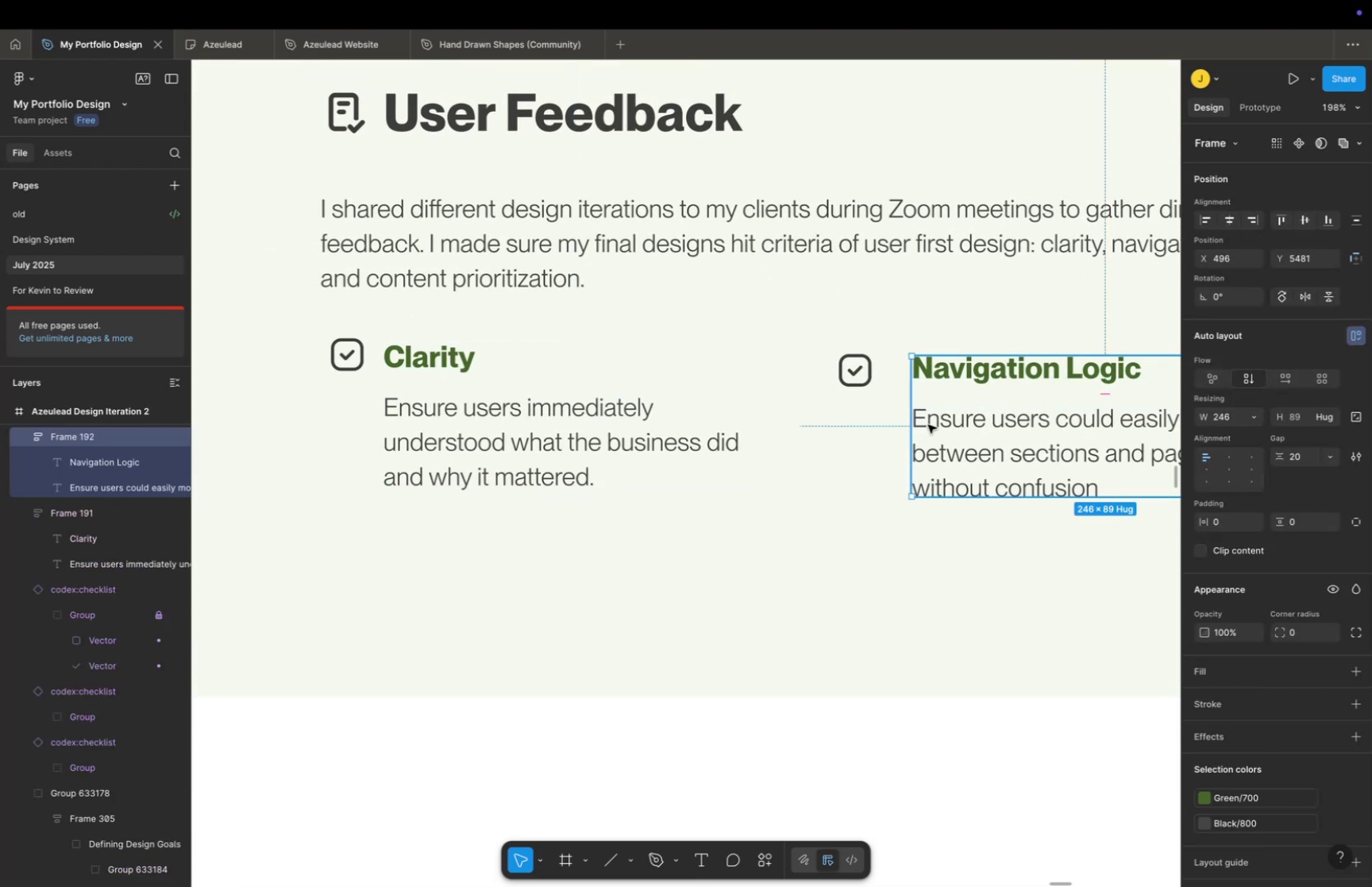 
left_click([356, 361])
 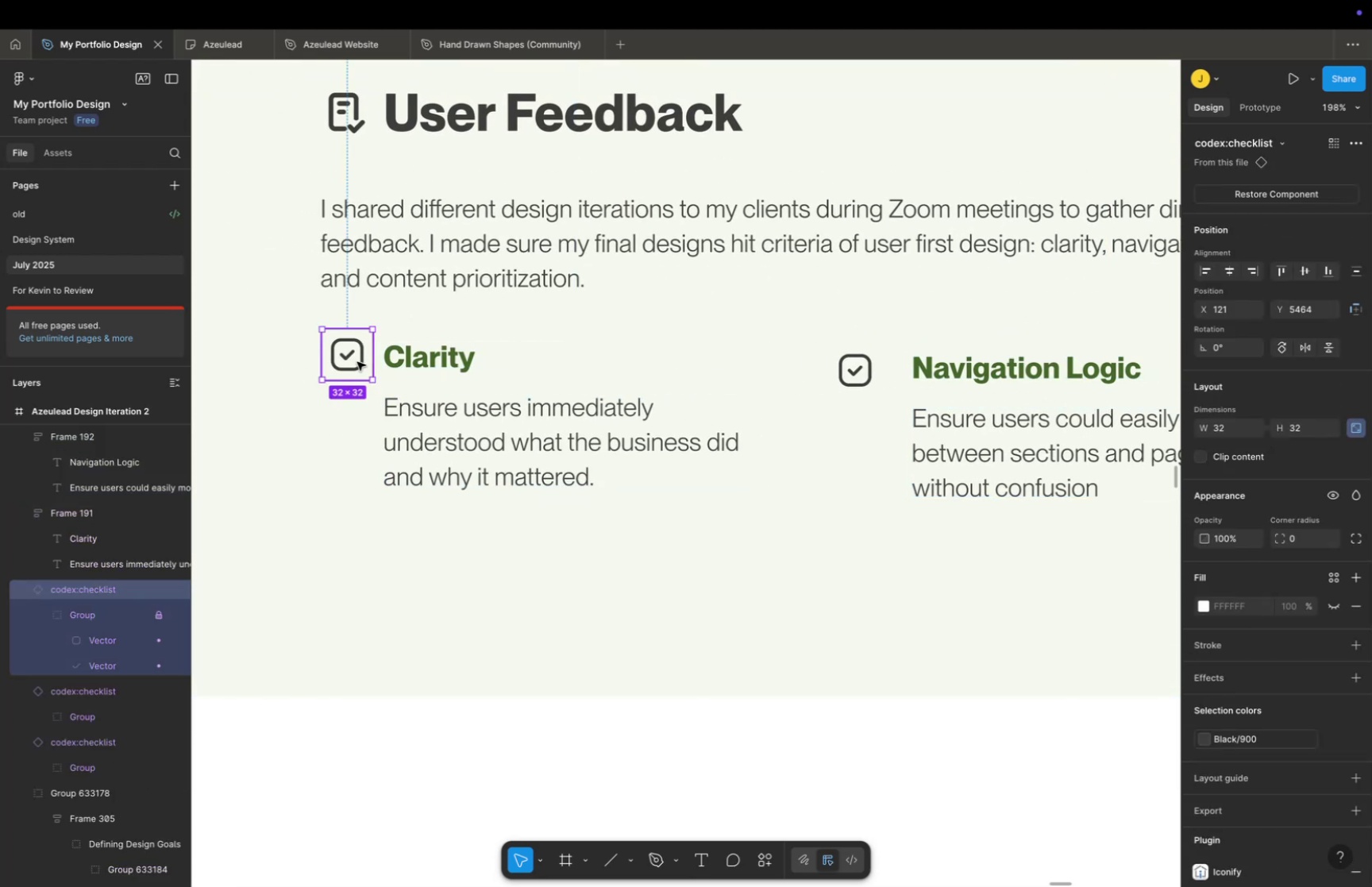 
hold_key(key=CommandLeft, duration=0.56)
scroll: coordinate [391, 362], scroll_direction: up, amount: 27.0
 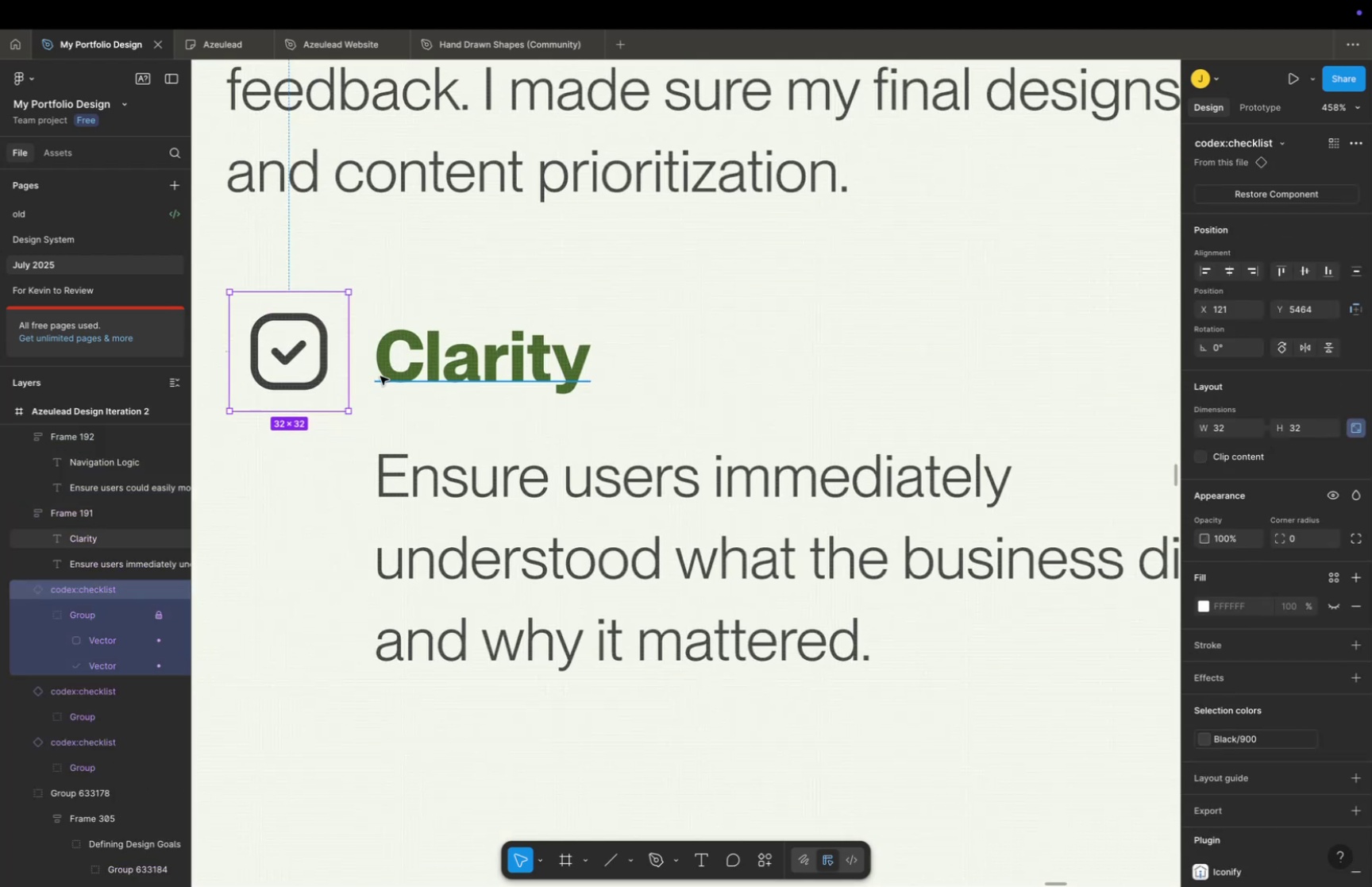 
hold_key(key=Space, duration=0.39)
 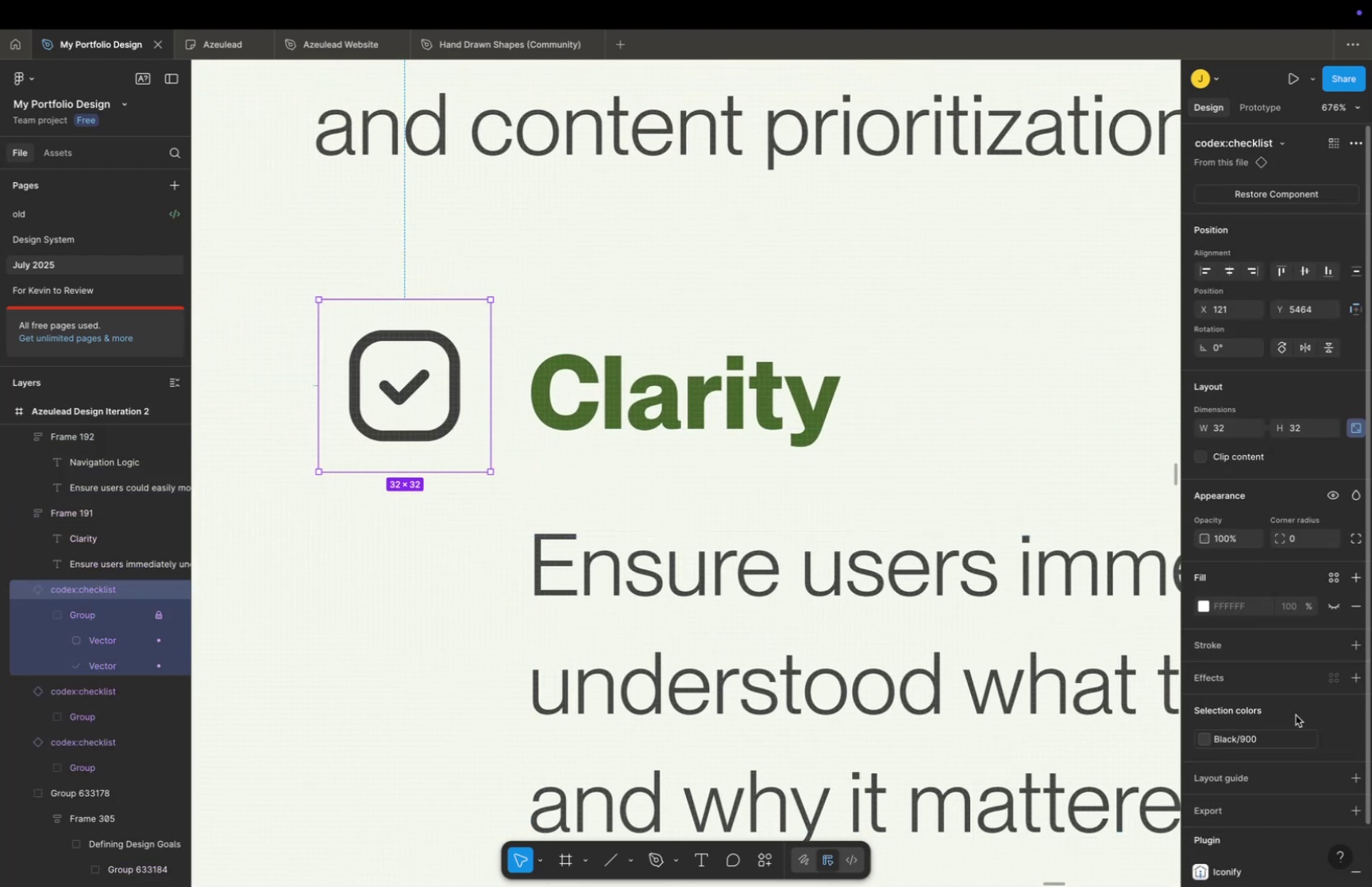 
left_click_drag(start_coordinate=[351, 397], to_coordinate=[512, 436])
 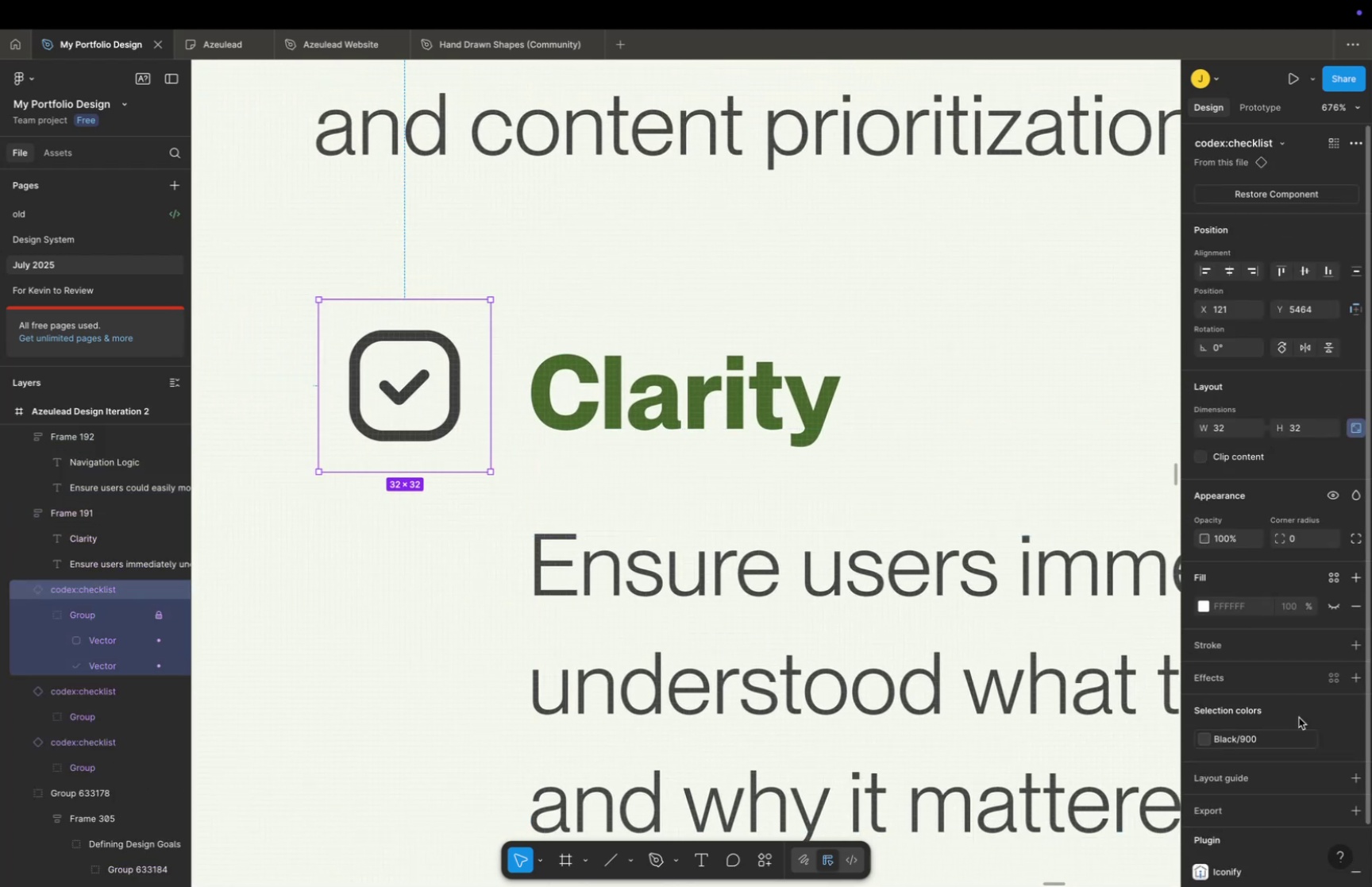 
scroll: coordinate [1227, 649], scroll_direction: down, amount: 16.0
 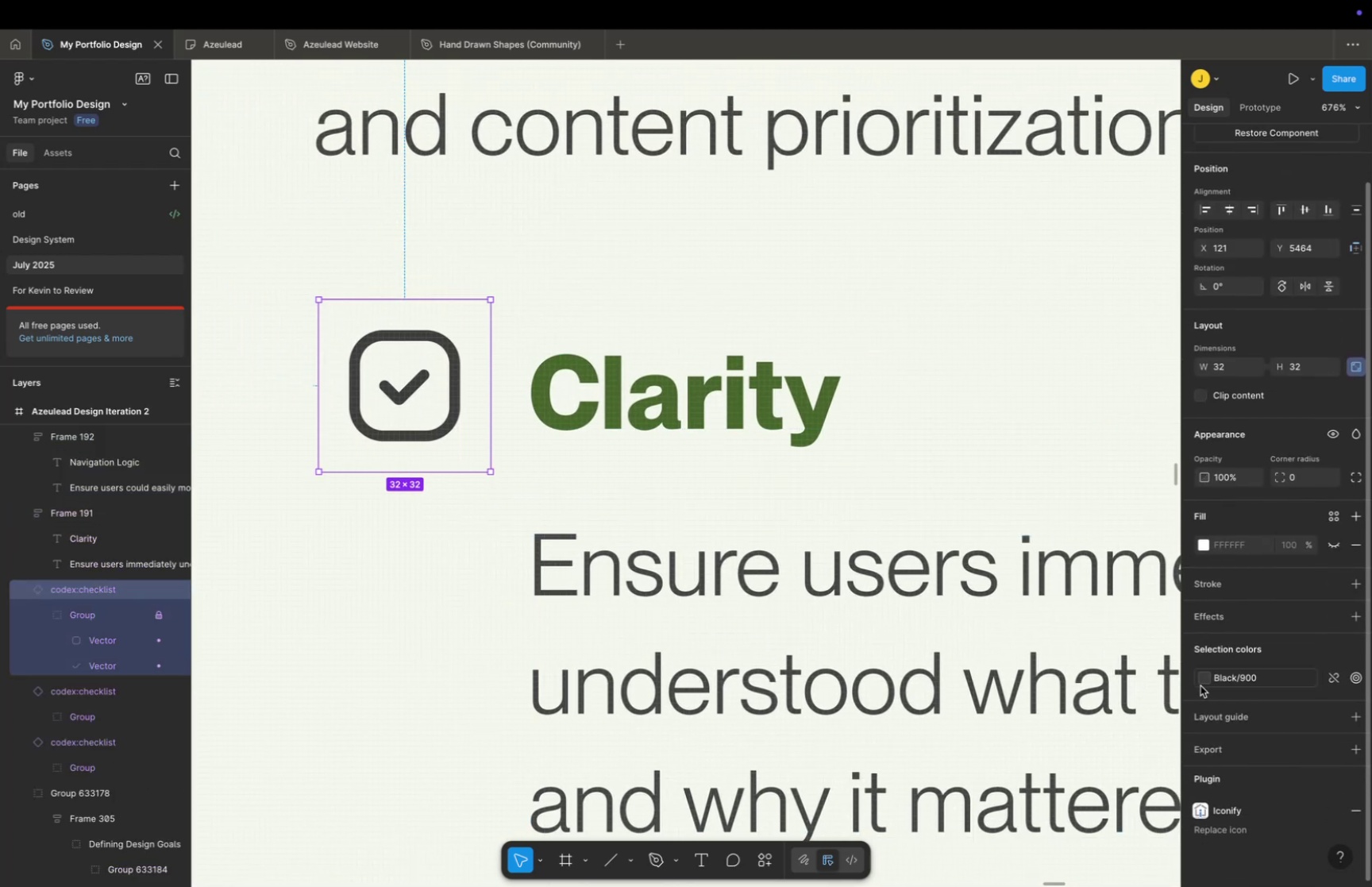 
left_click([1201, 680])
 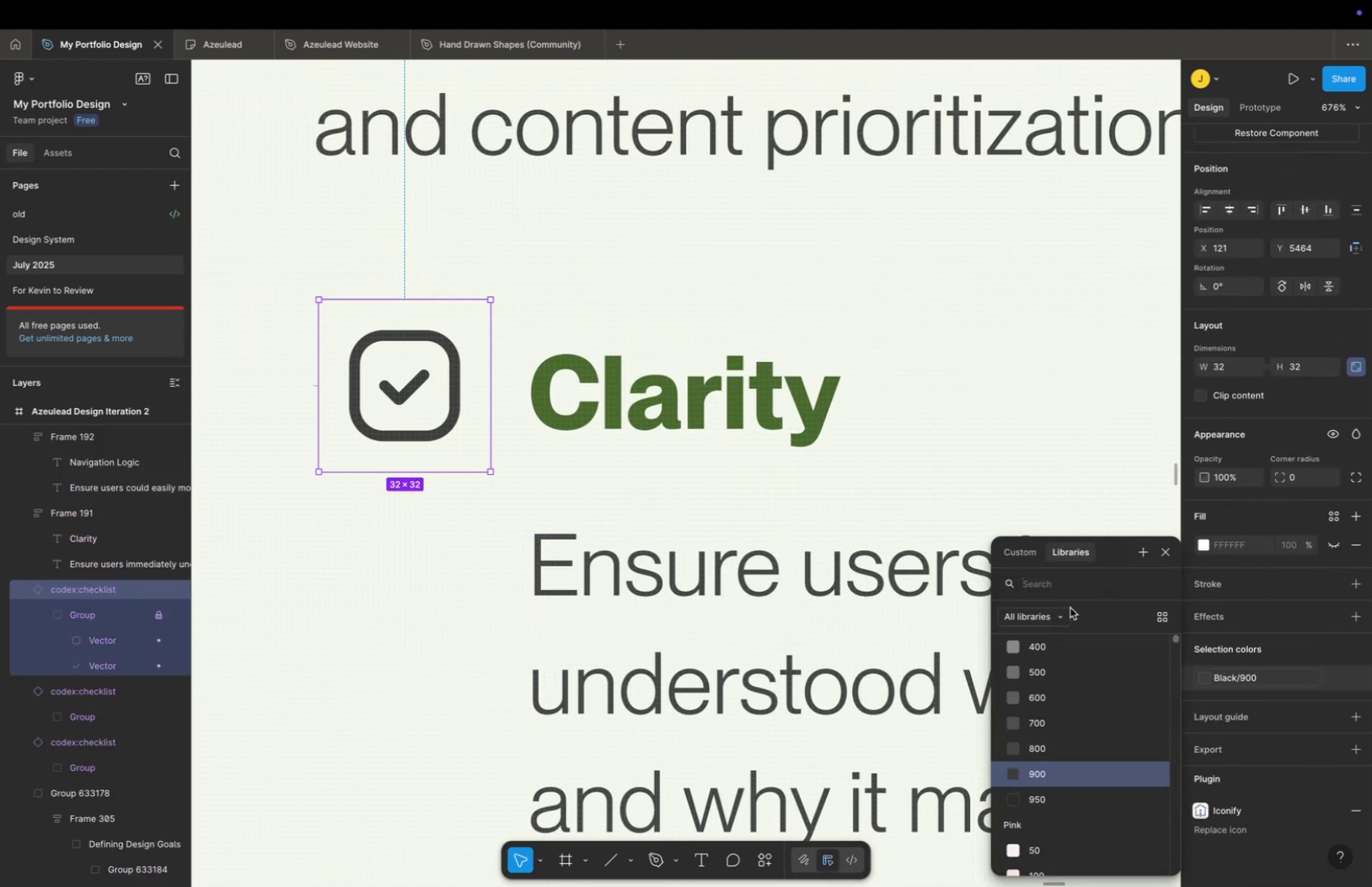 
scroll: coordinate [1066, 708], scroll_direction: down, amount: 7.0
 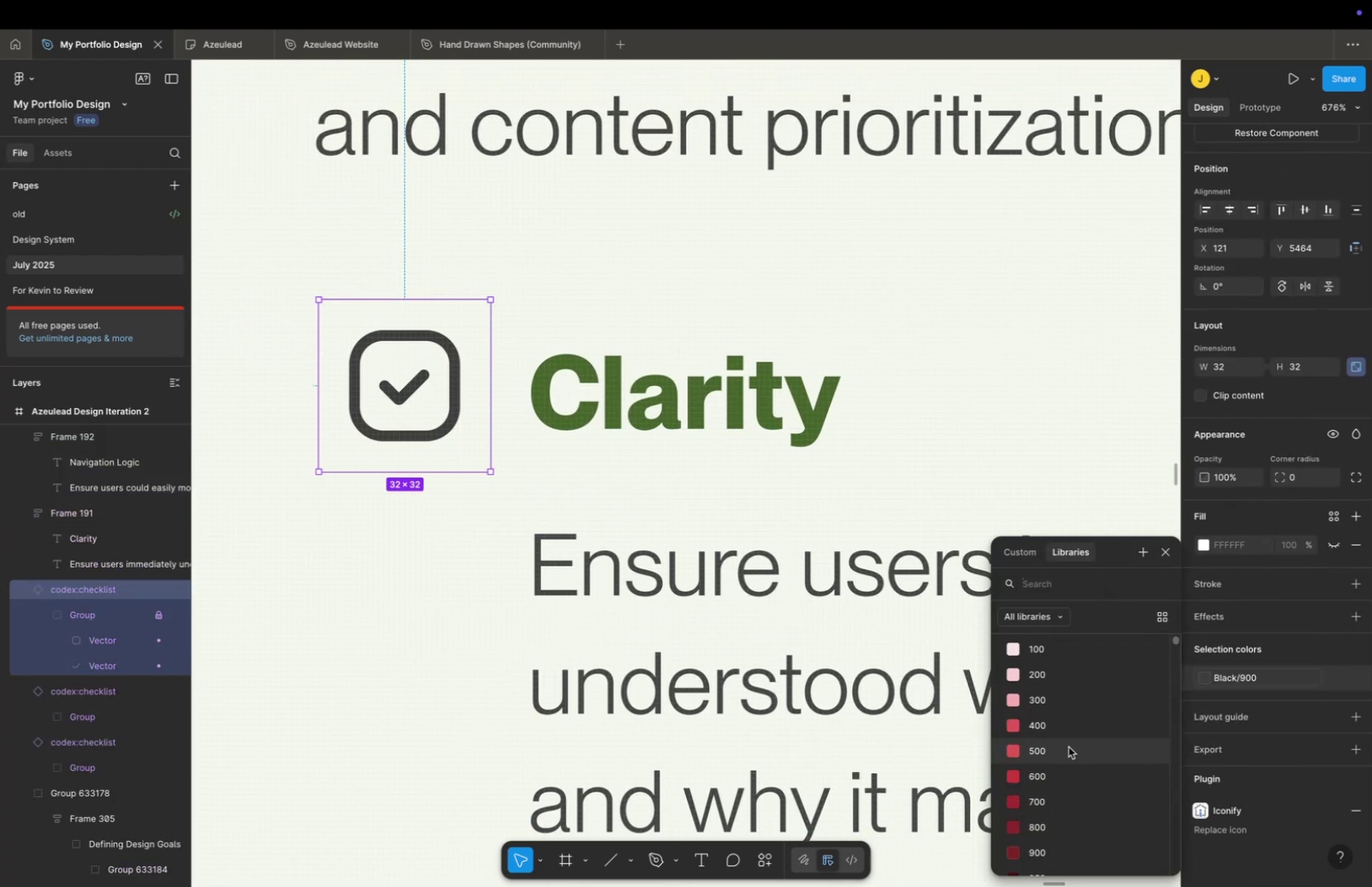 
left_click([1064, 752])
 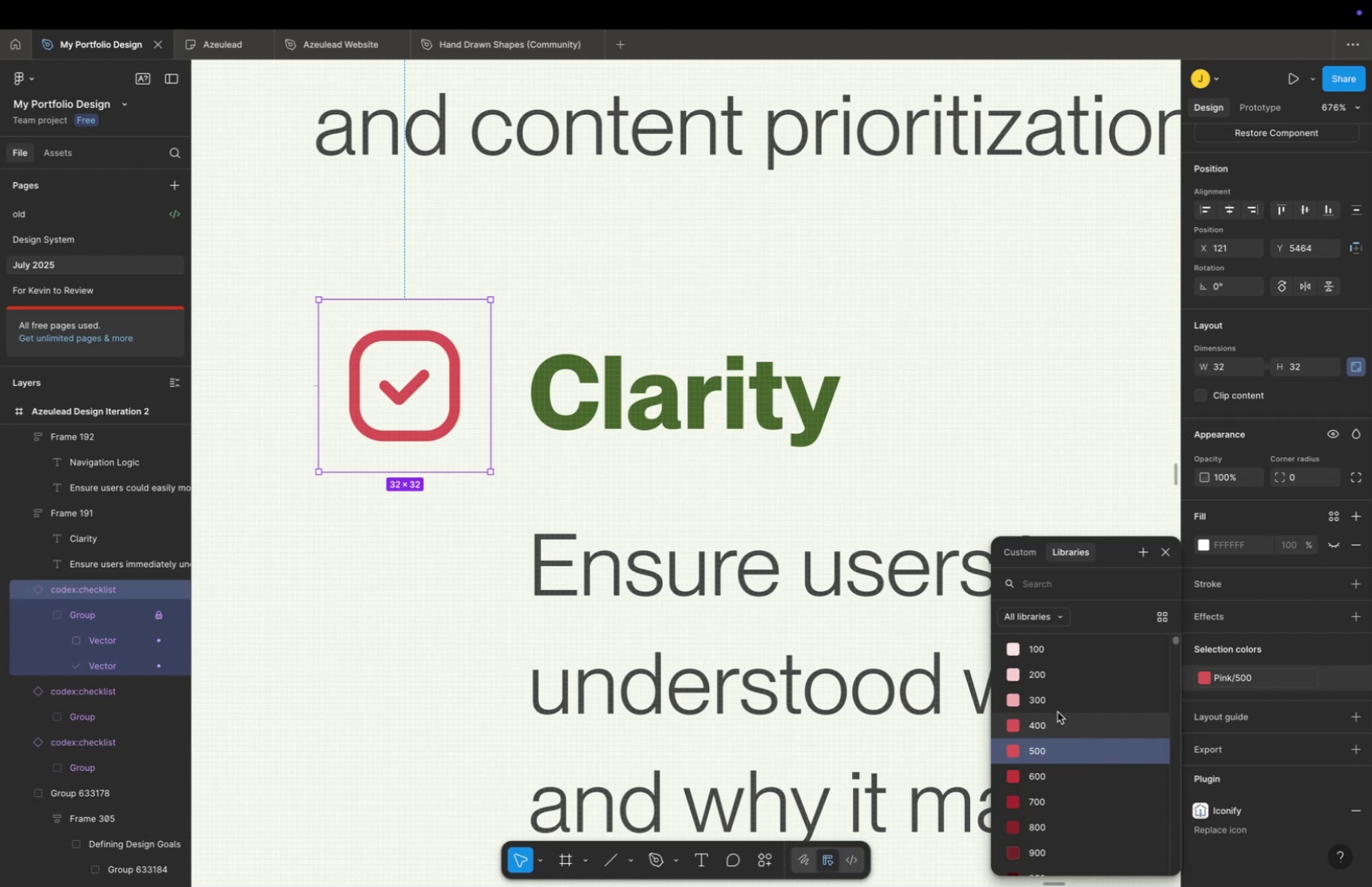 
double_click([1069, 677])
 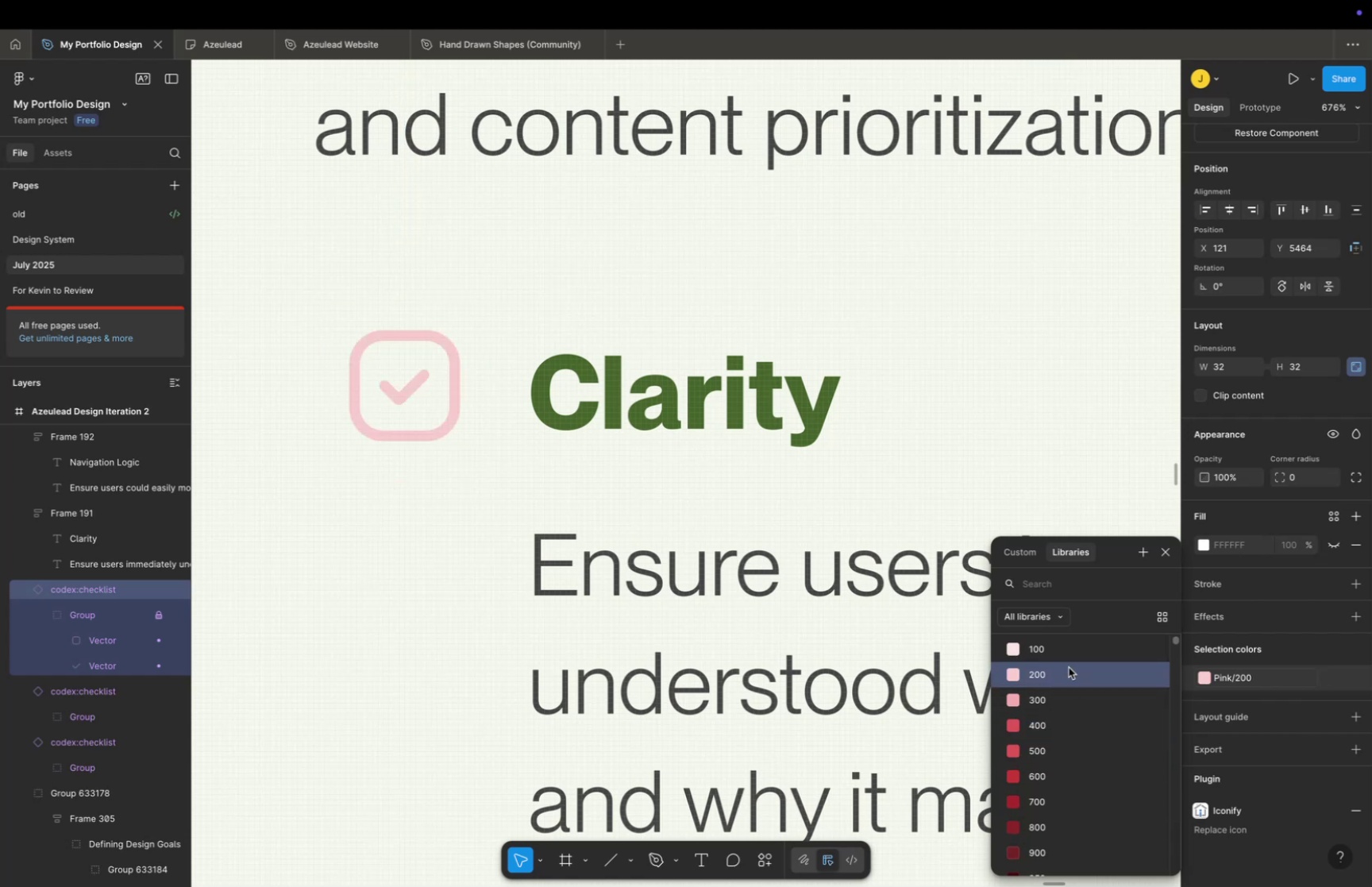 
scroll: coordinate [1069, 660], scroll_direction: up, amount: 2.0
 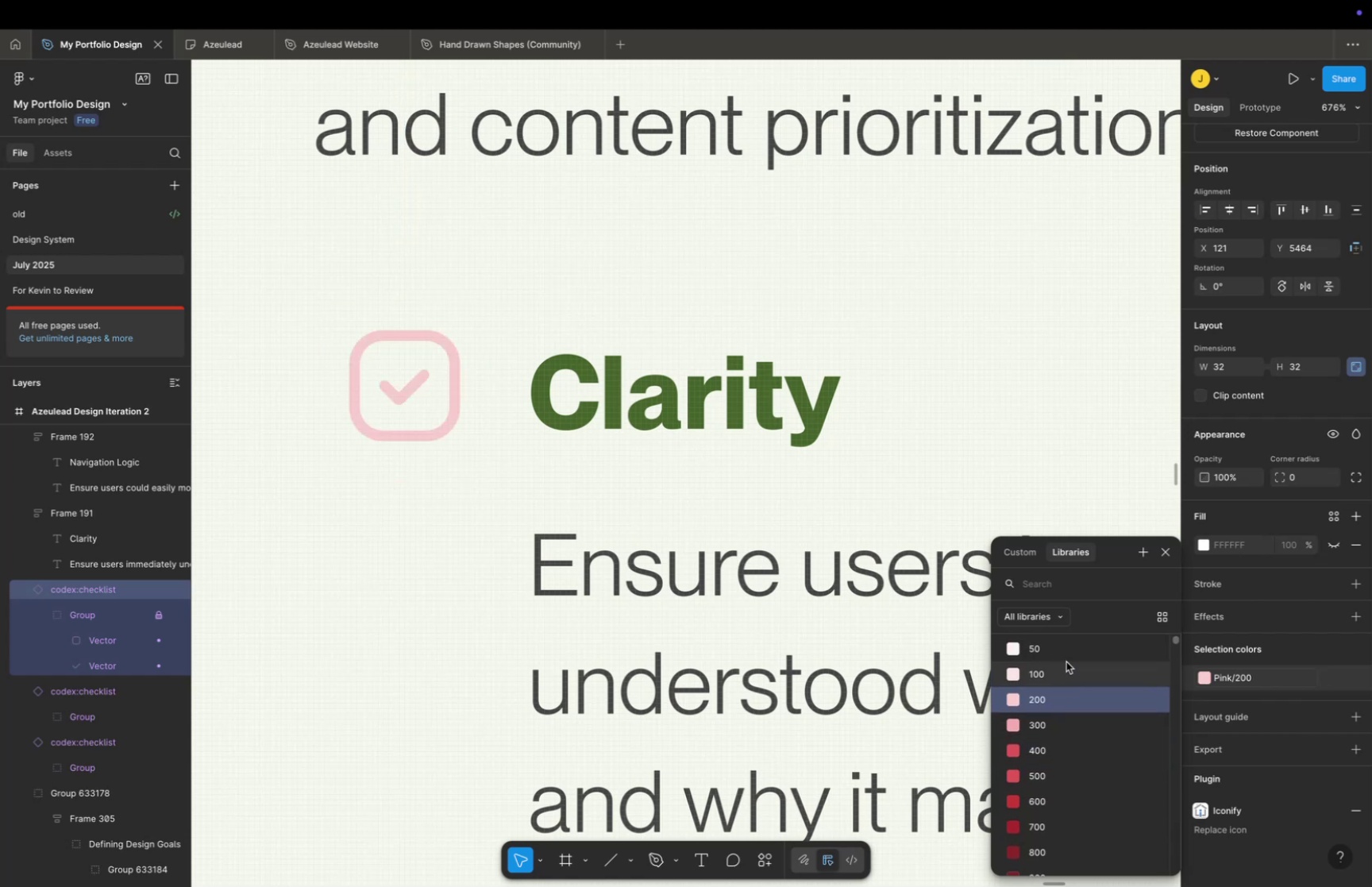 
left_click([1069, 651])
 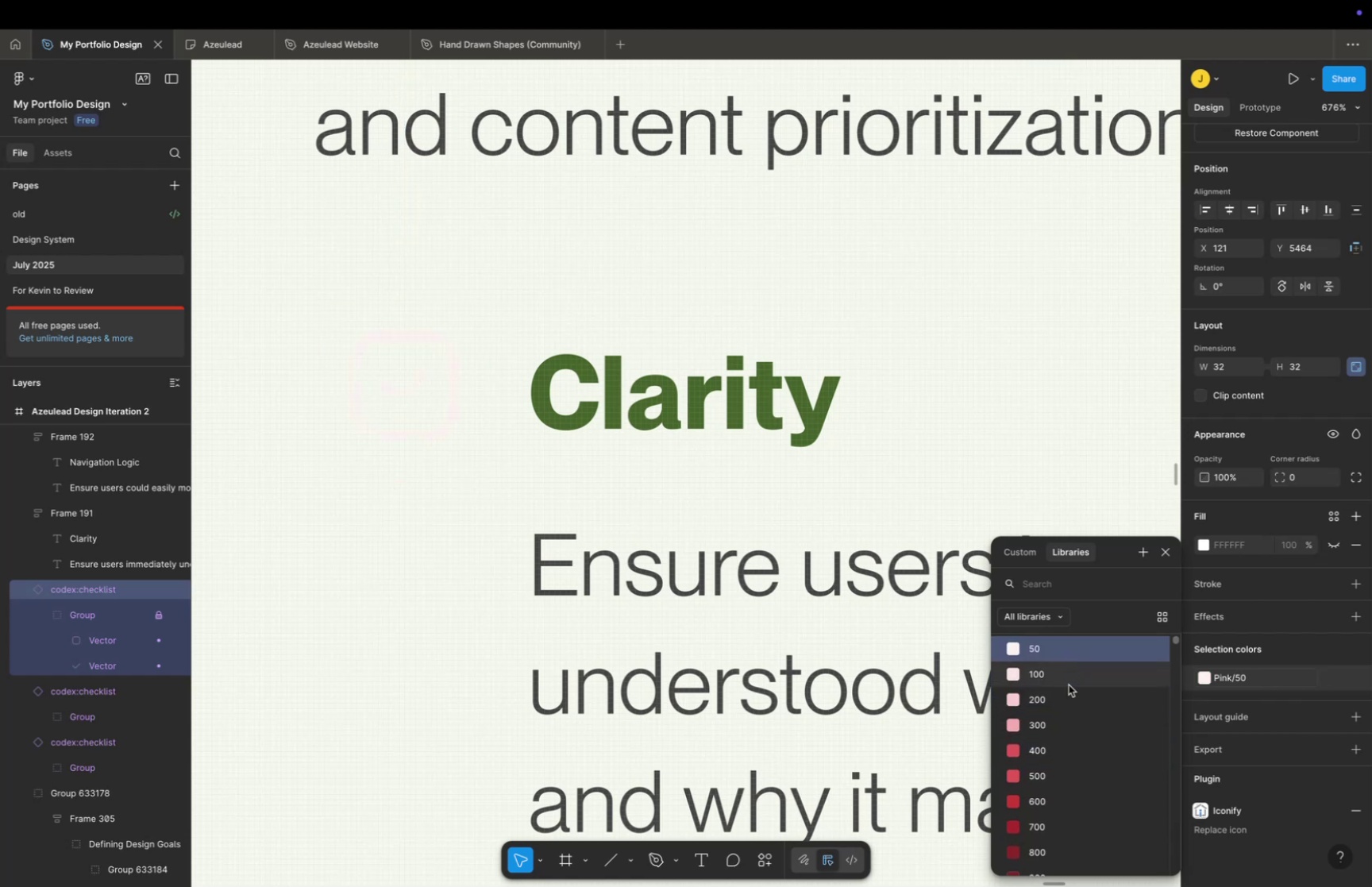 
scroll: coordinate [1070, 696], scroll_direction: down, amount: 4.0
 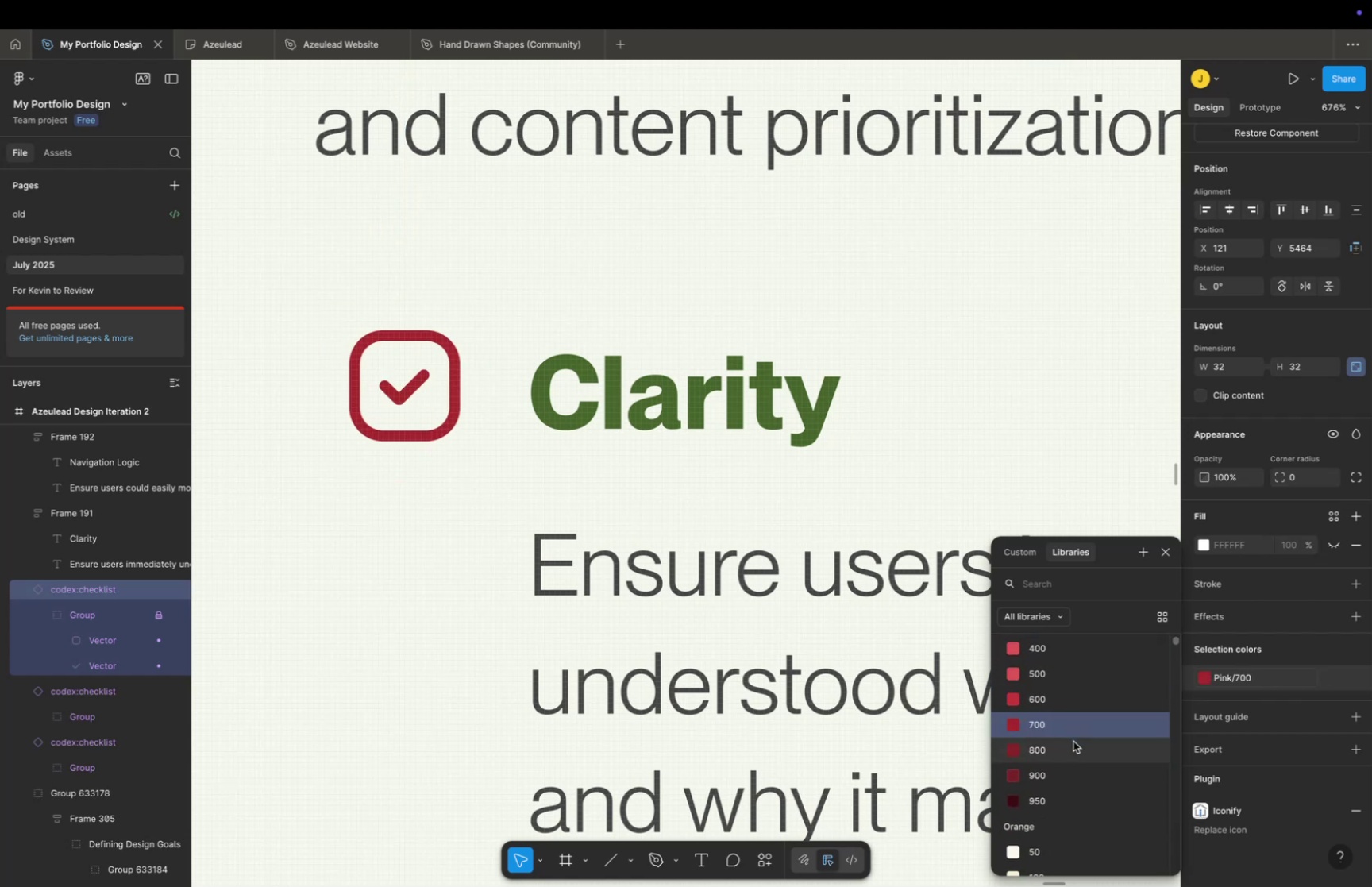 
left_click([1071, 747])
 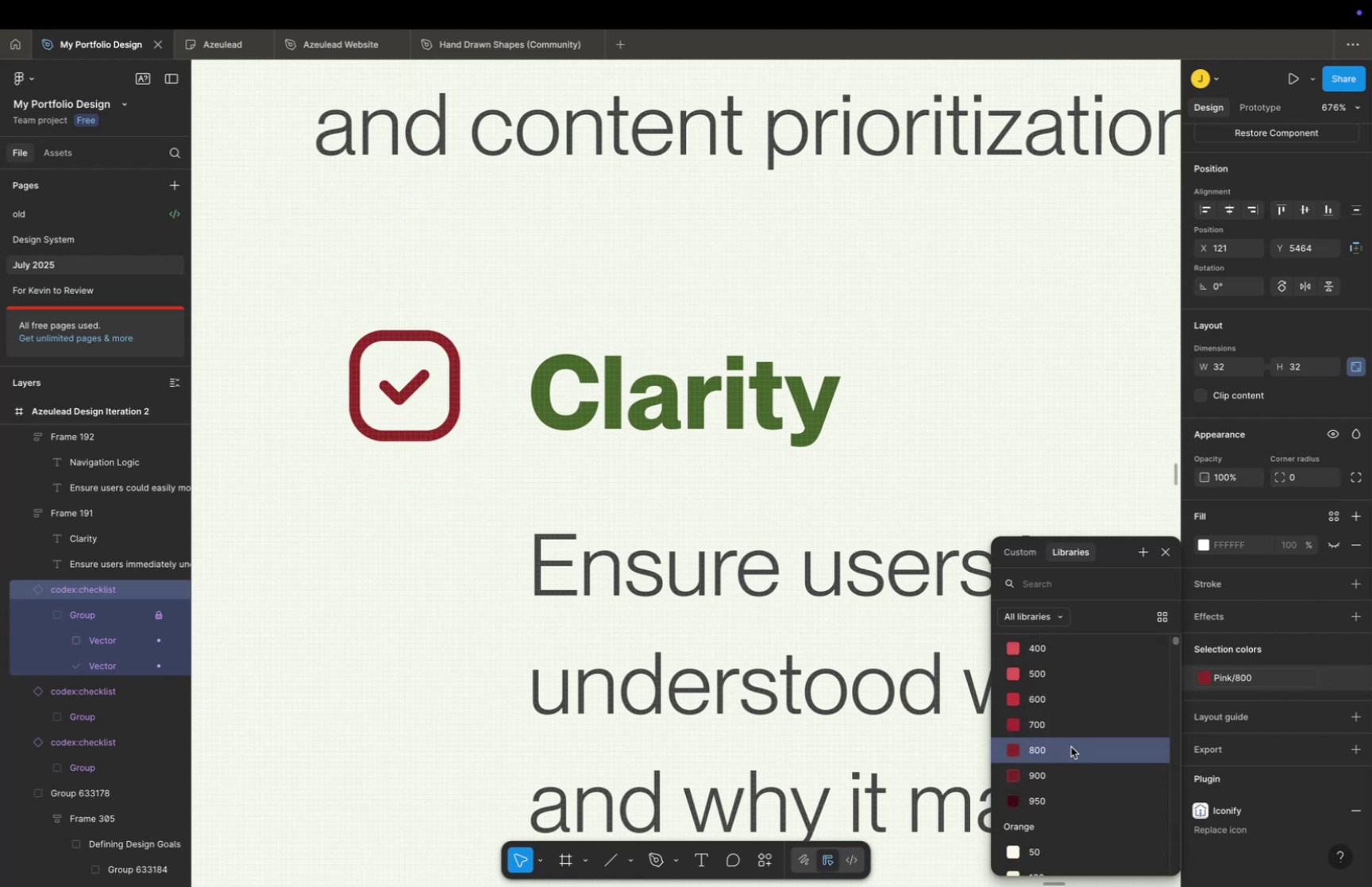 
scroll: coordinate [1074, 730], scroll_direction: up, amount: 2.0
 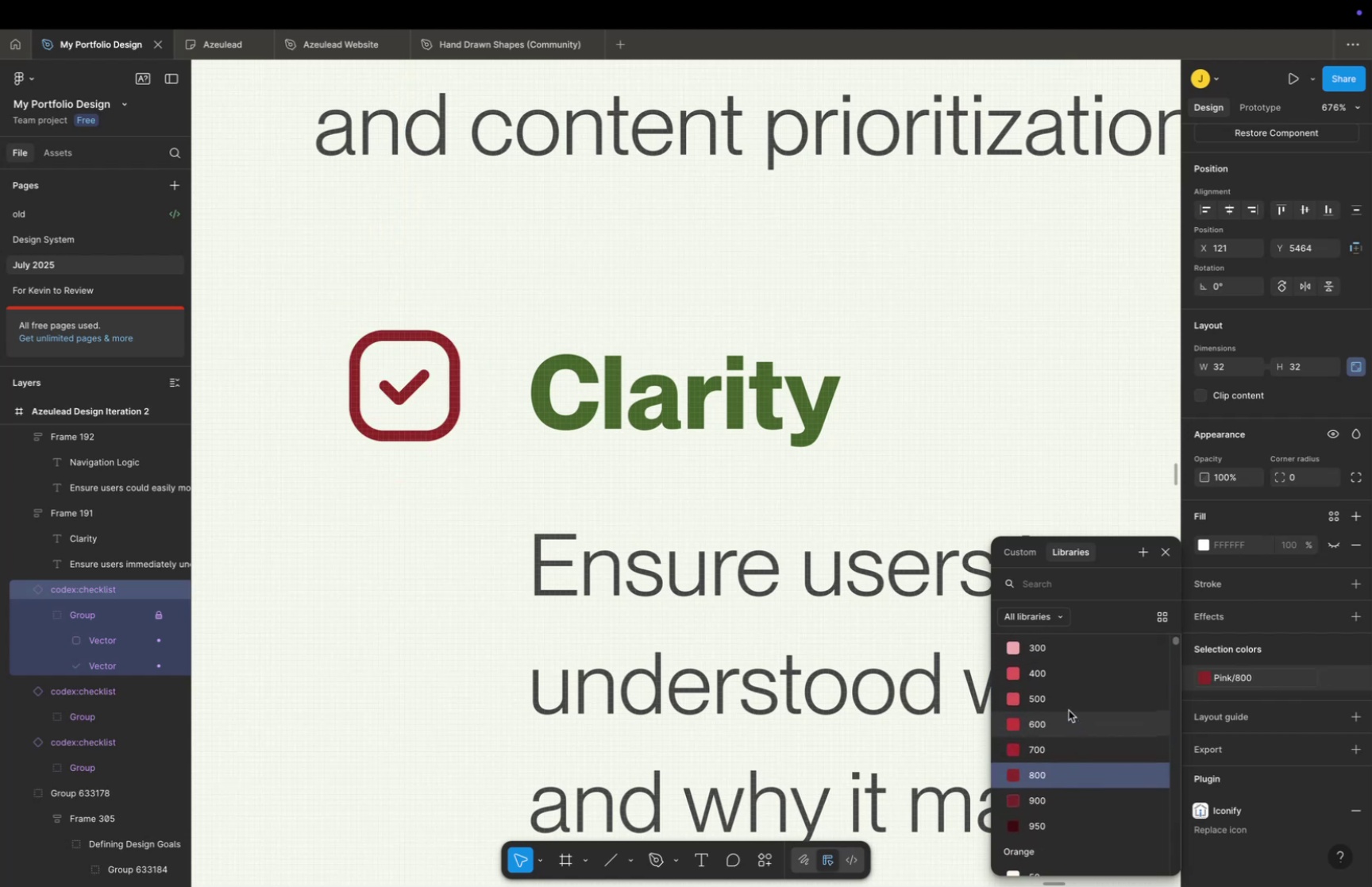 
left_click([1069, 706])
 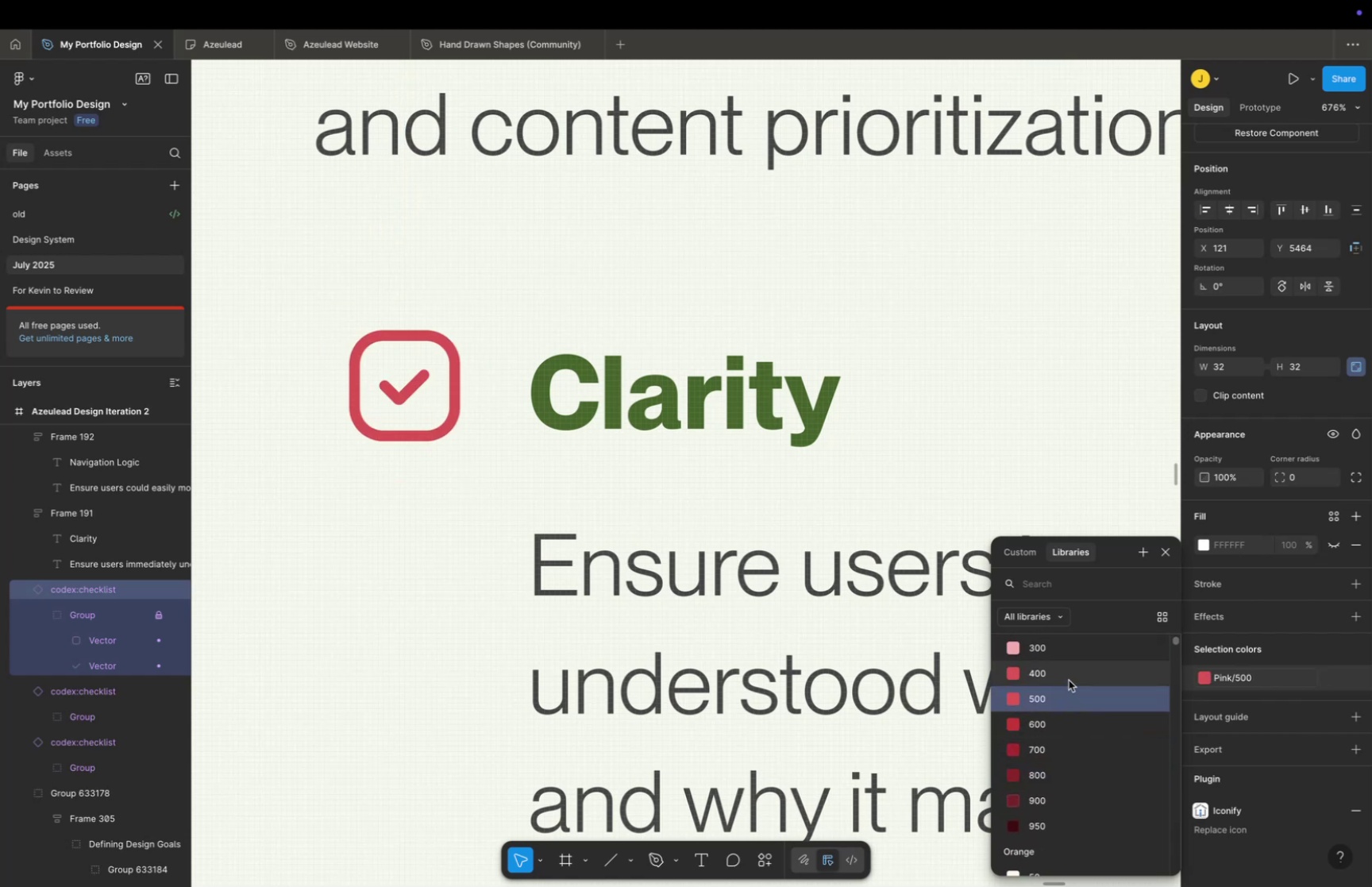 
left_click([1068, 678])
 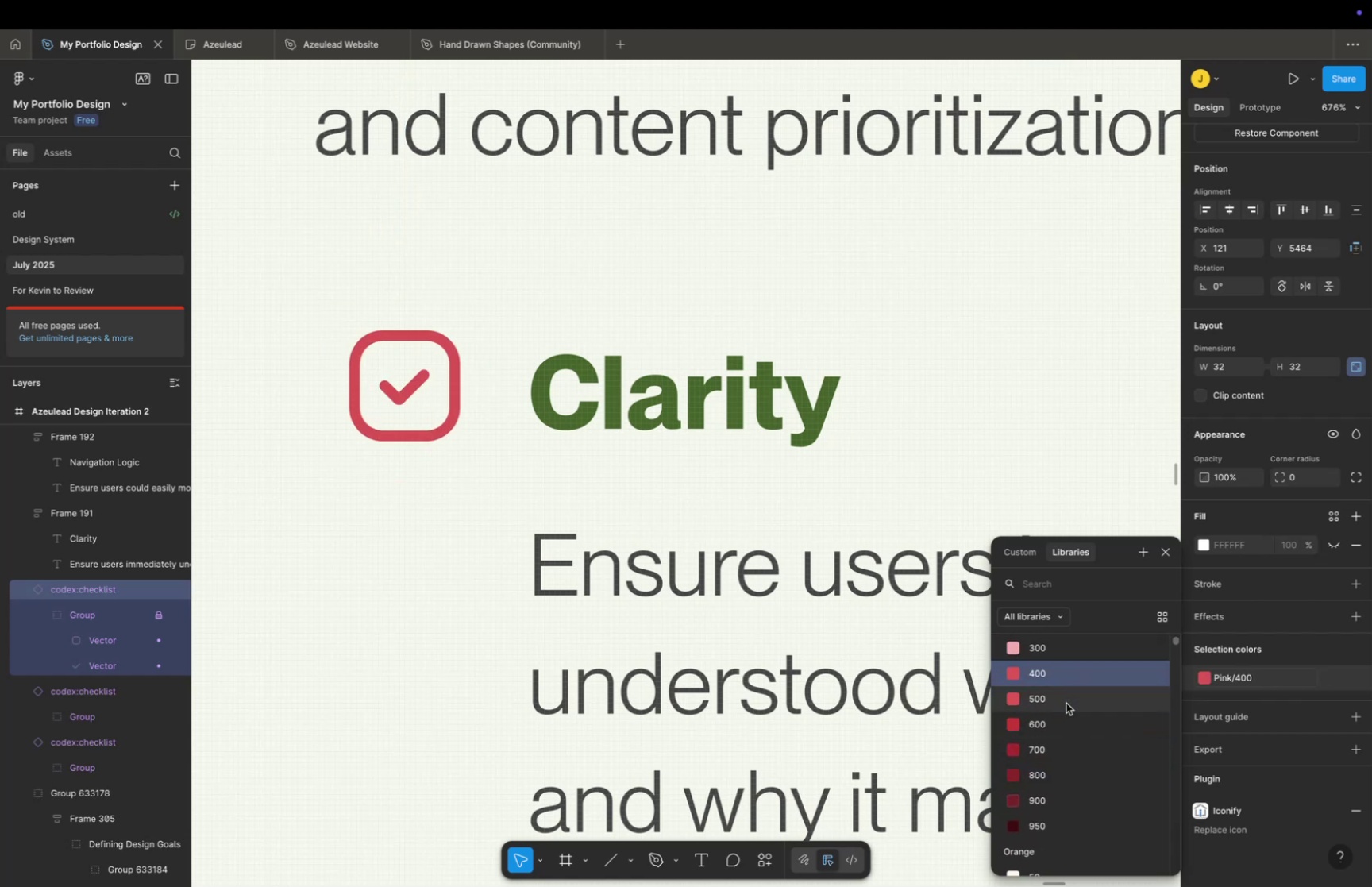 
left_click([1071, 689])
 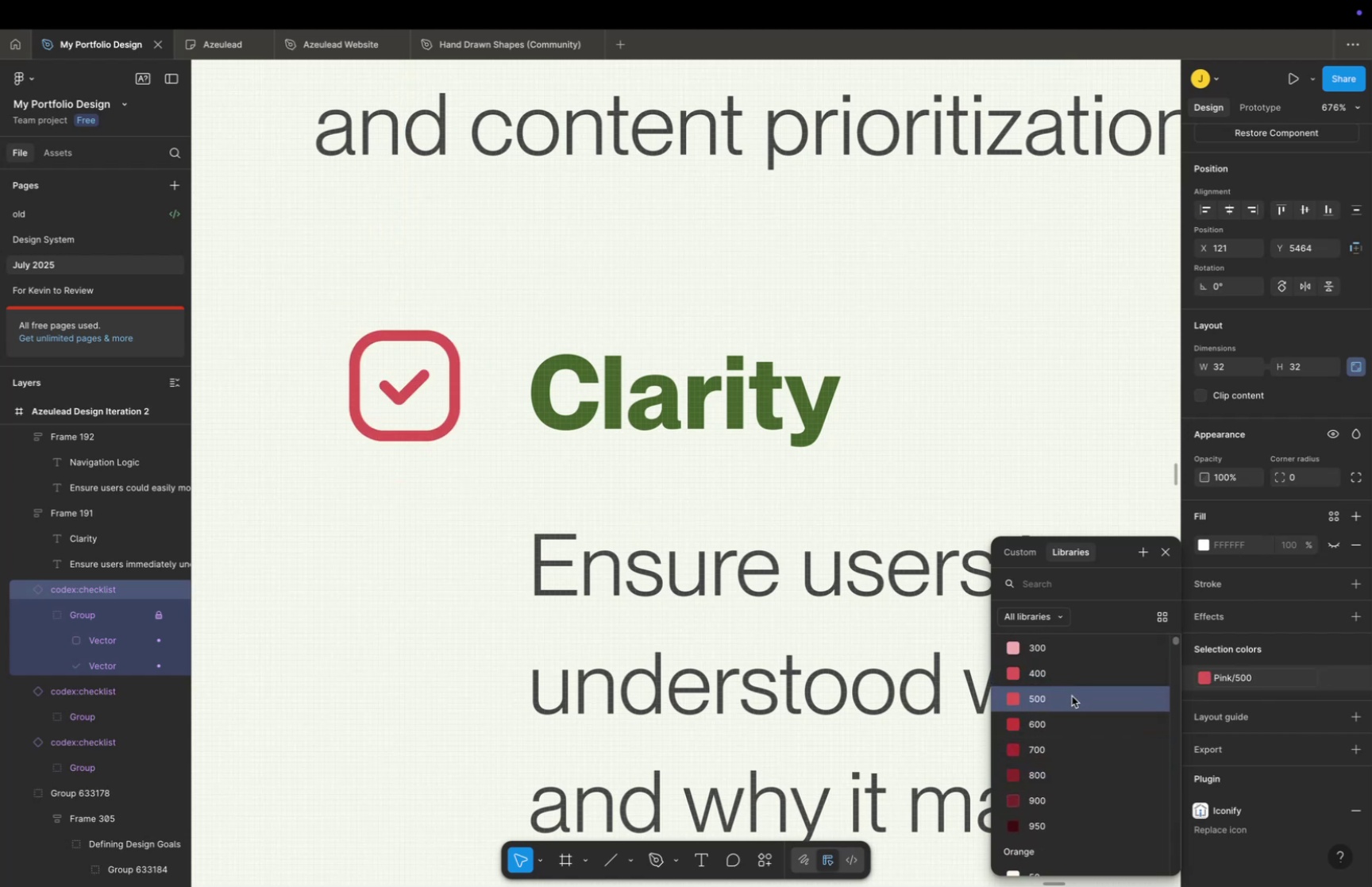 
left_click([1073, 689])
 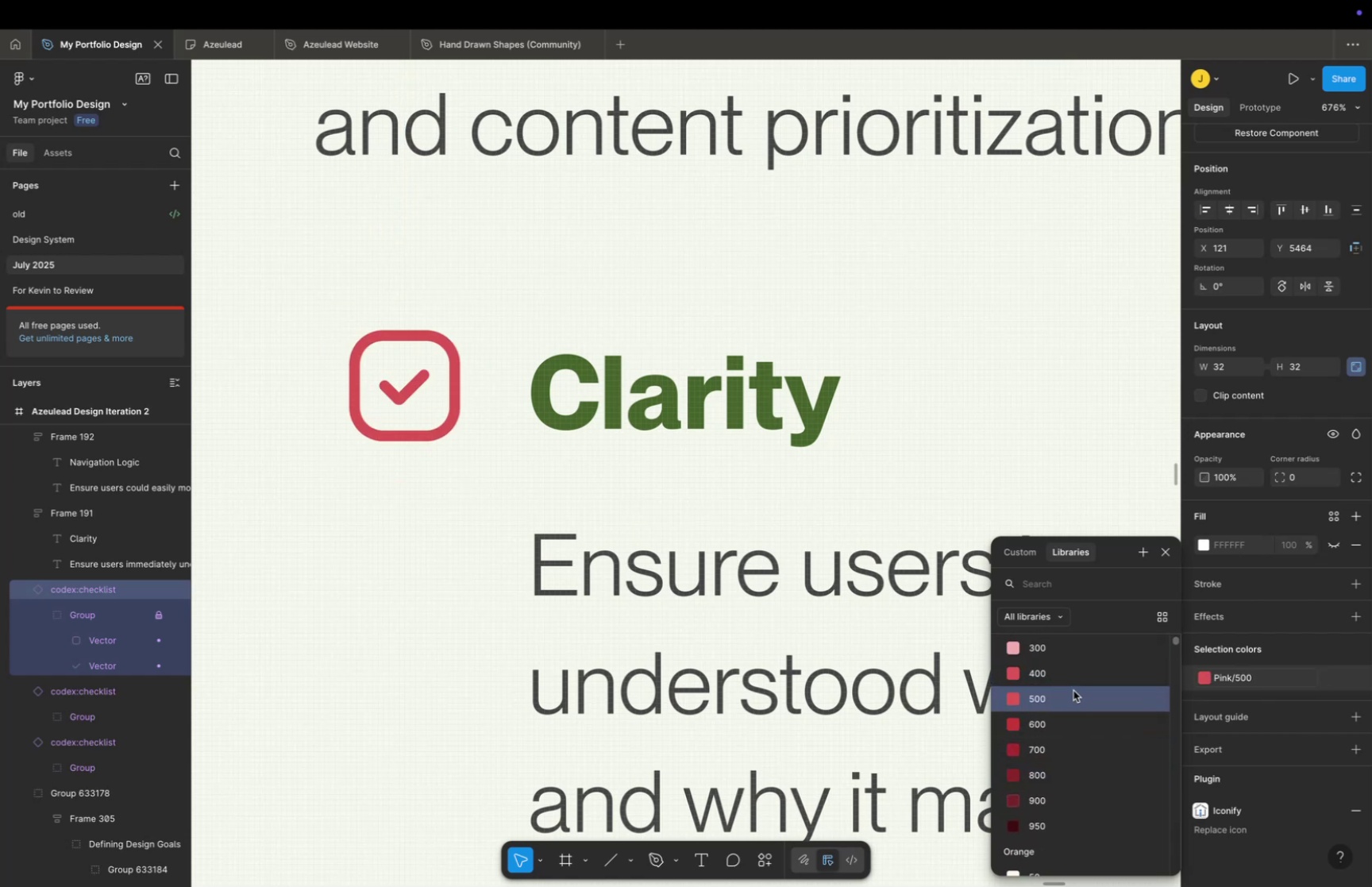 
scroll: coordinate [1073, 693], scroll_direction: down, amount: 33.0
 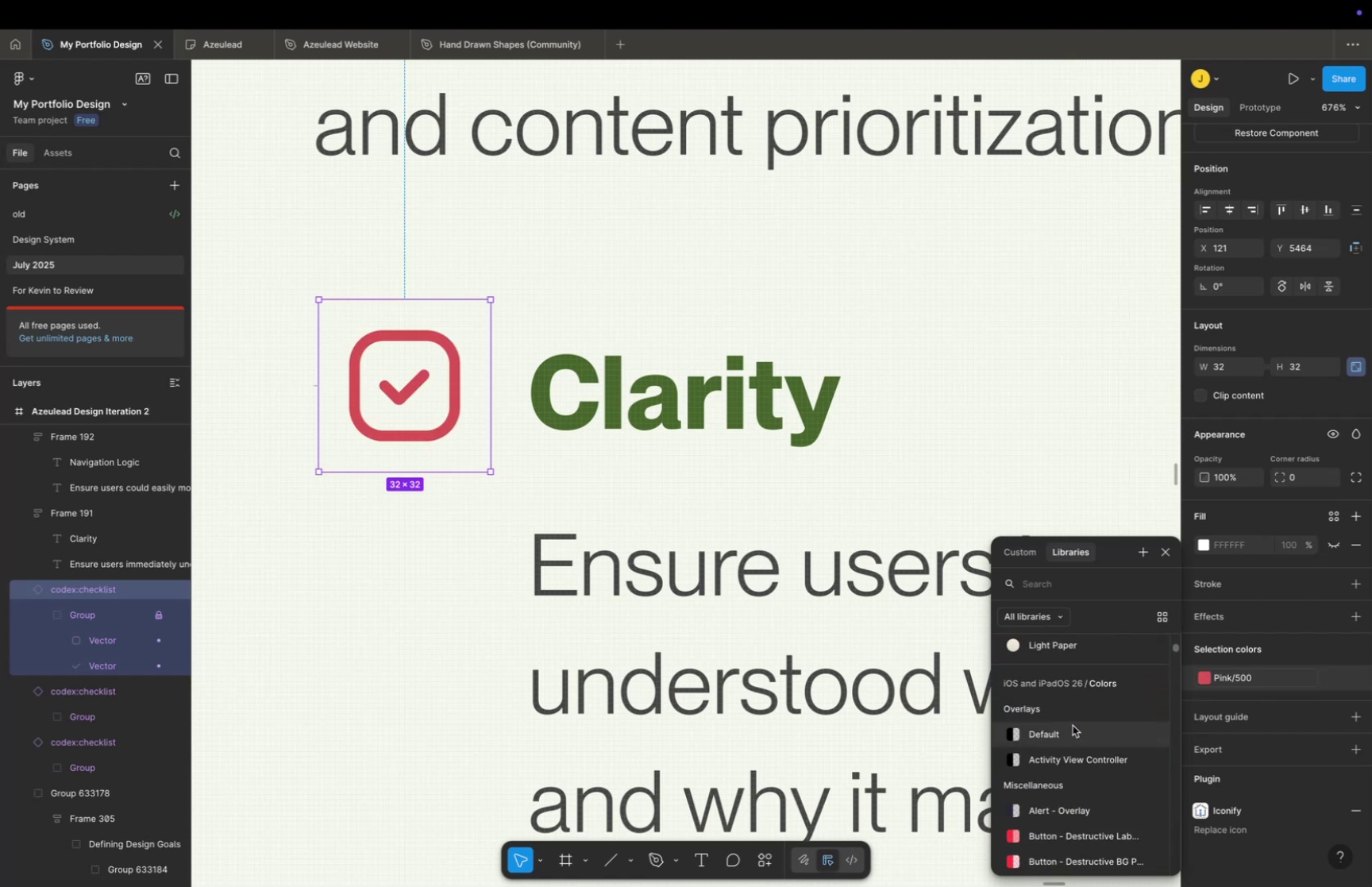 
scroll: coordinate [1077, 726], scroll_direction: up, amount: 56.0
 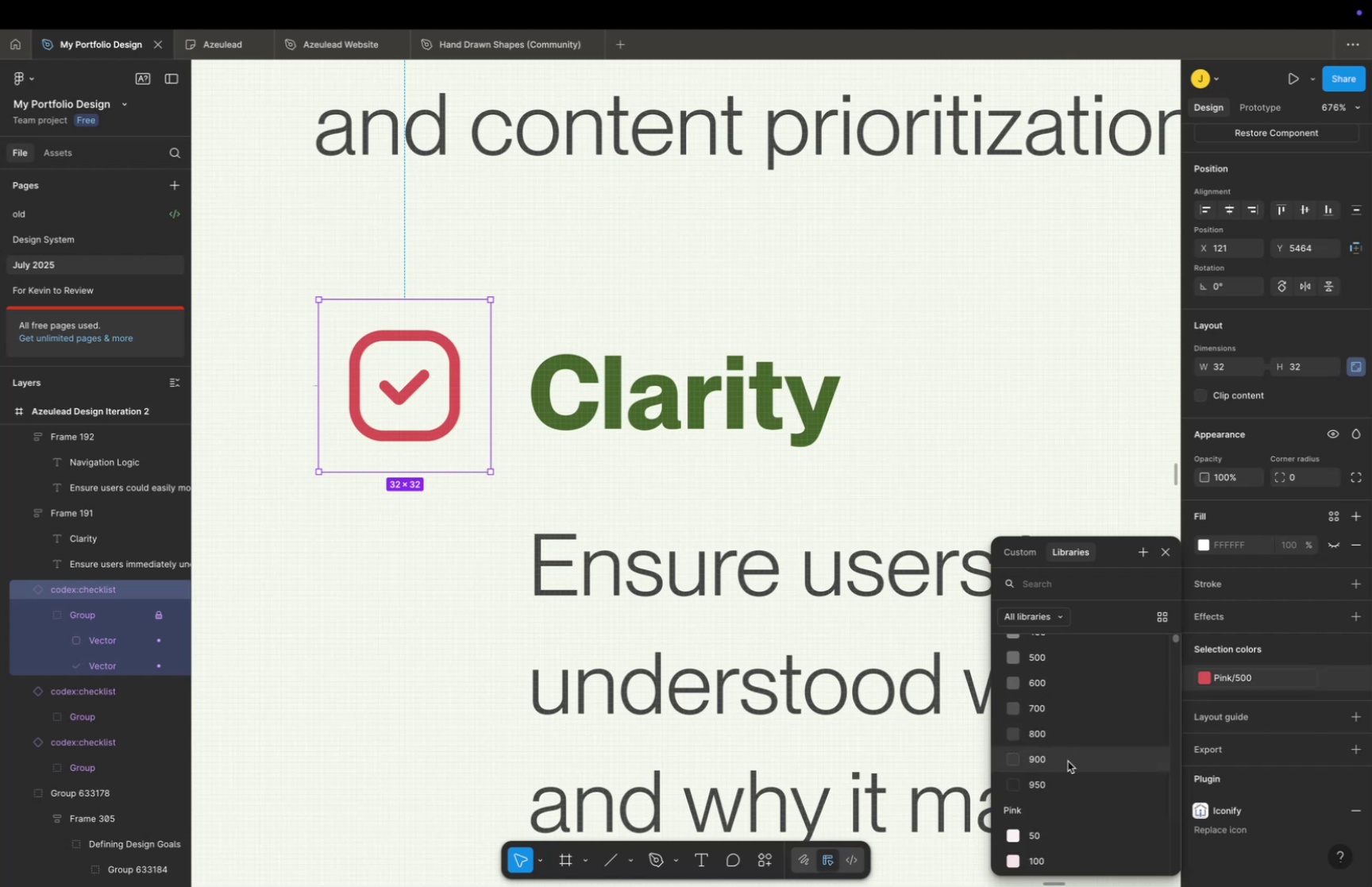 
scroll: coordinate [1035, 813], scroll_direction: down, amount: 17.0
 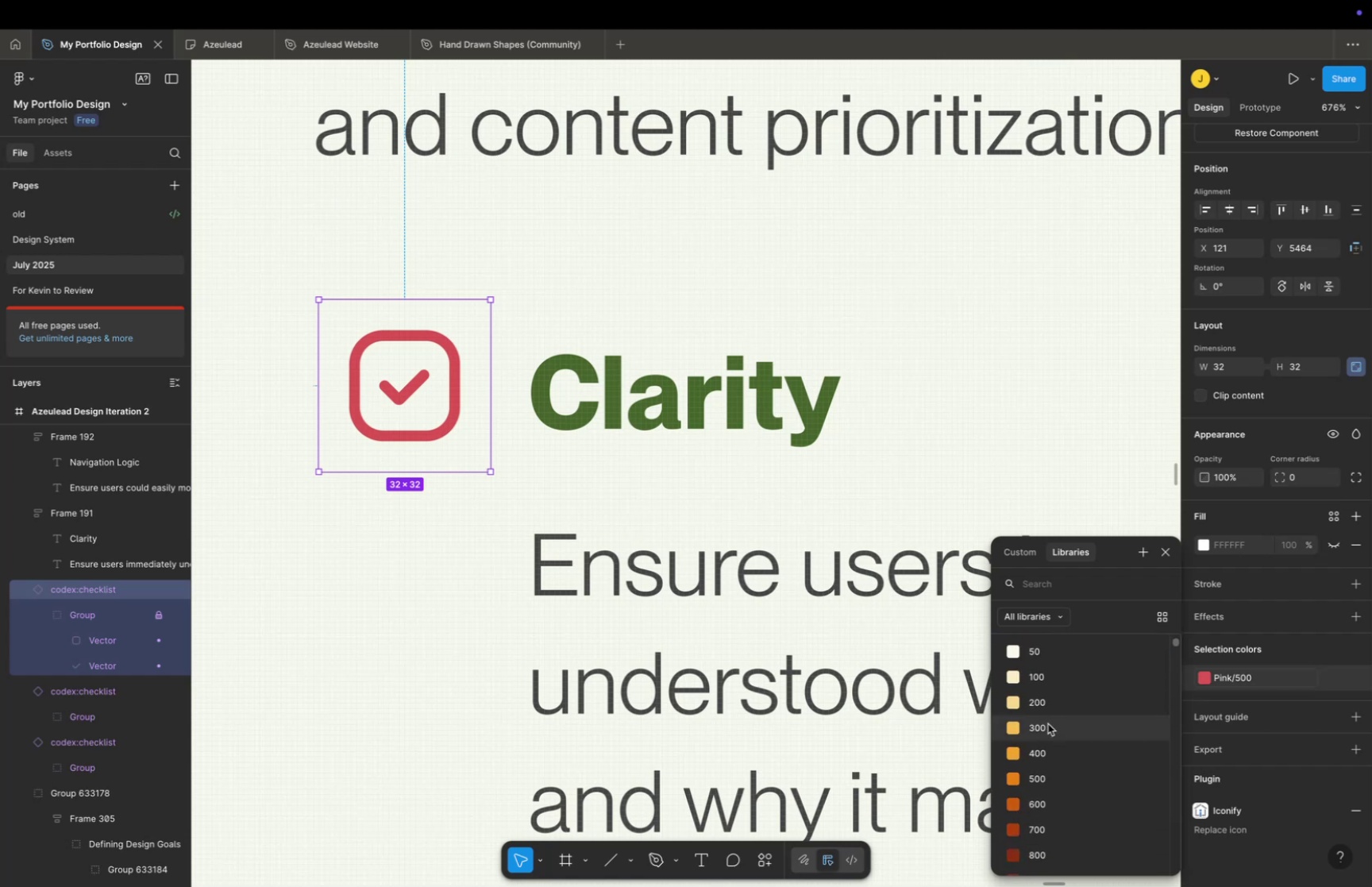 
left_click([1048, 723])
 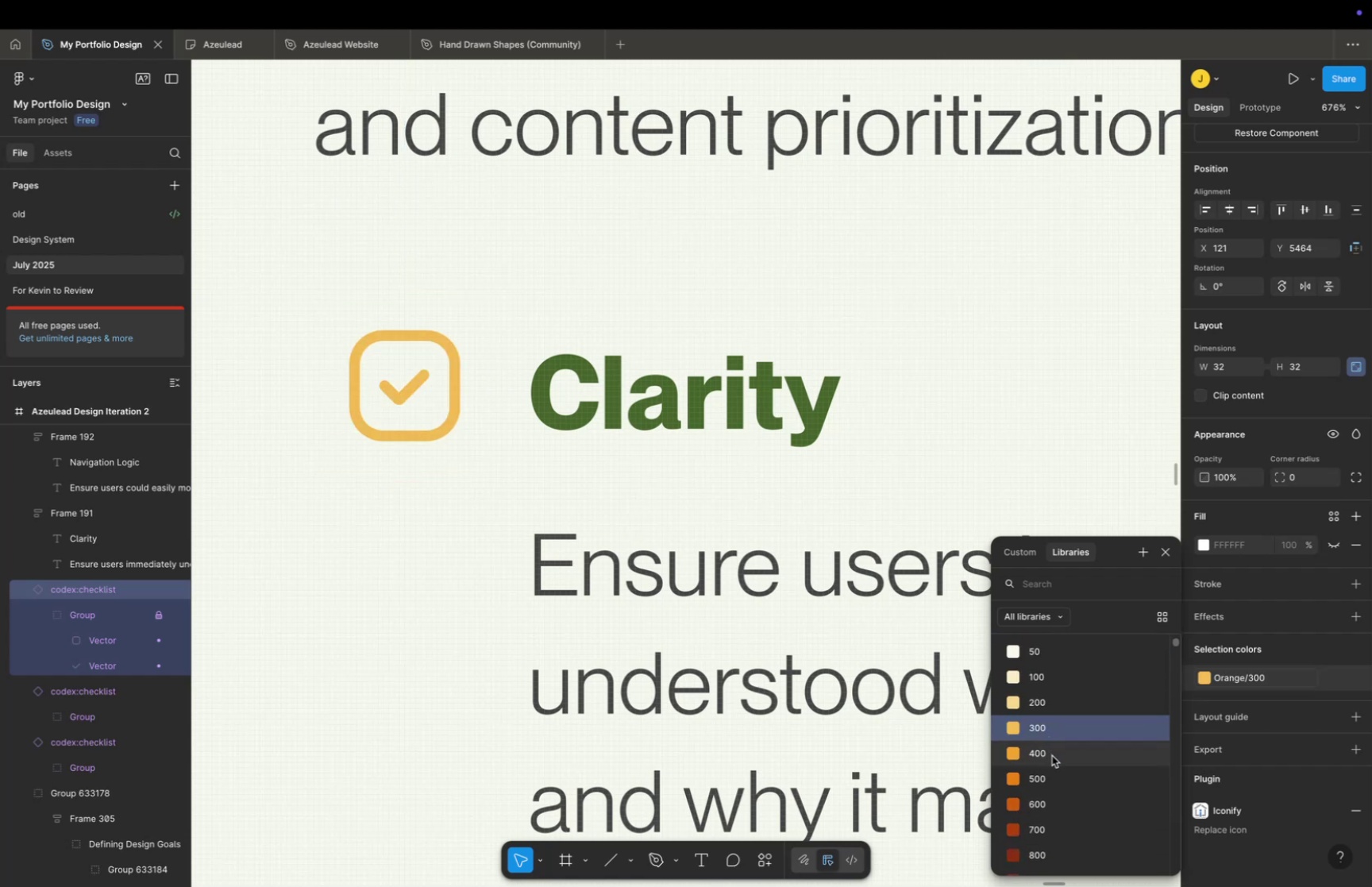 
scroll: coordinate [1058, 750], scroll_direction: down, amount: 5.0
 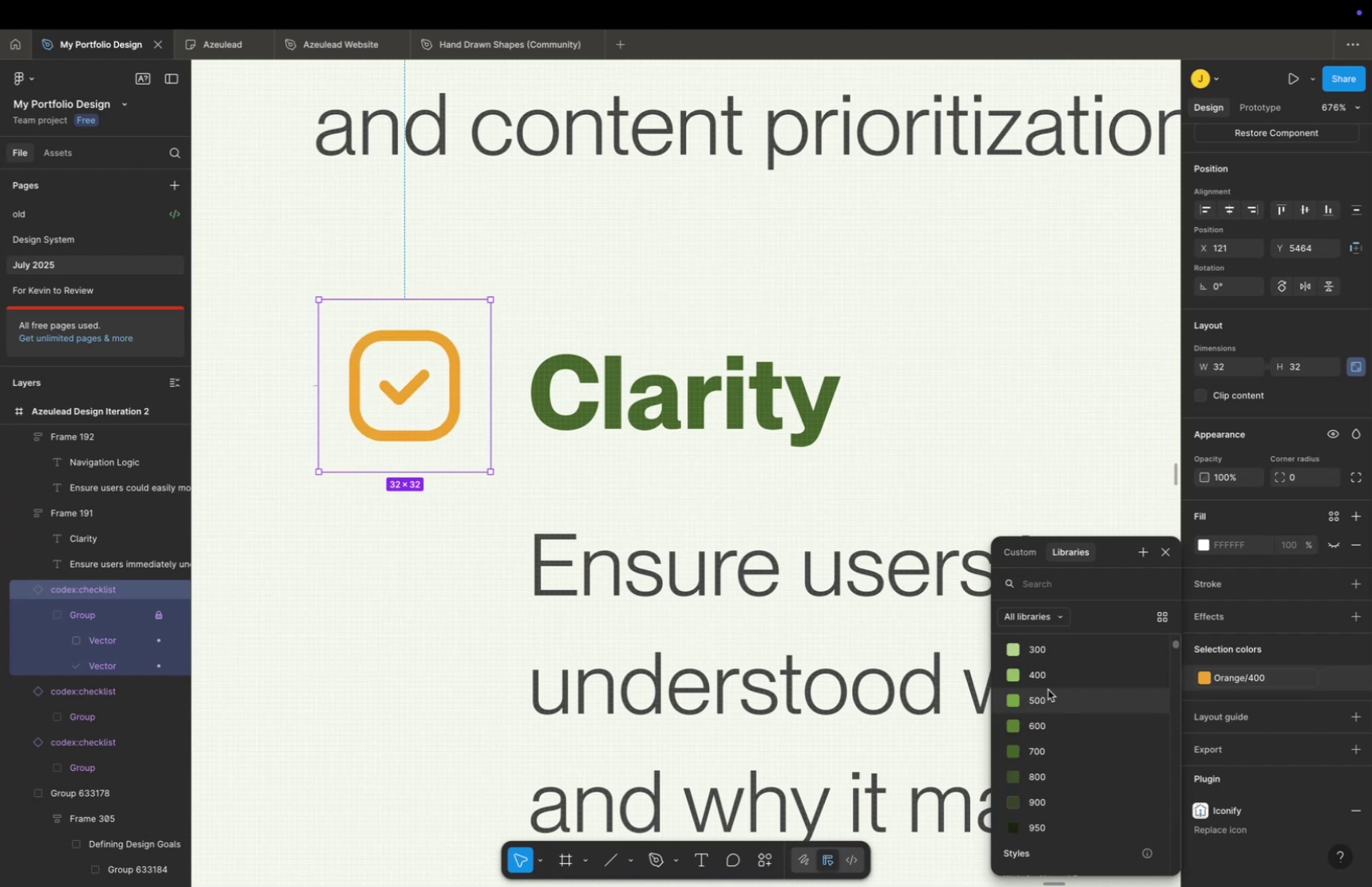 
scroll: coordinate [1053, 685], scroll_direction: up, amount: 3.0
 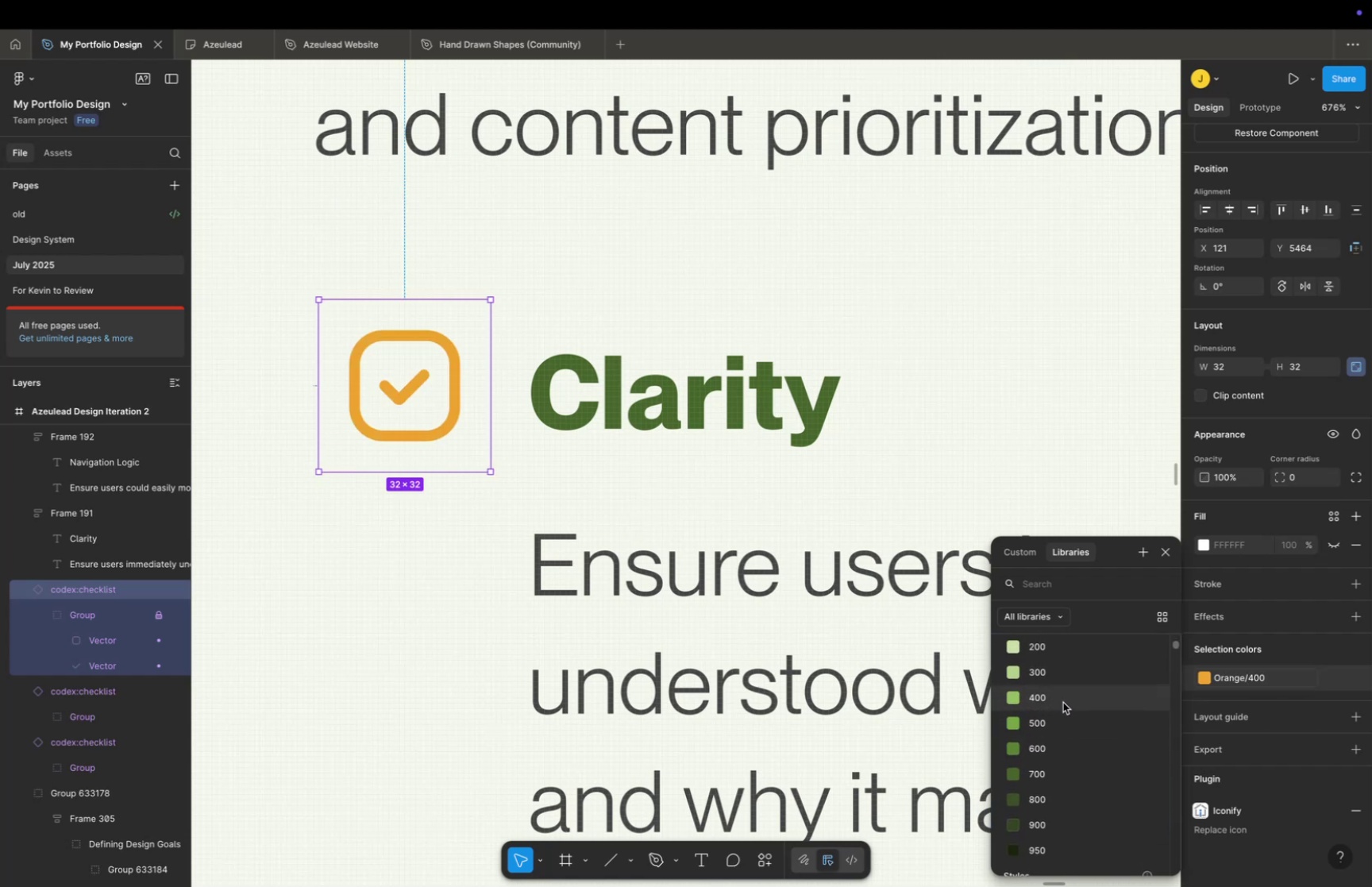 
left_click([1064, 715])
 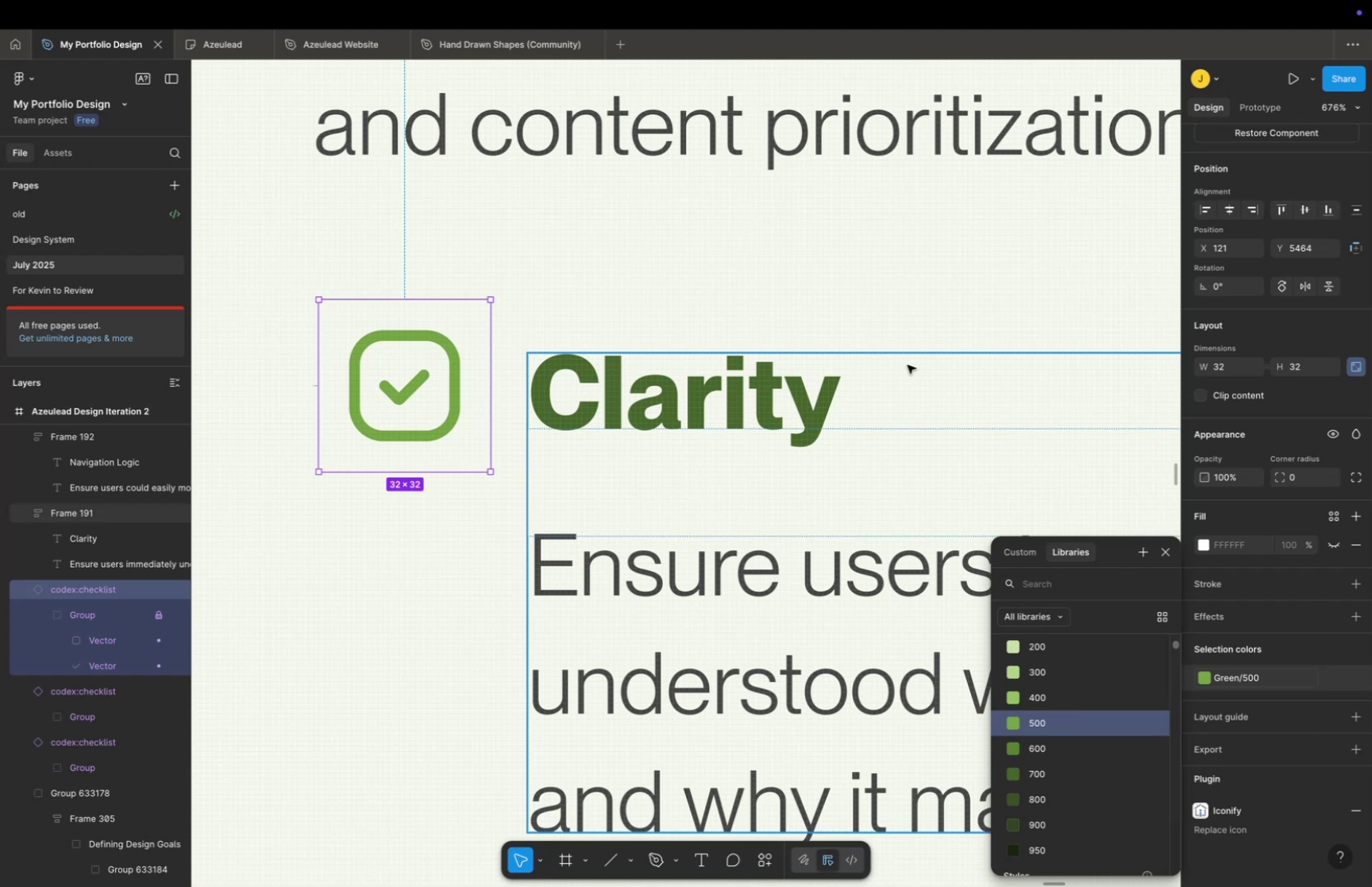 
left_click([966, 294])
 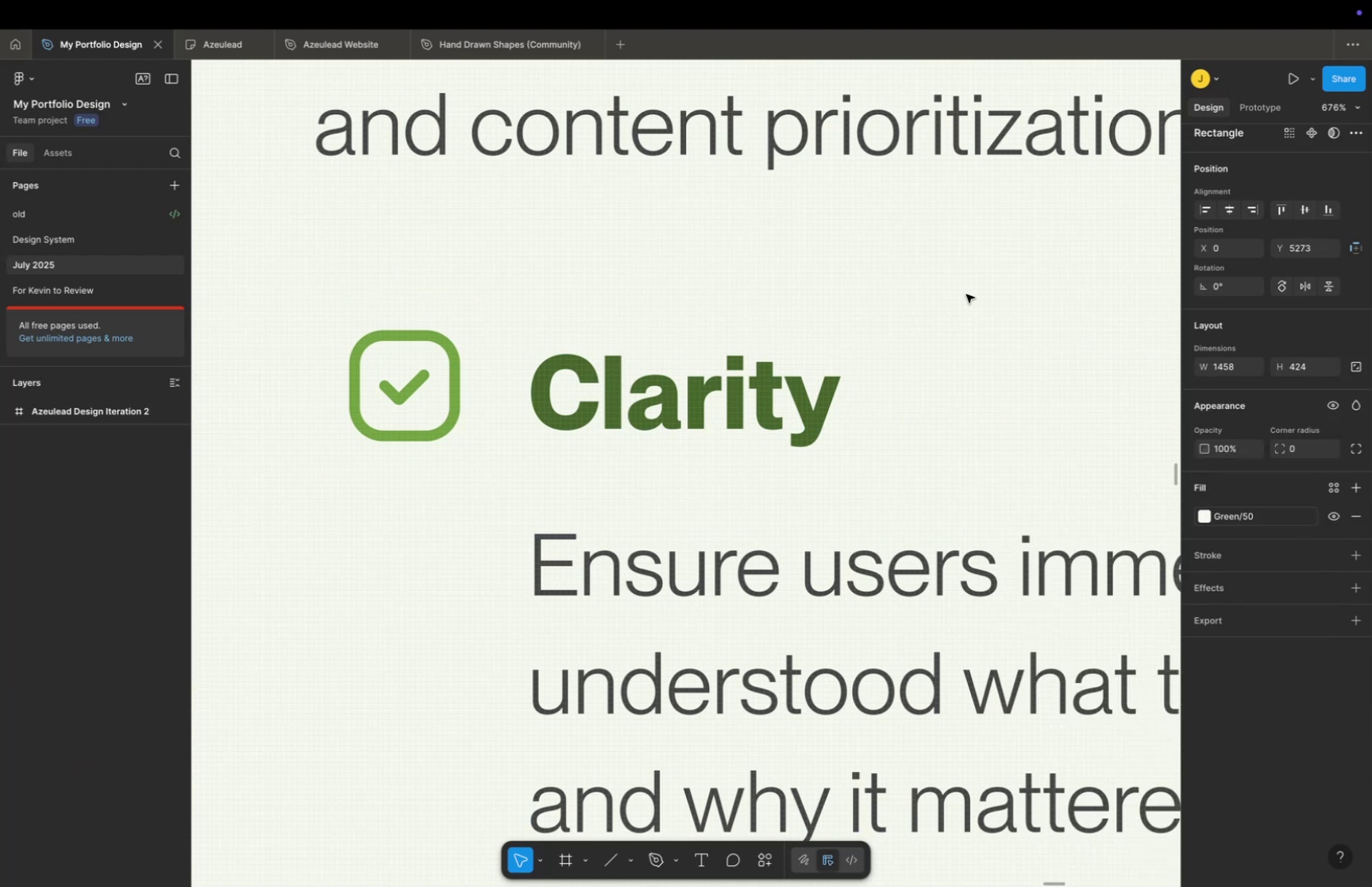 
key(Meta+CommandLeft)
 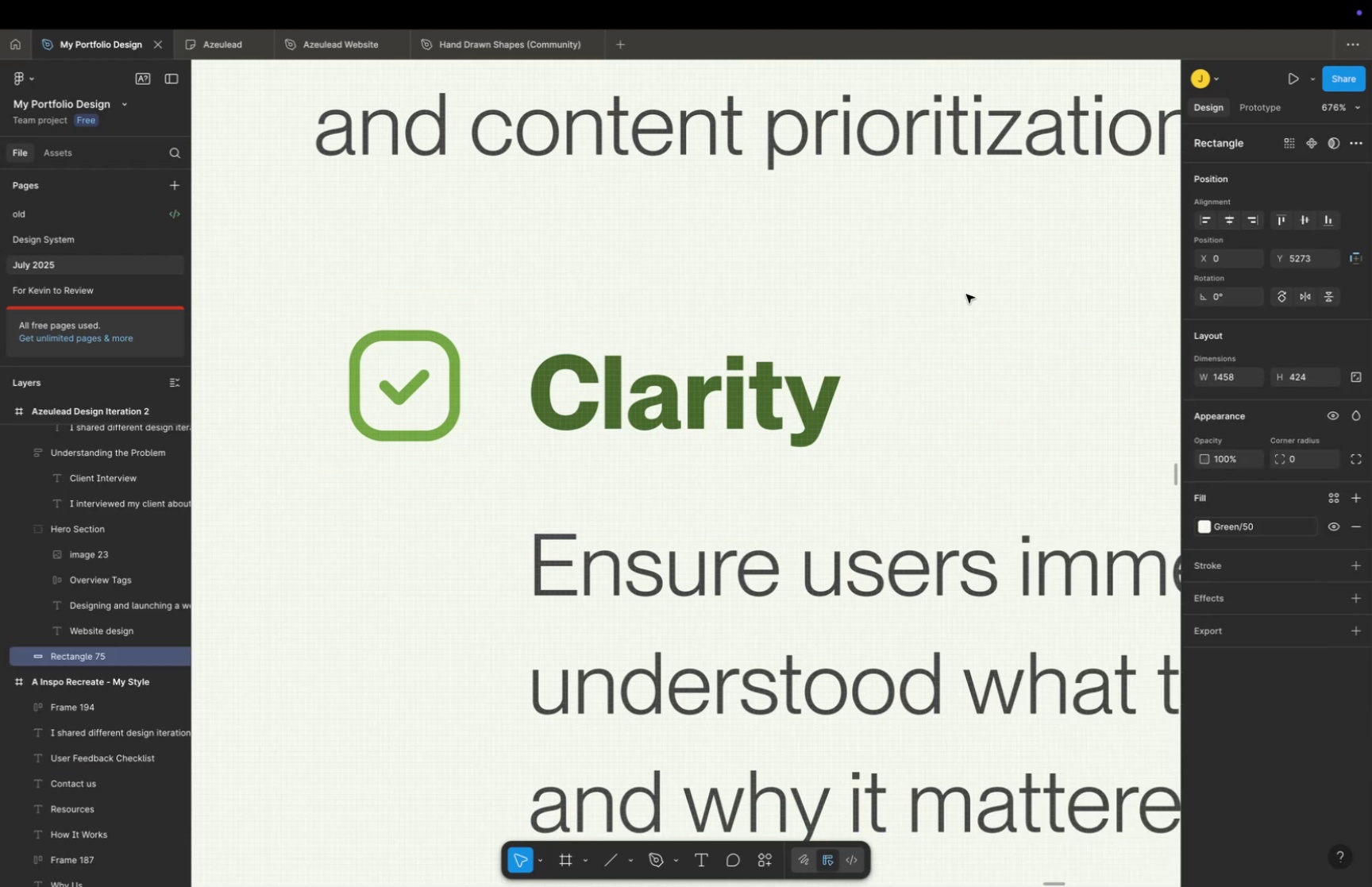 
scroll: coordinate [966, 297], scroll_direction: down, amount: 10.0
 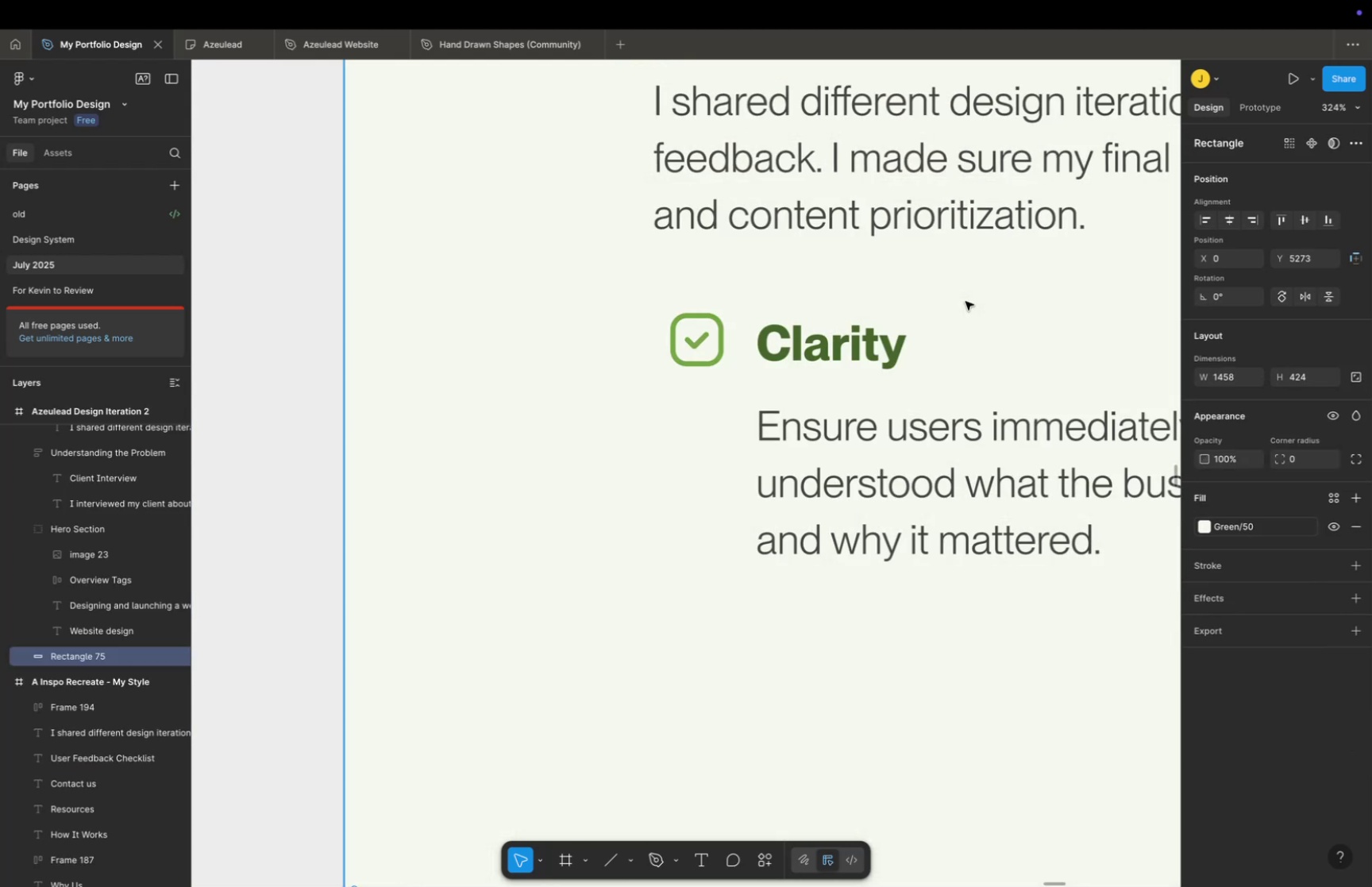 
hold_key(key=Space, duration=0.34)
 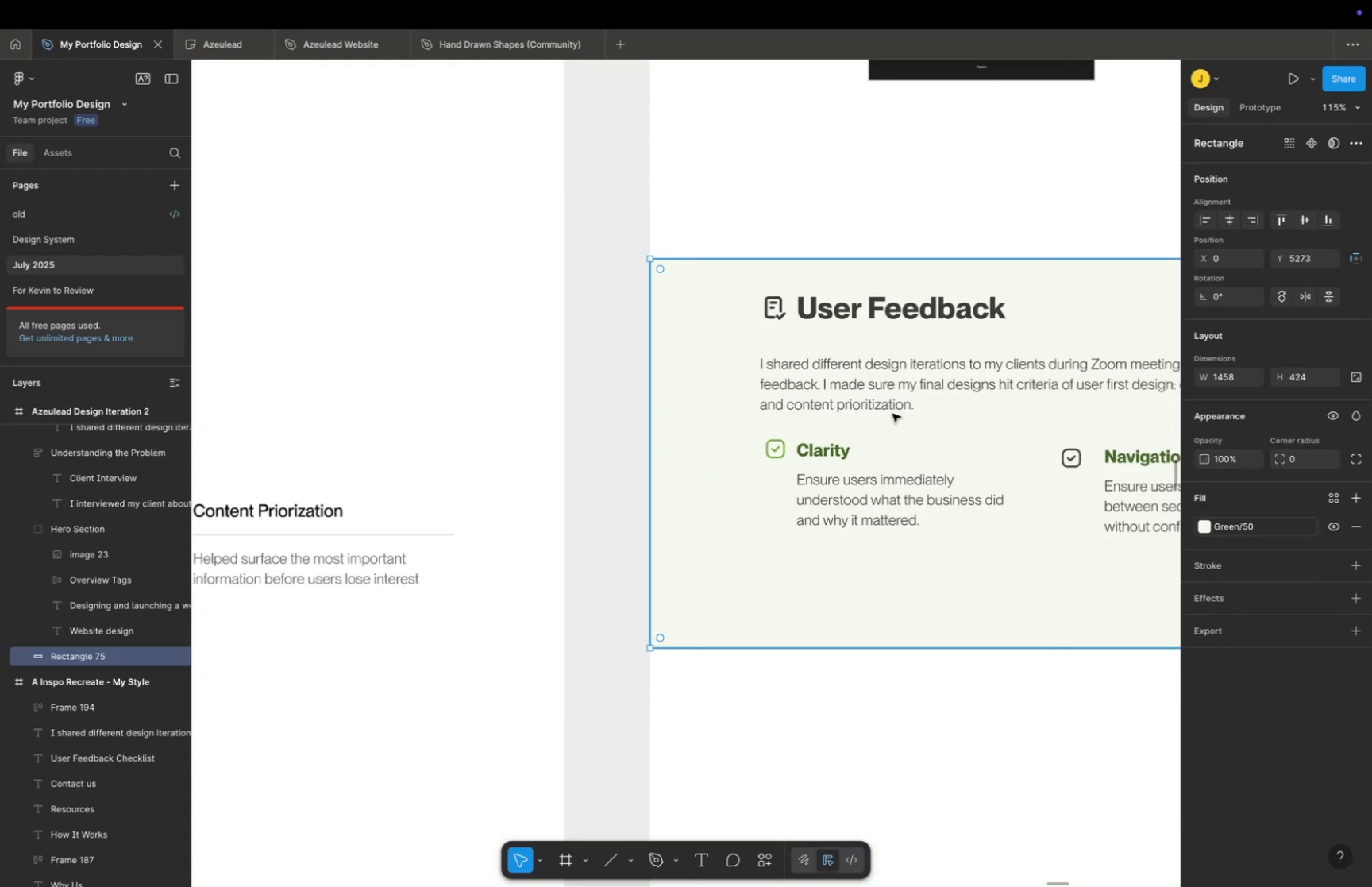 
left_click_drag(start_coordinate=[965, 301], to_coordinate=[874, 429])
 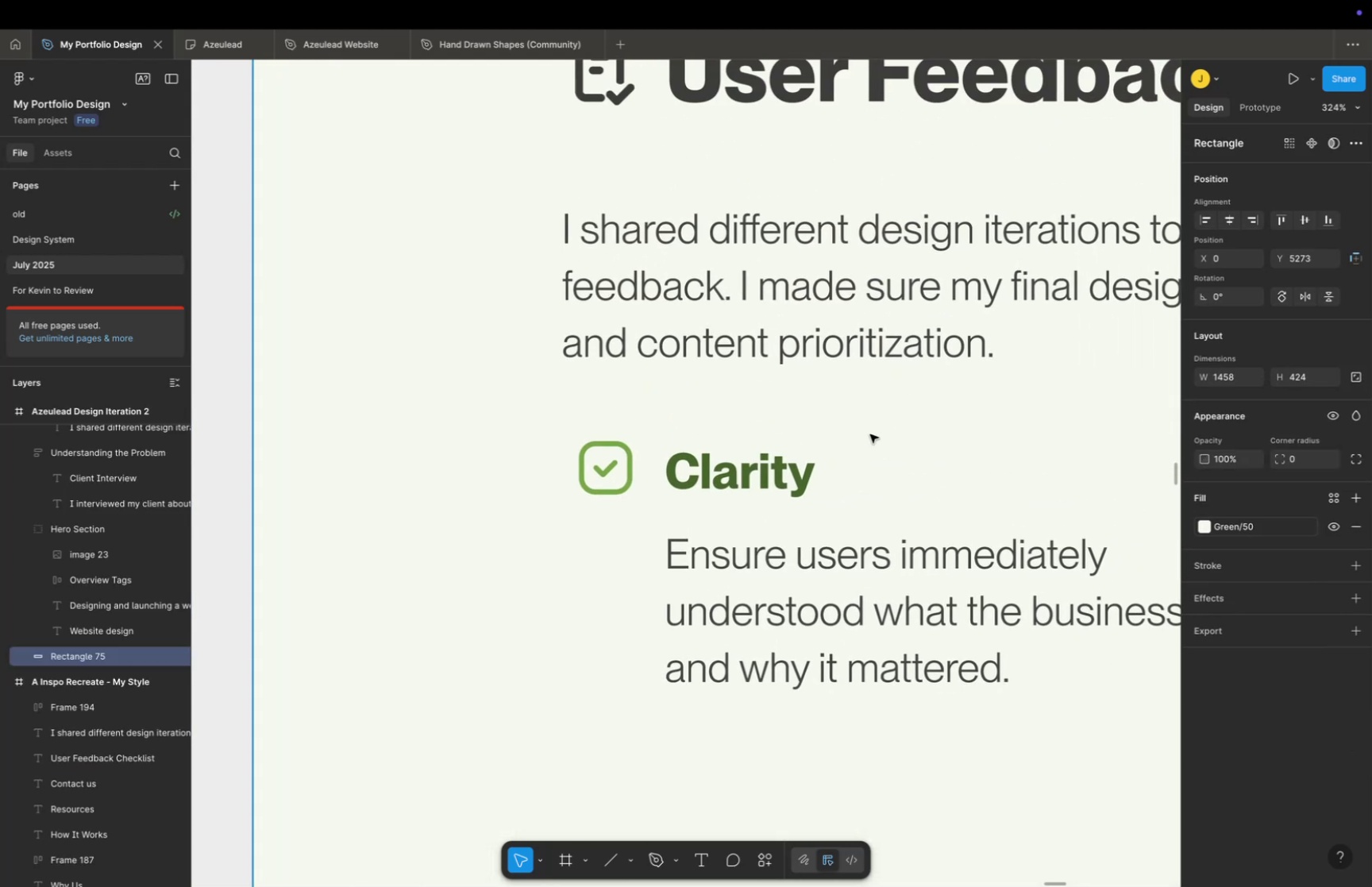 
key(Meta+CommandLeft)
 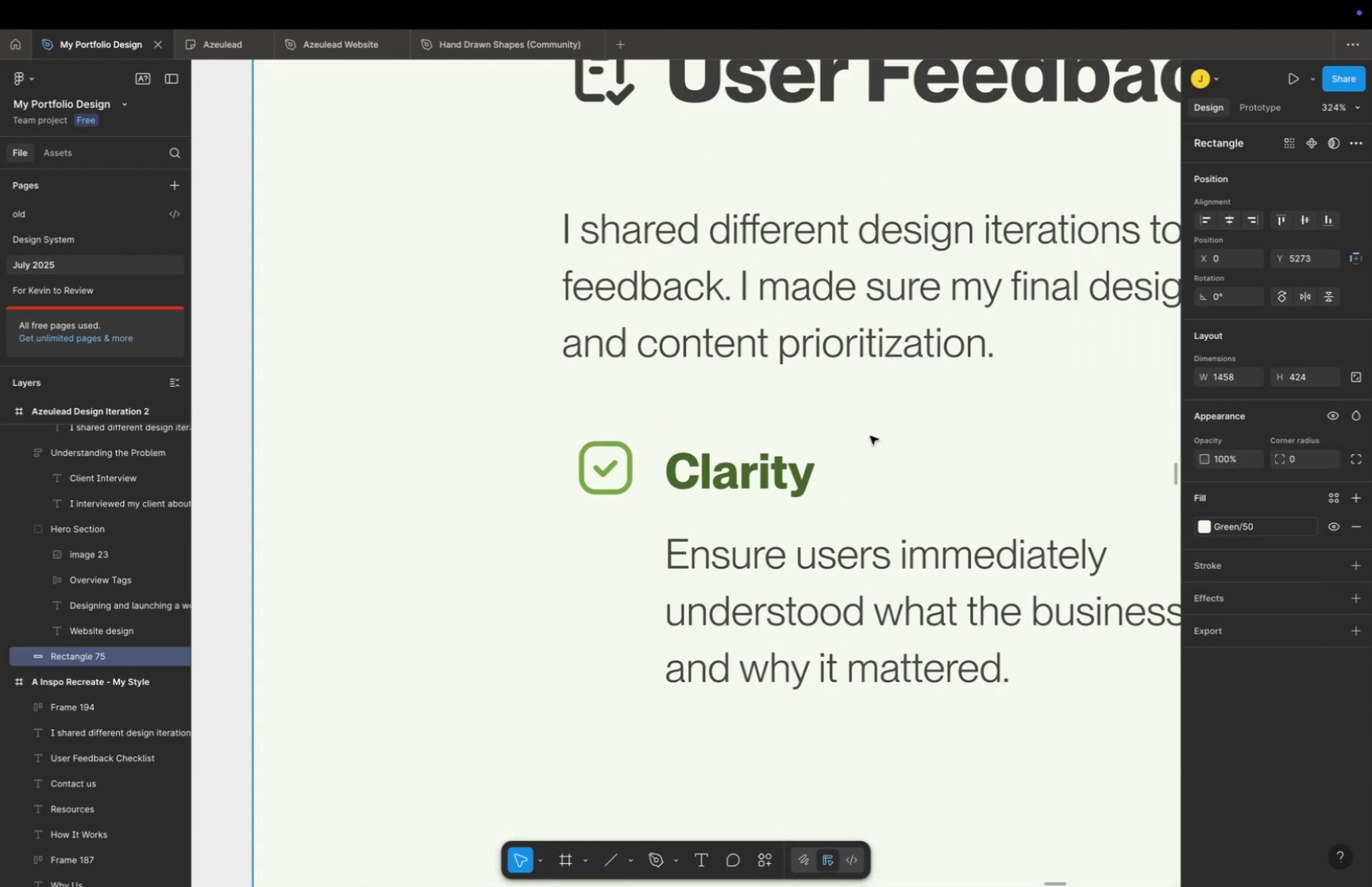 
scroll: coordinate [869, 439], scroll_direction: down, amount: 16.0
 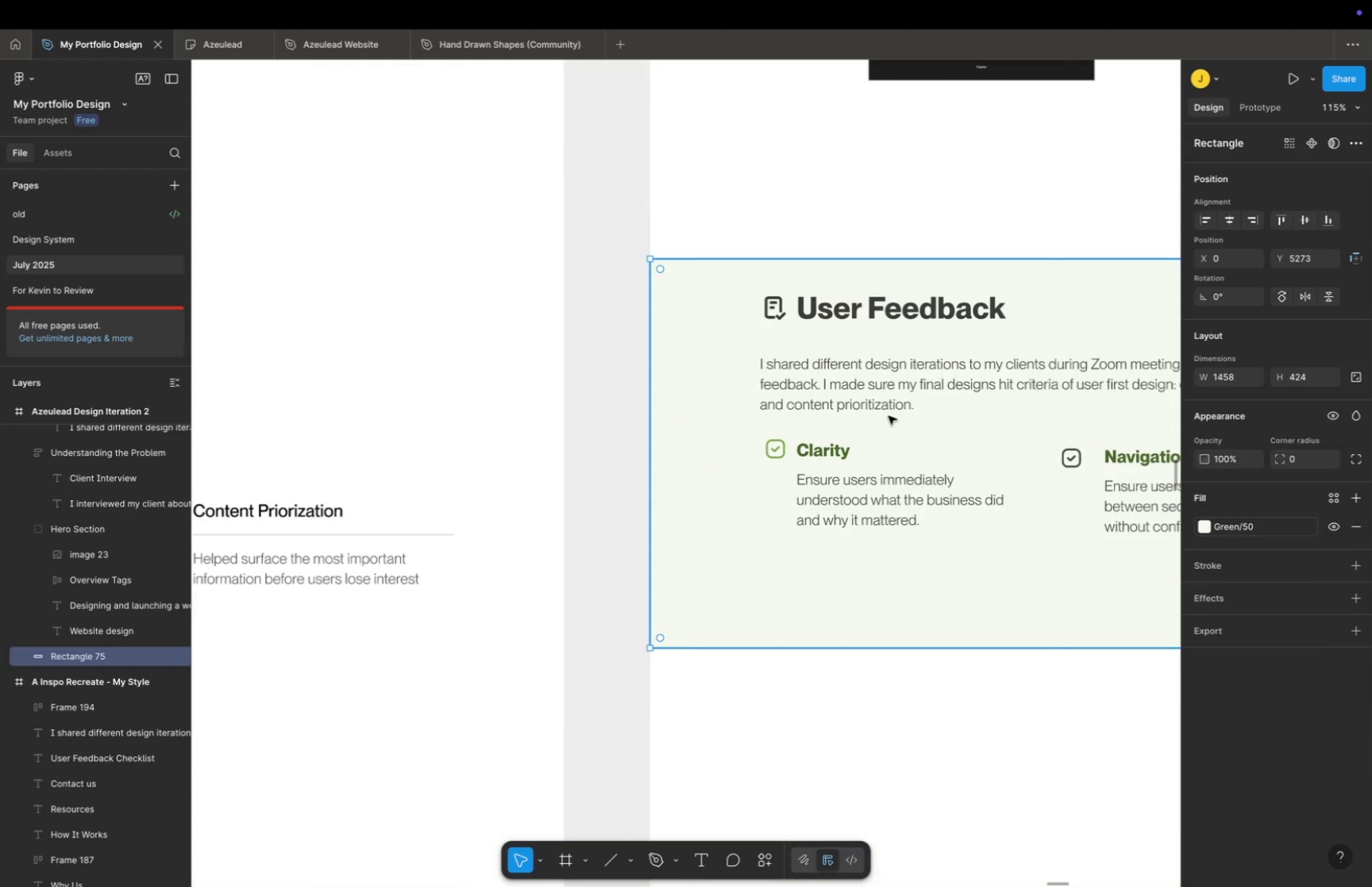 
hold_key(key=Space, duration=0.38)
 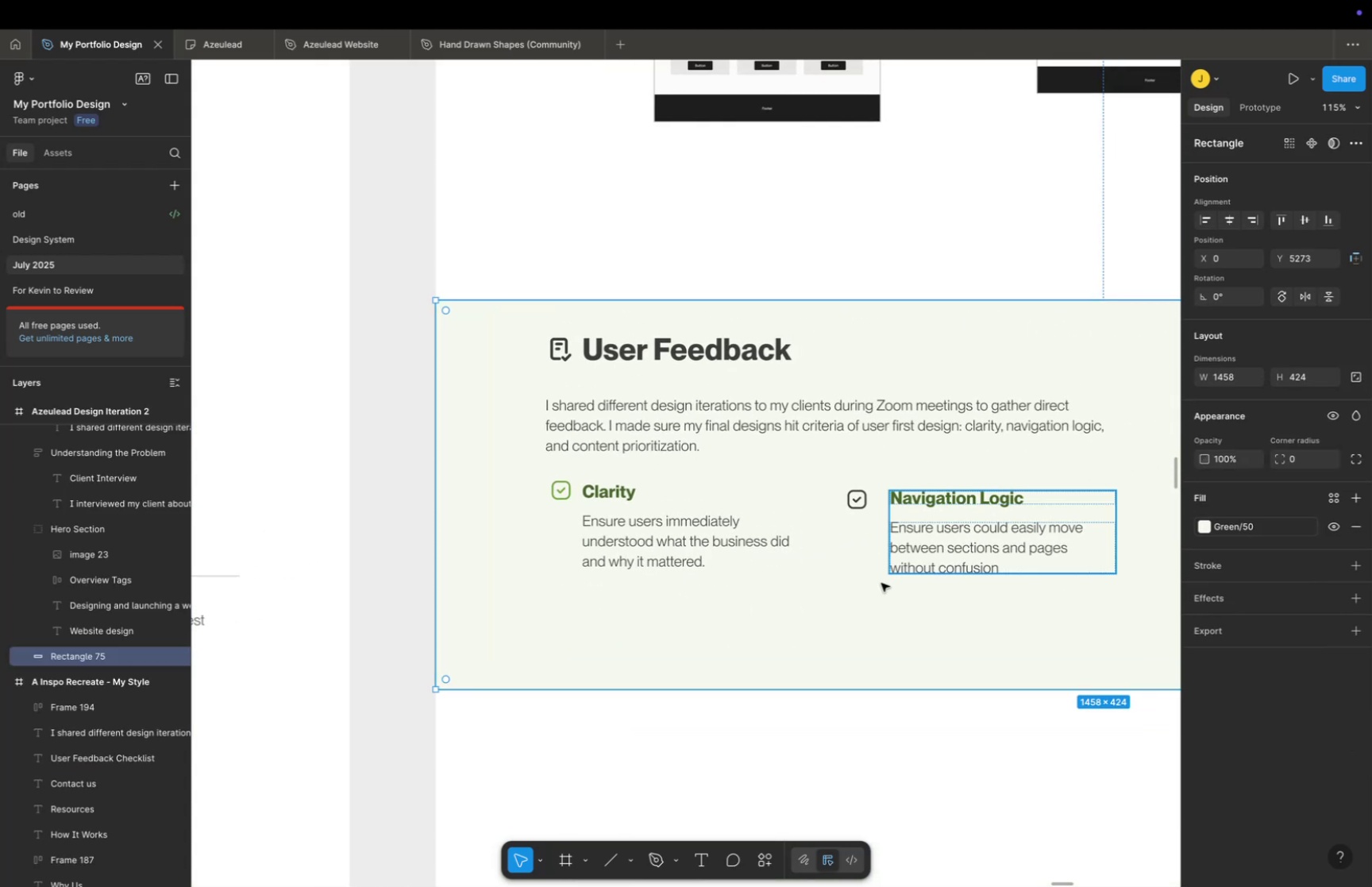 
left_click_drag(start_coordinate=[892, 413], to_coordinate=[678, 454])
 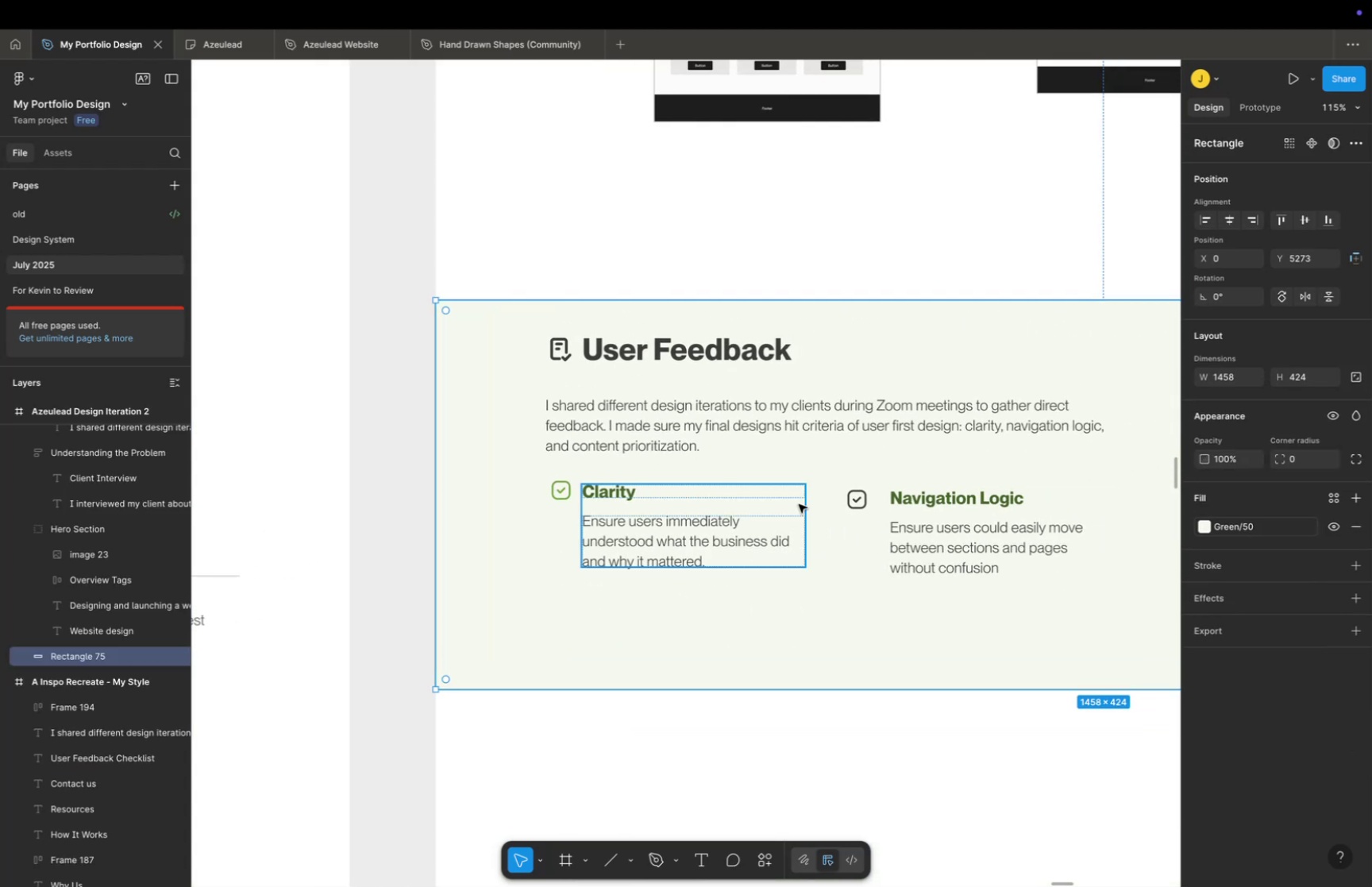 
hold_key(key=CommandLeft, duration=0.51)
scroll: coordinate [609, 527], scroll_direction: up, amount: 23.0
 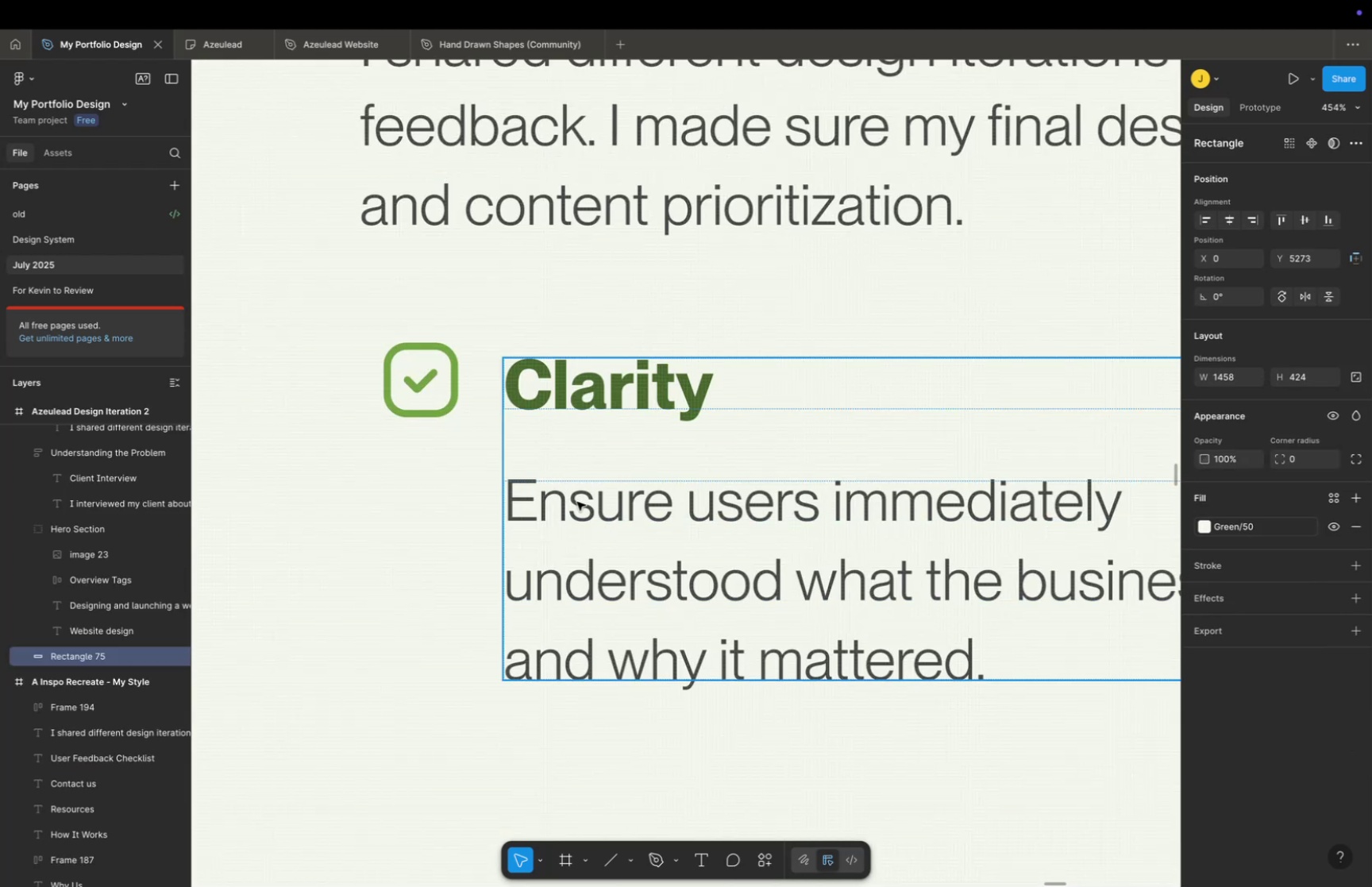 
key(Space)
 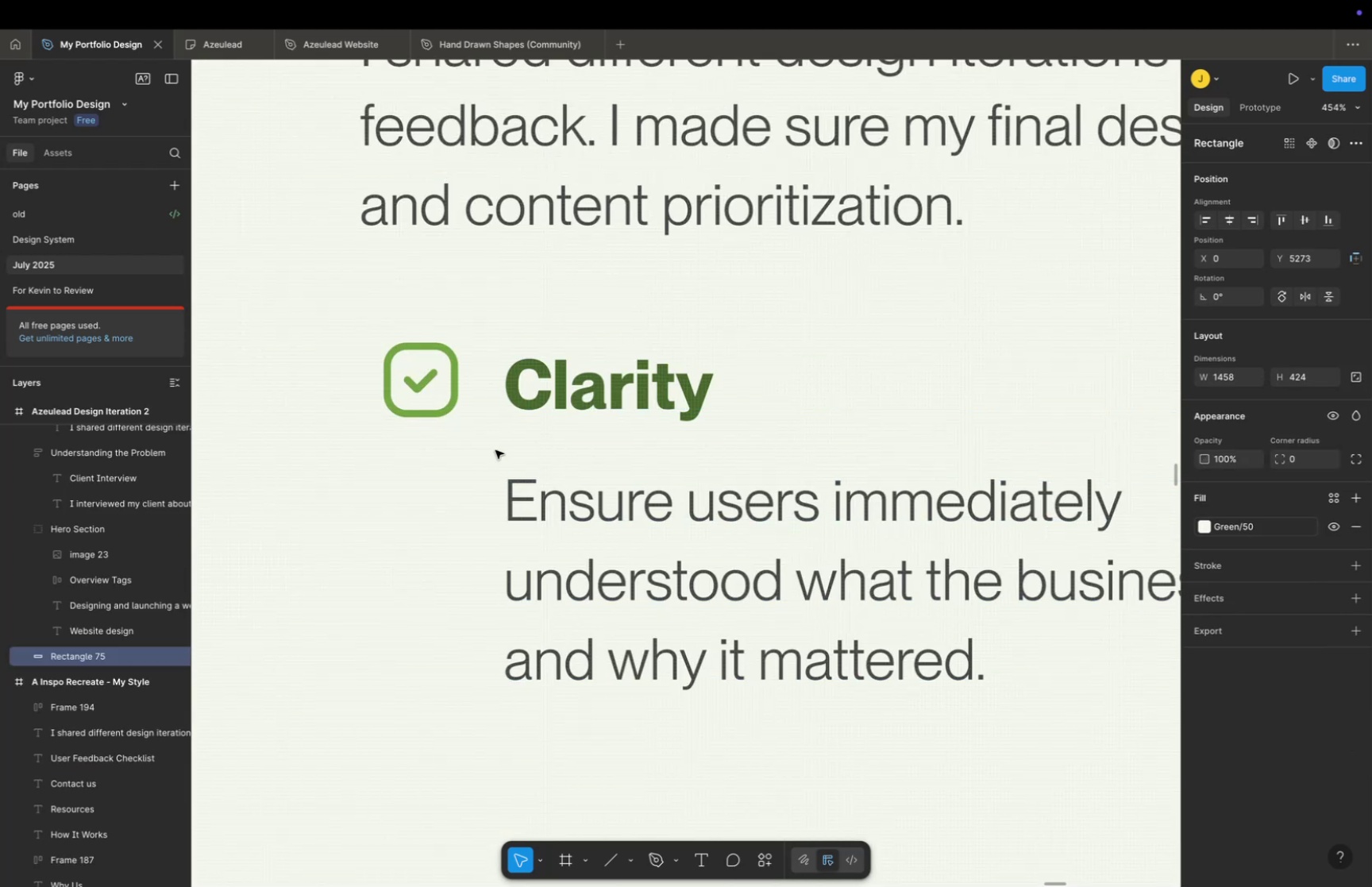 
left_click_drag(start_coordinate=[496, 452], to_coordinate=[514, 484])
 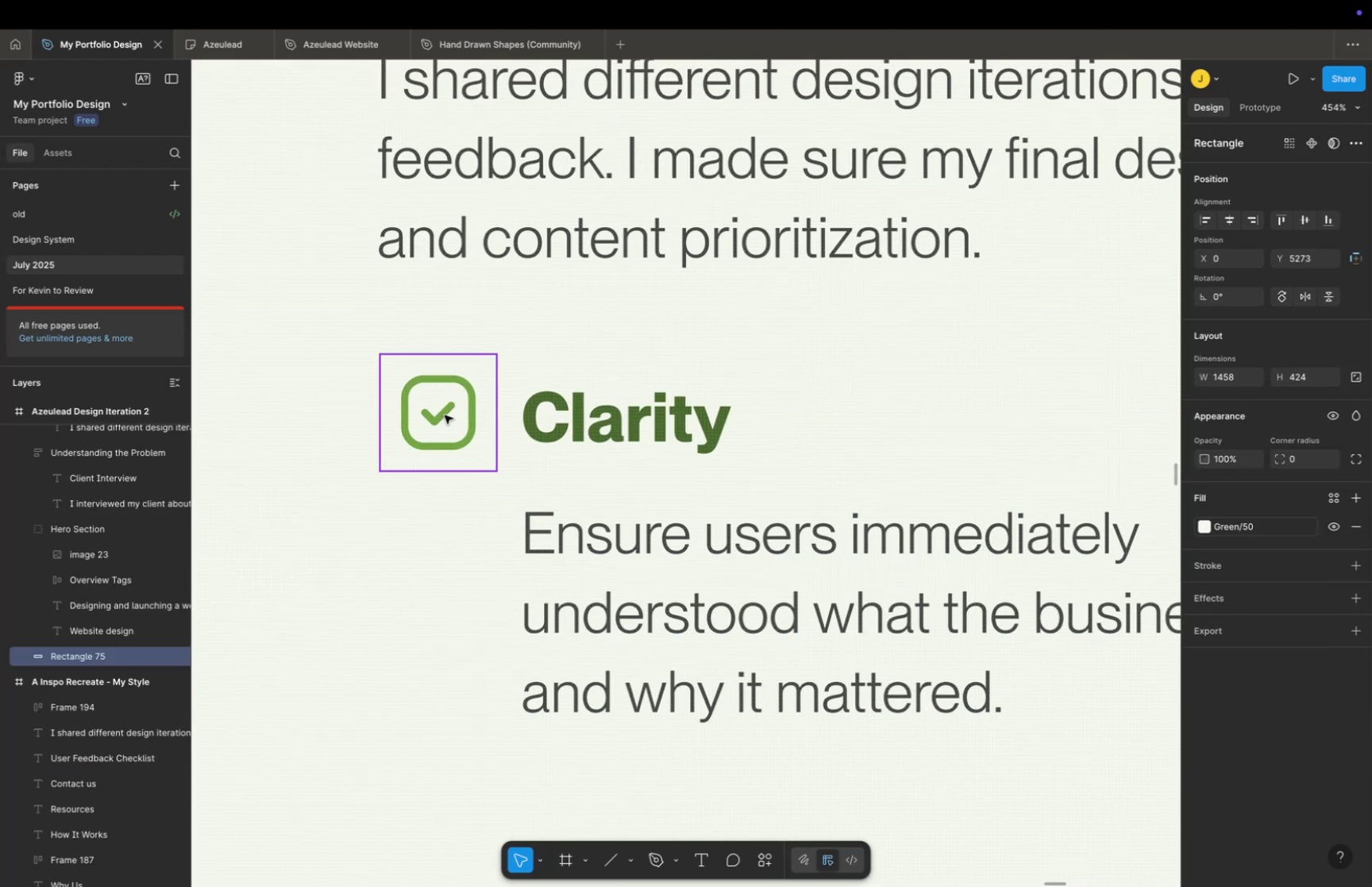 
left_click_drag(start_coordinate=[445, 415], to_coordinate=[504, 431])
 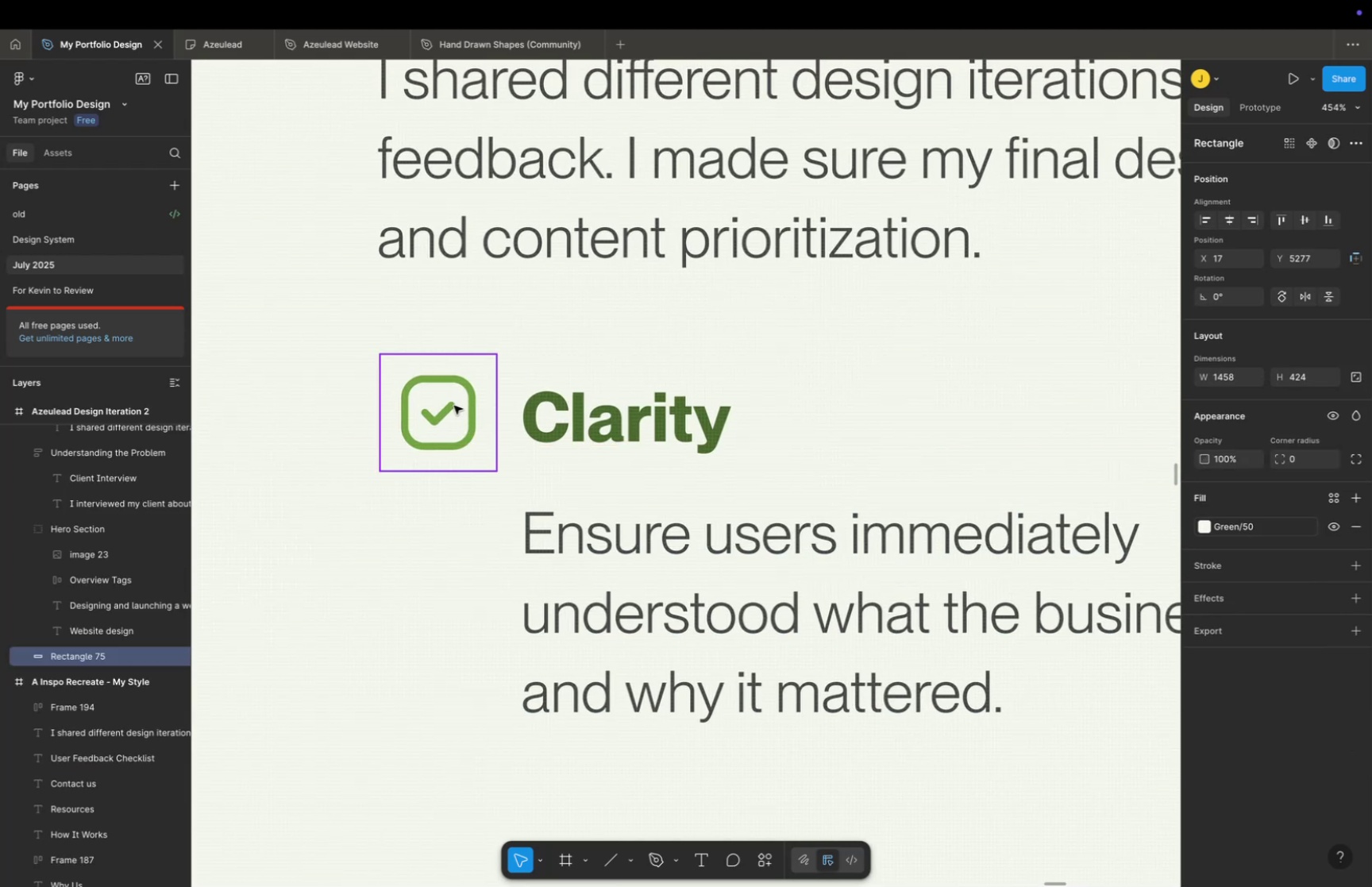 
left_click([454, 405])
 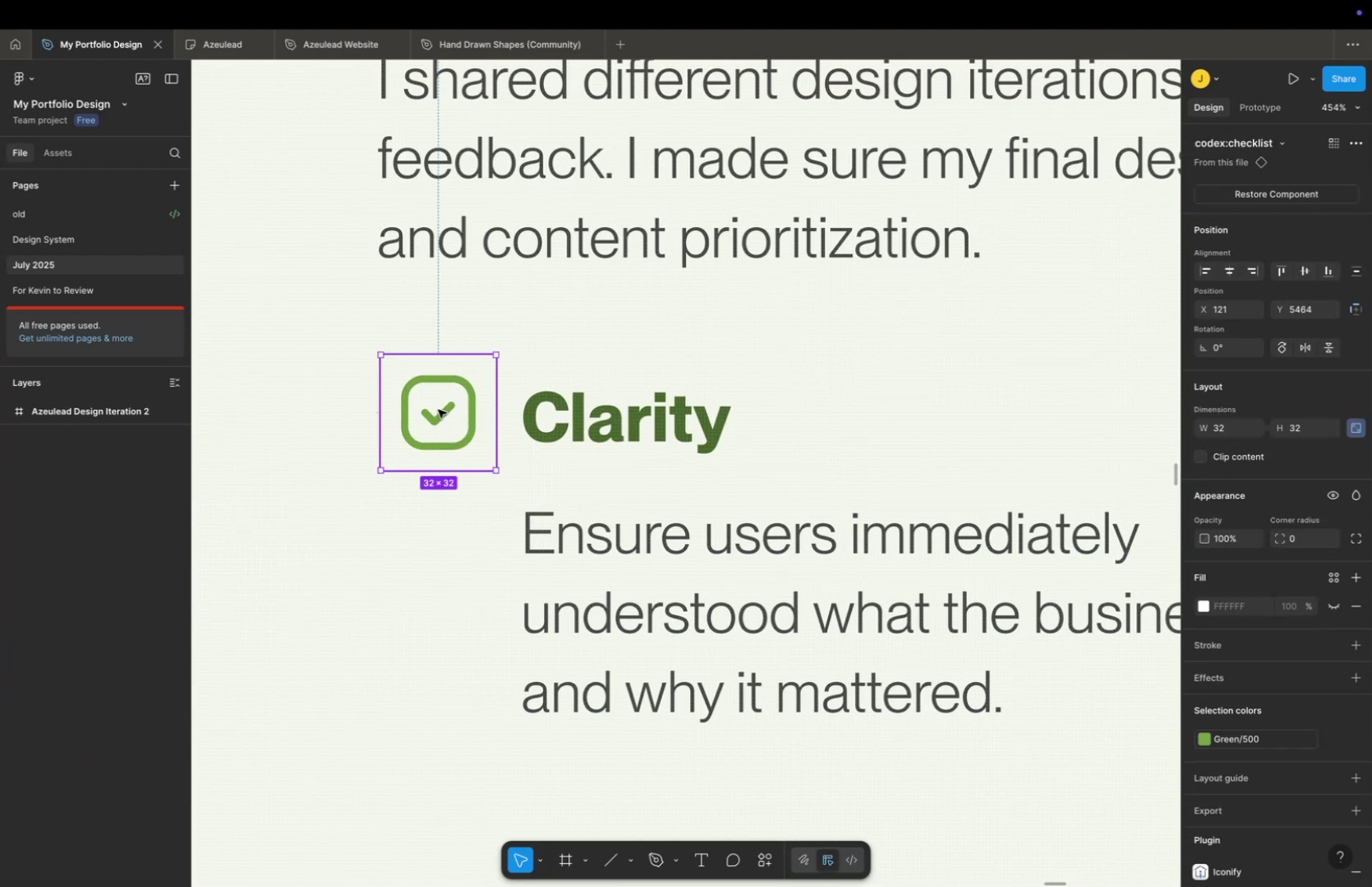 
left_click_drag(start_coordinate=[438, 409], to_coordinate=[525, 422])
 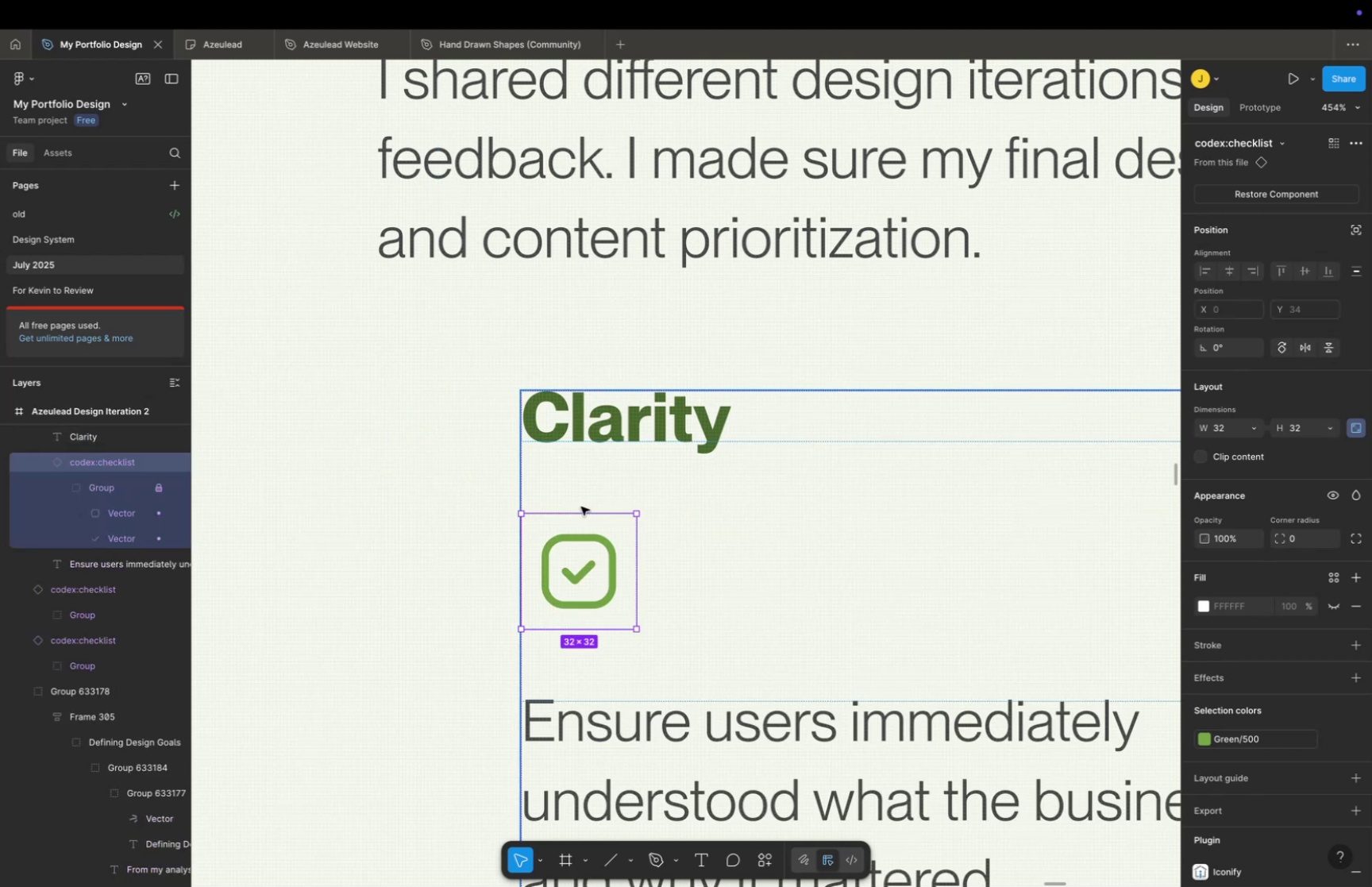 
hold_key(key=CommandLeft, duration=0.55)
 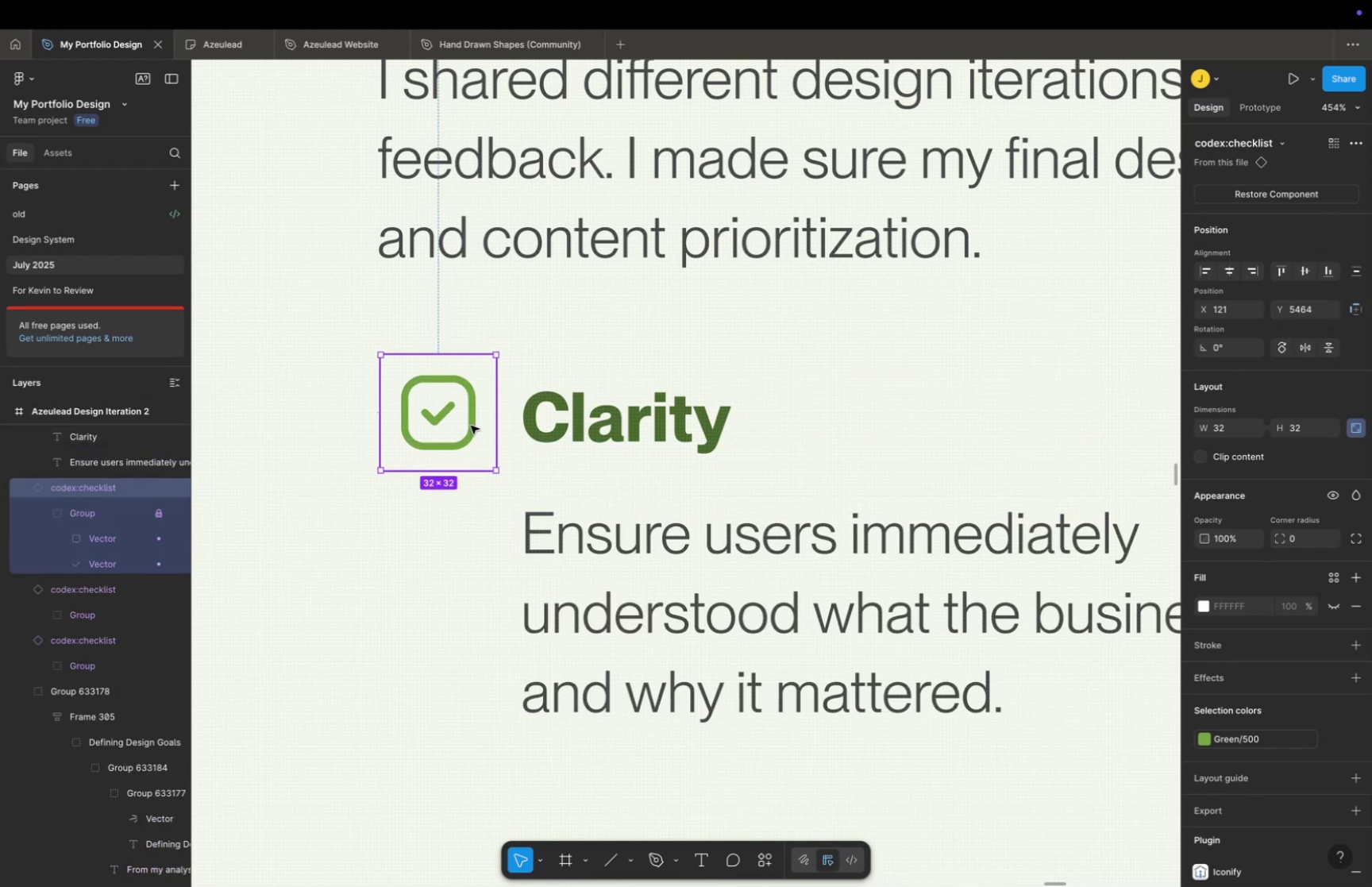 
hold_key(key=Z, duration=0.31)
 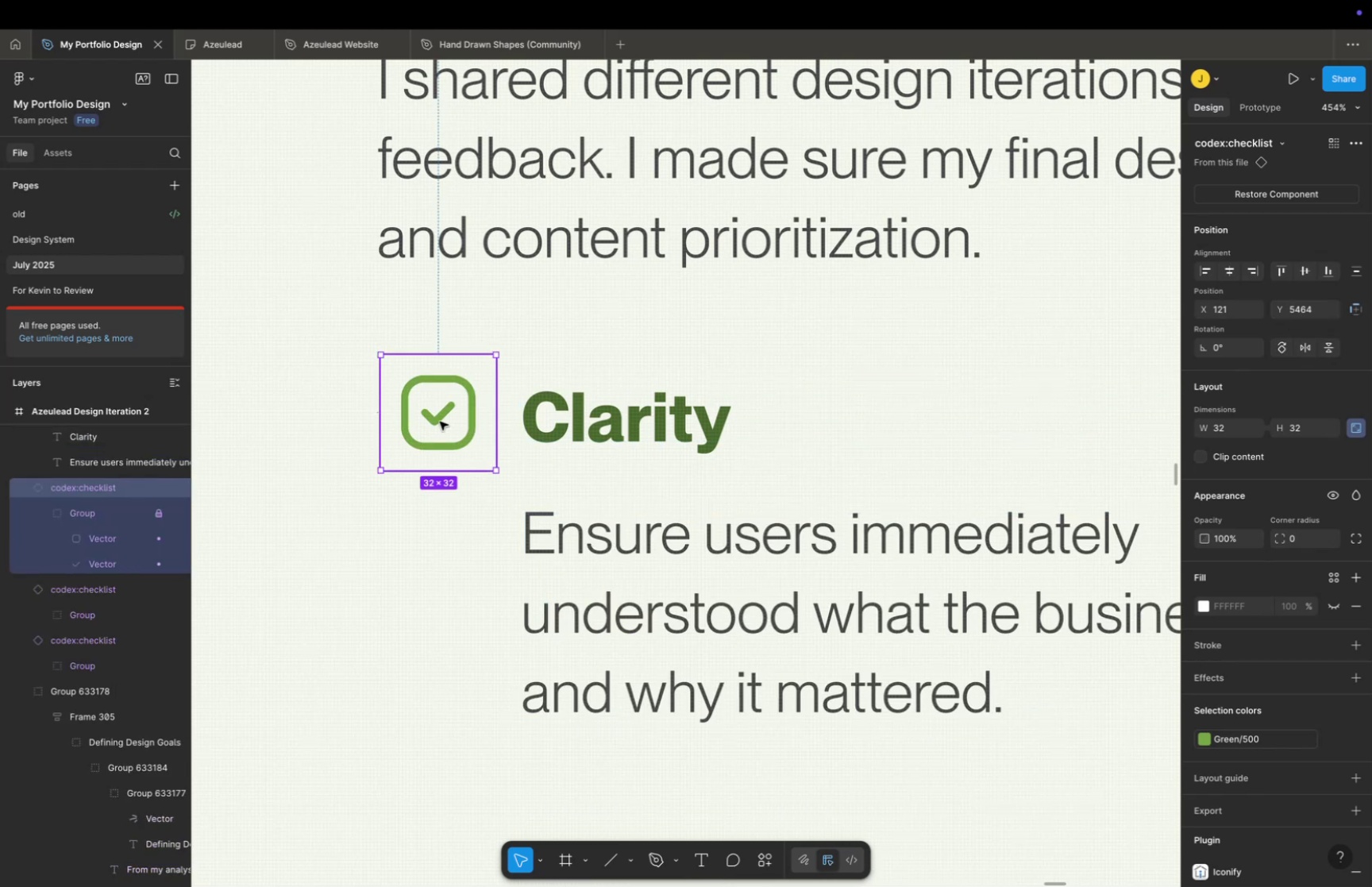 
left_click_drag(start_coordinate=[441, 419], to_coordinate=[450, 418])
 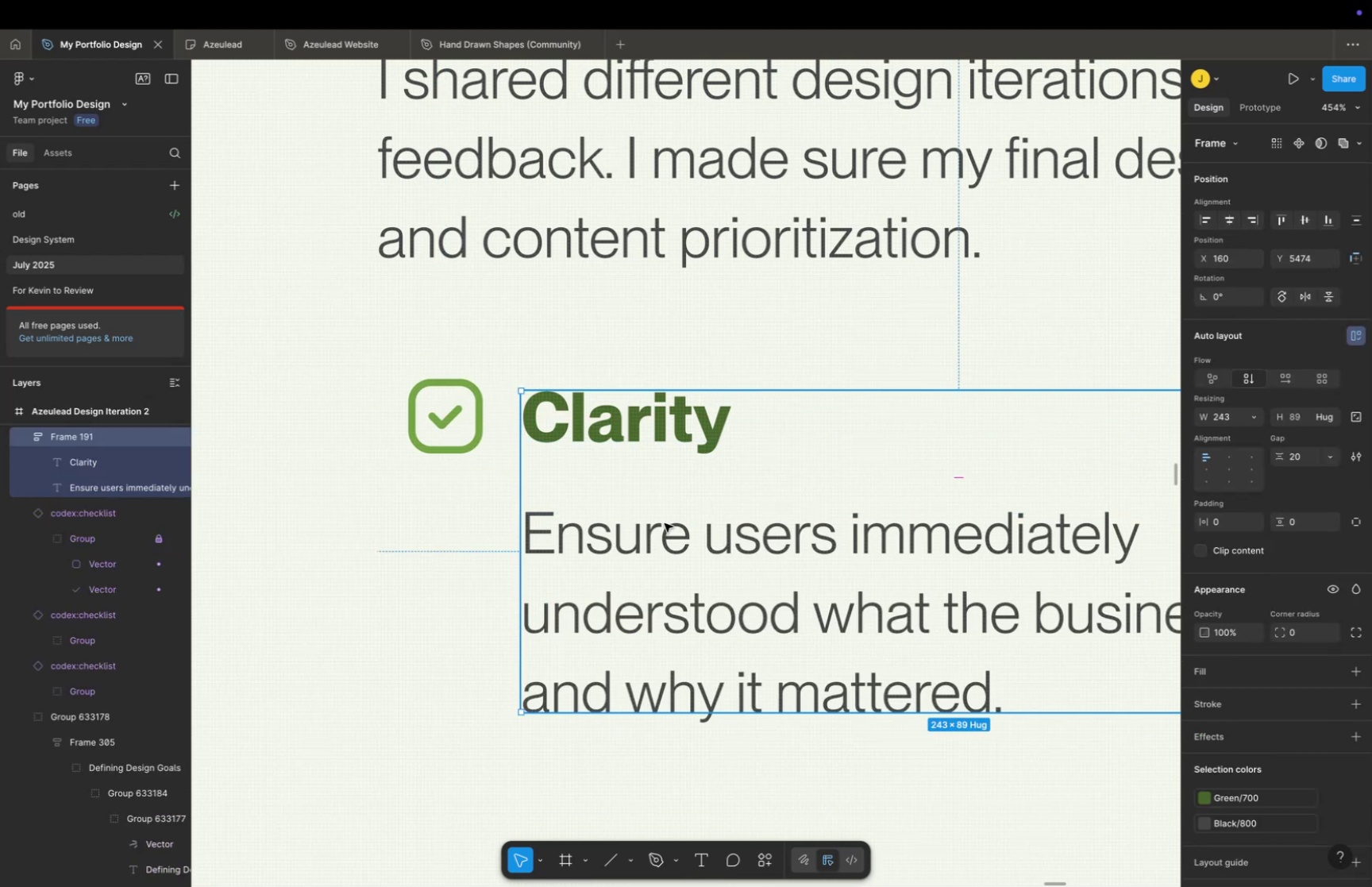 
key(Meta+Backspace)
 